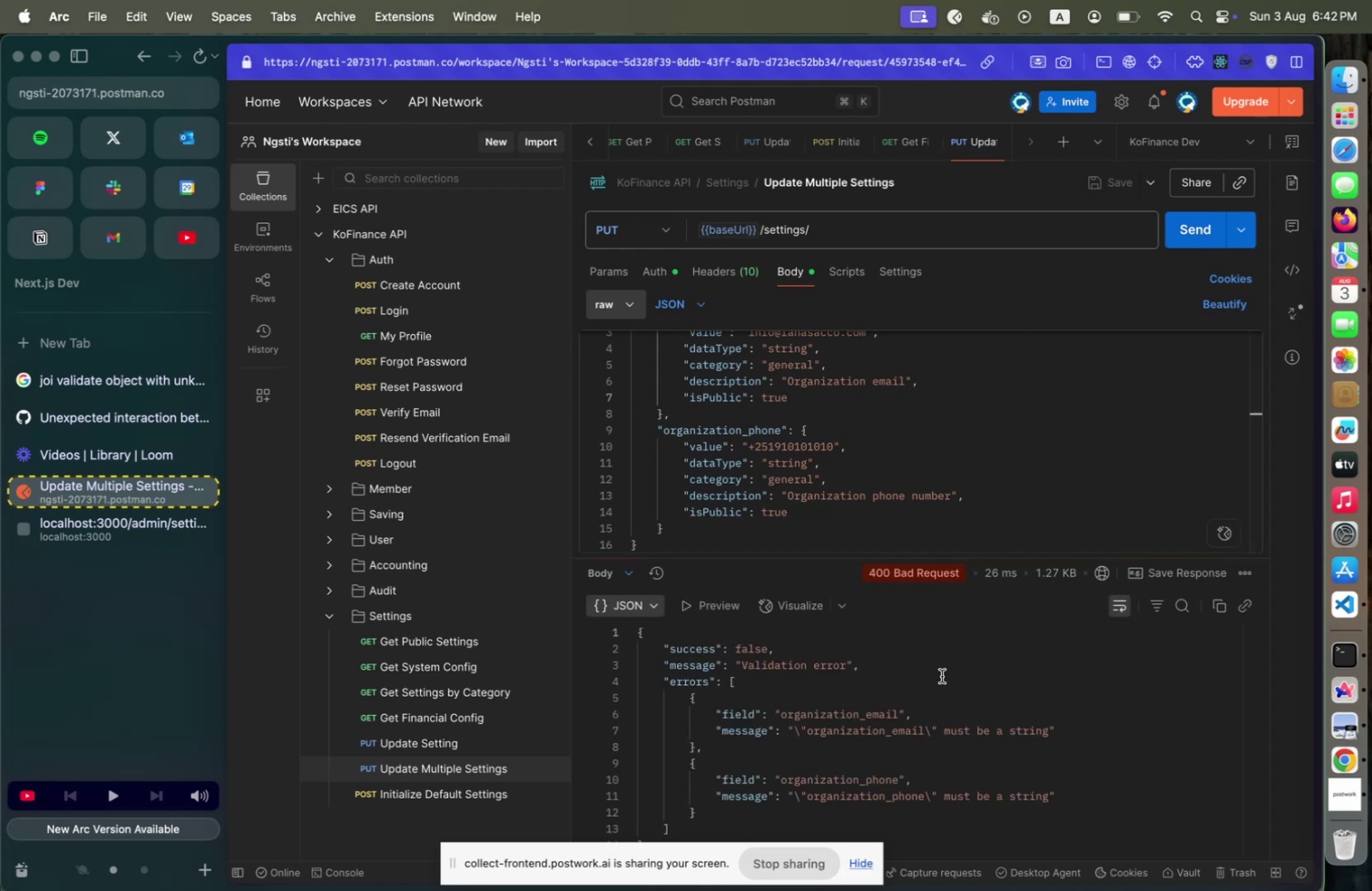 
scroll: coordinate [929, 680], scroll_direction: down, amount: 8.0
 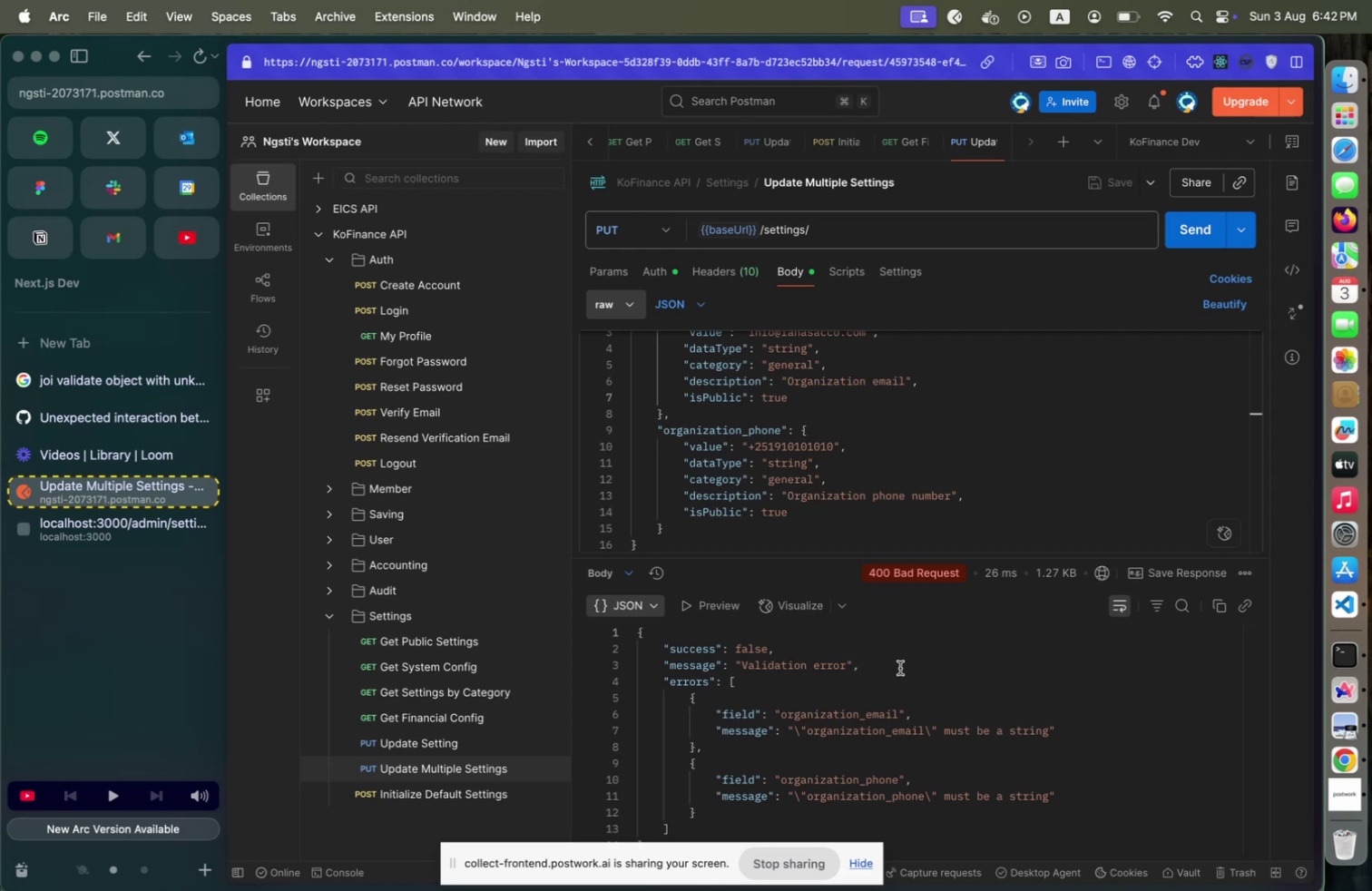 
wait(12.11)
 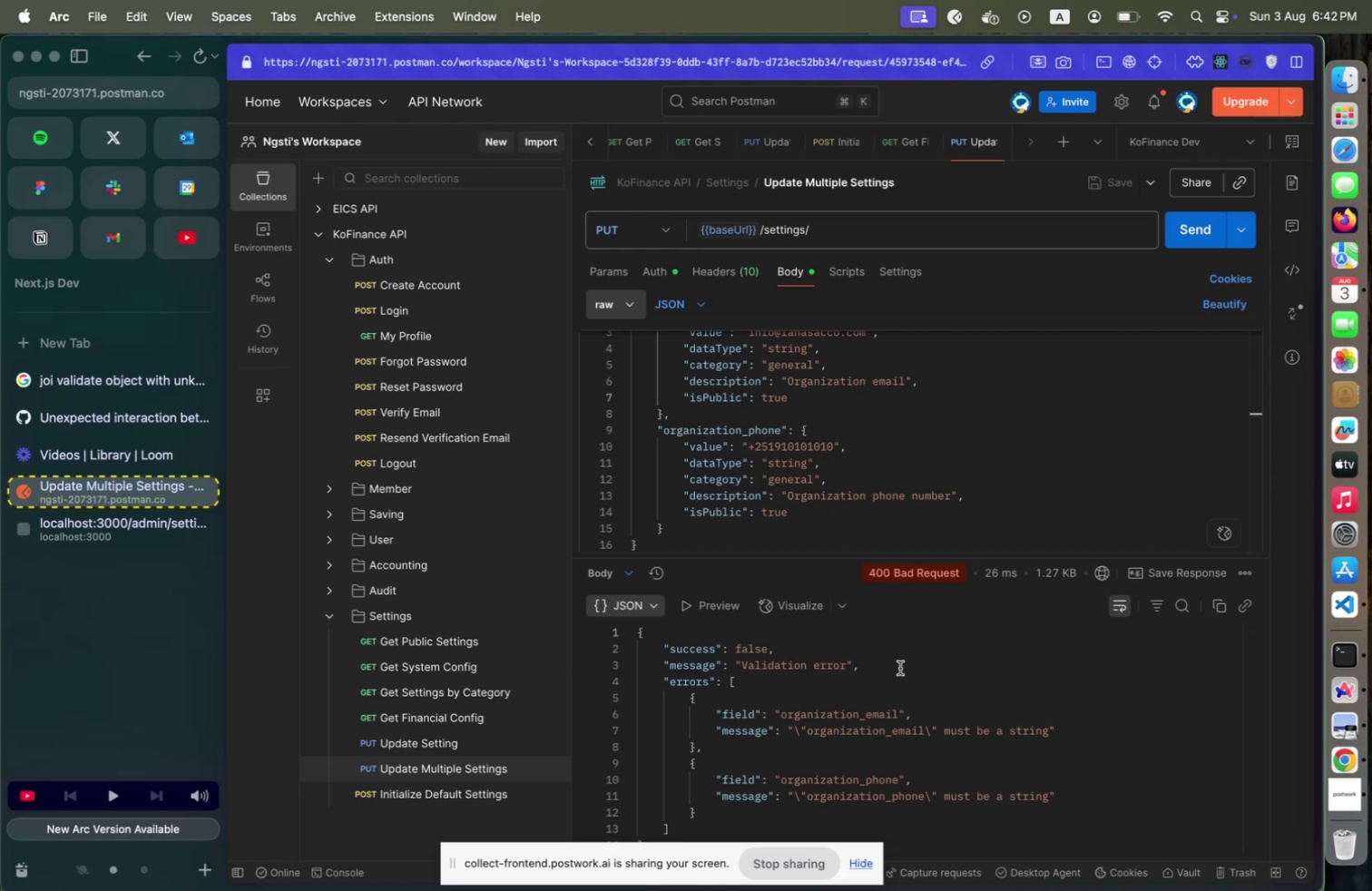 
key(Meta+CommandLeft)
 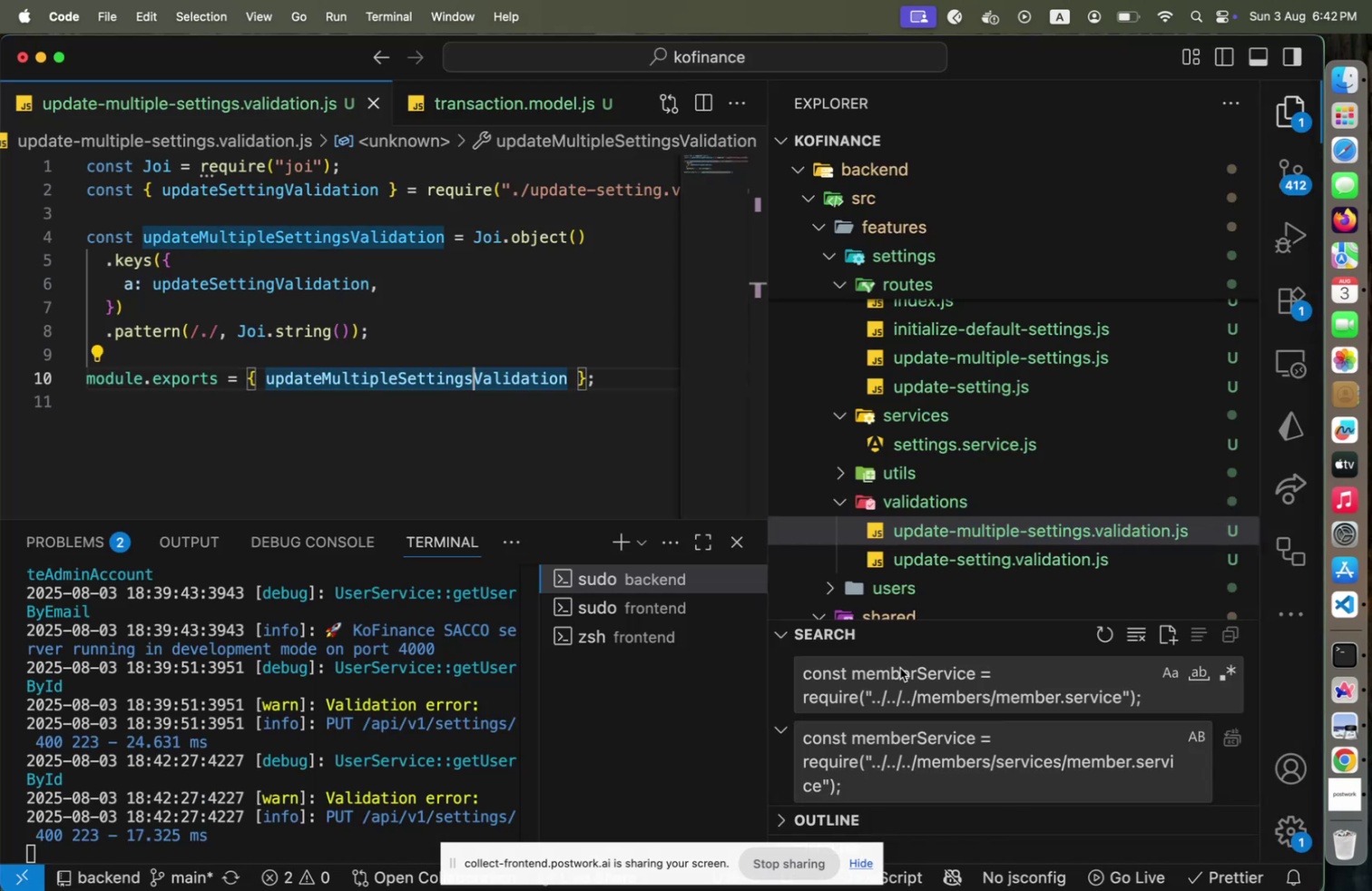 
key(Meta+Tab)
 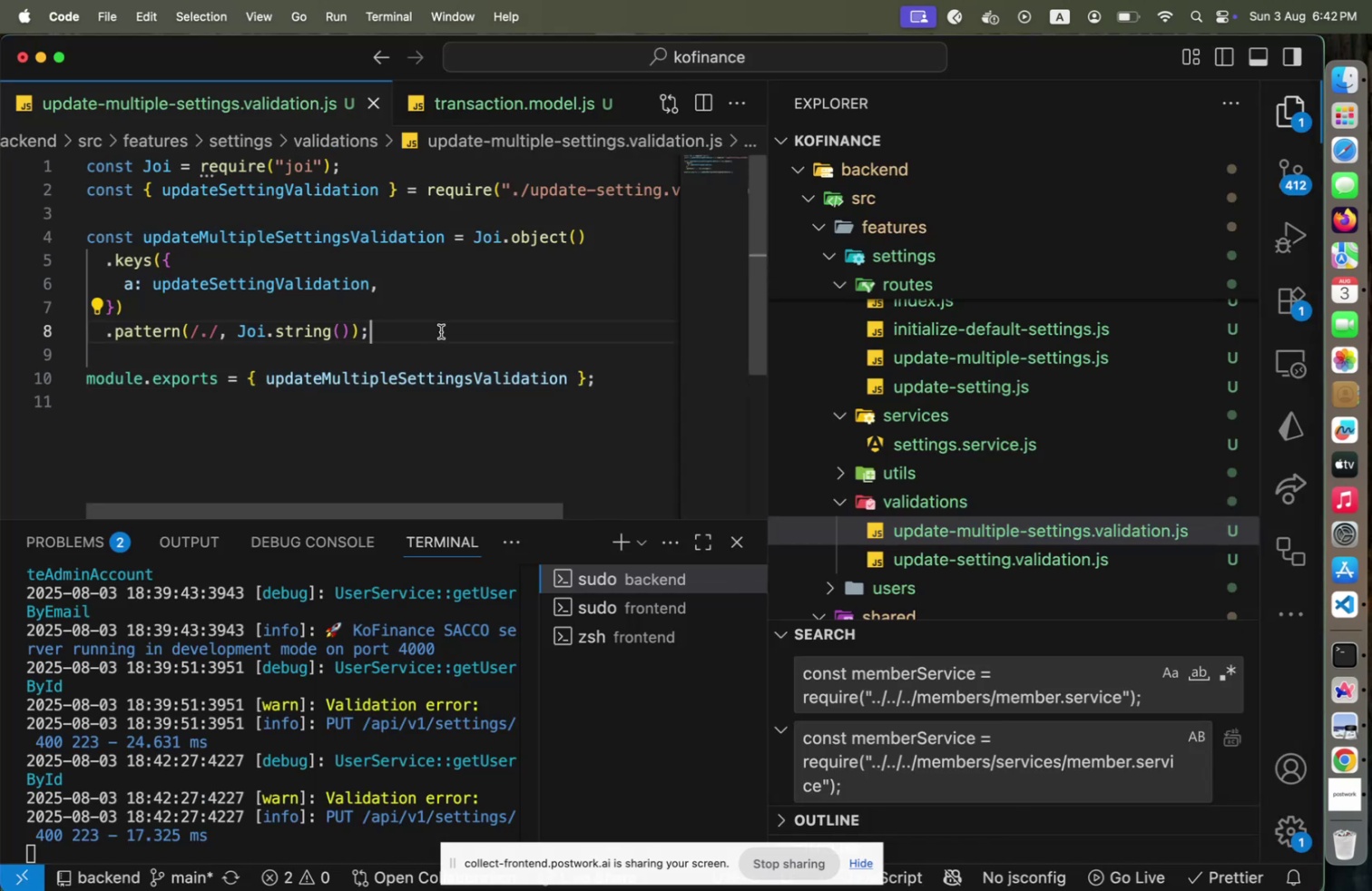 
wait(5.19)
 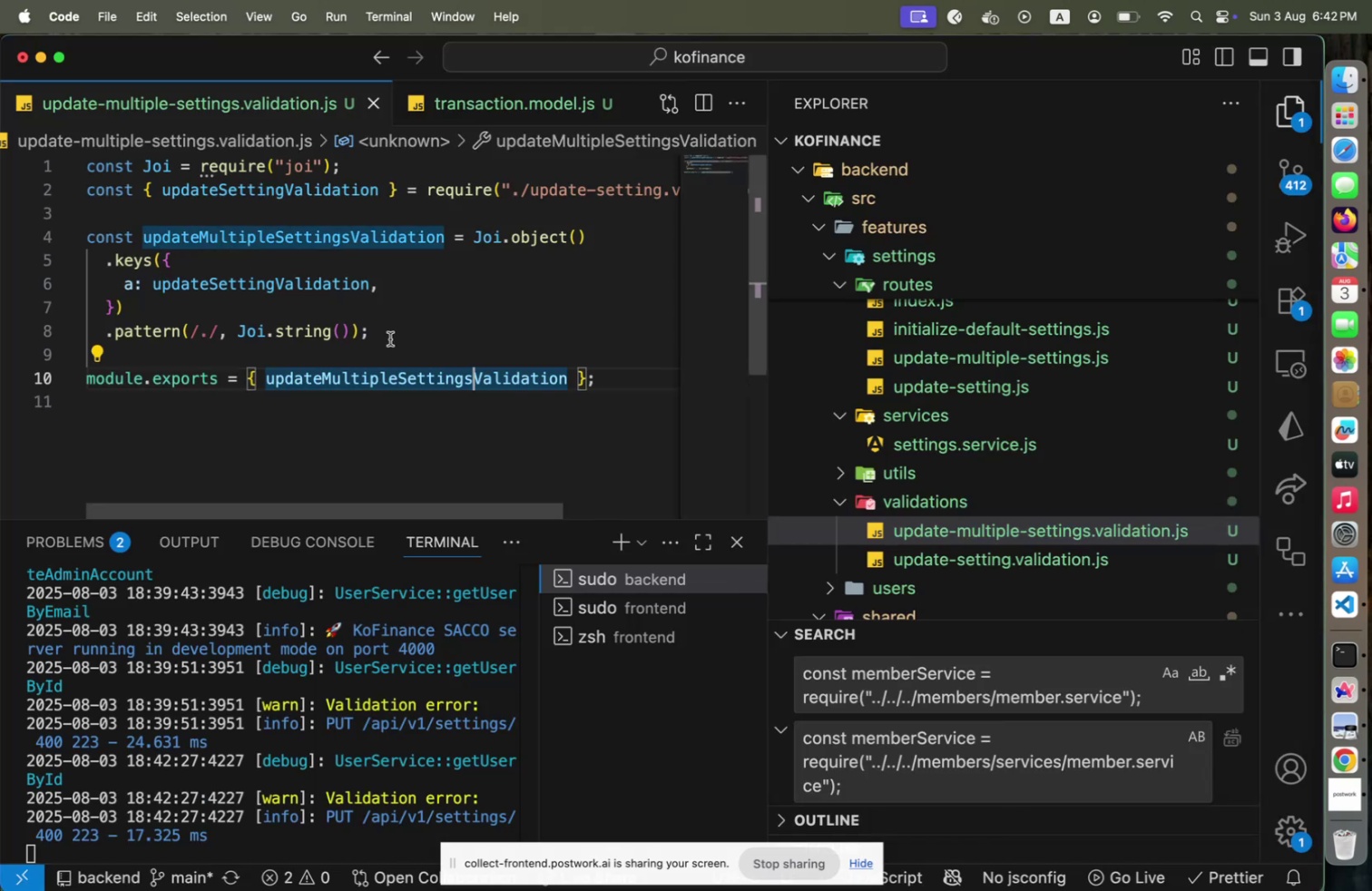 
left_click([273, 288])
 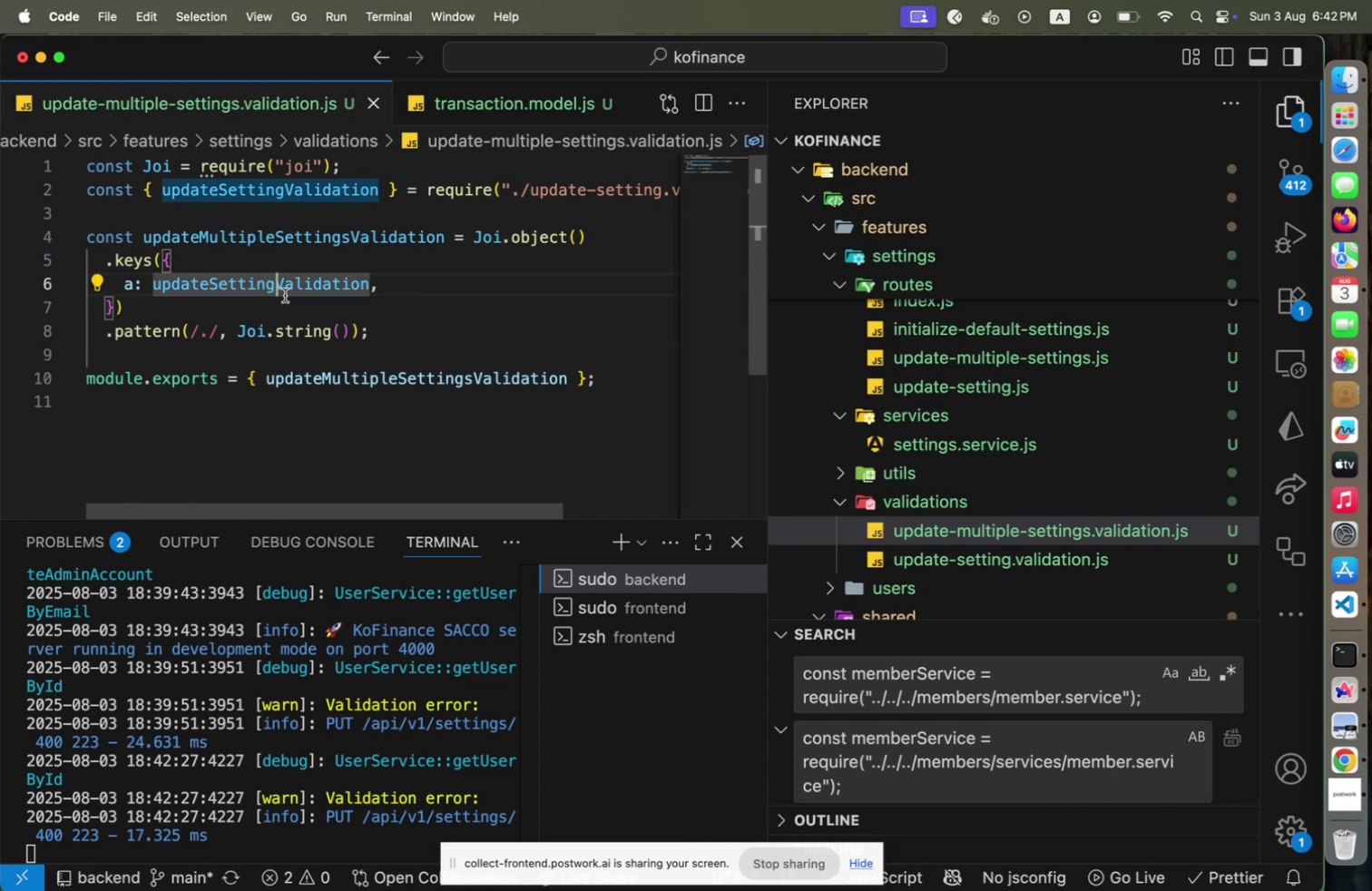 
scroll: coordinate [297, 302], scroll_direction: up, amount: 2.0
 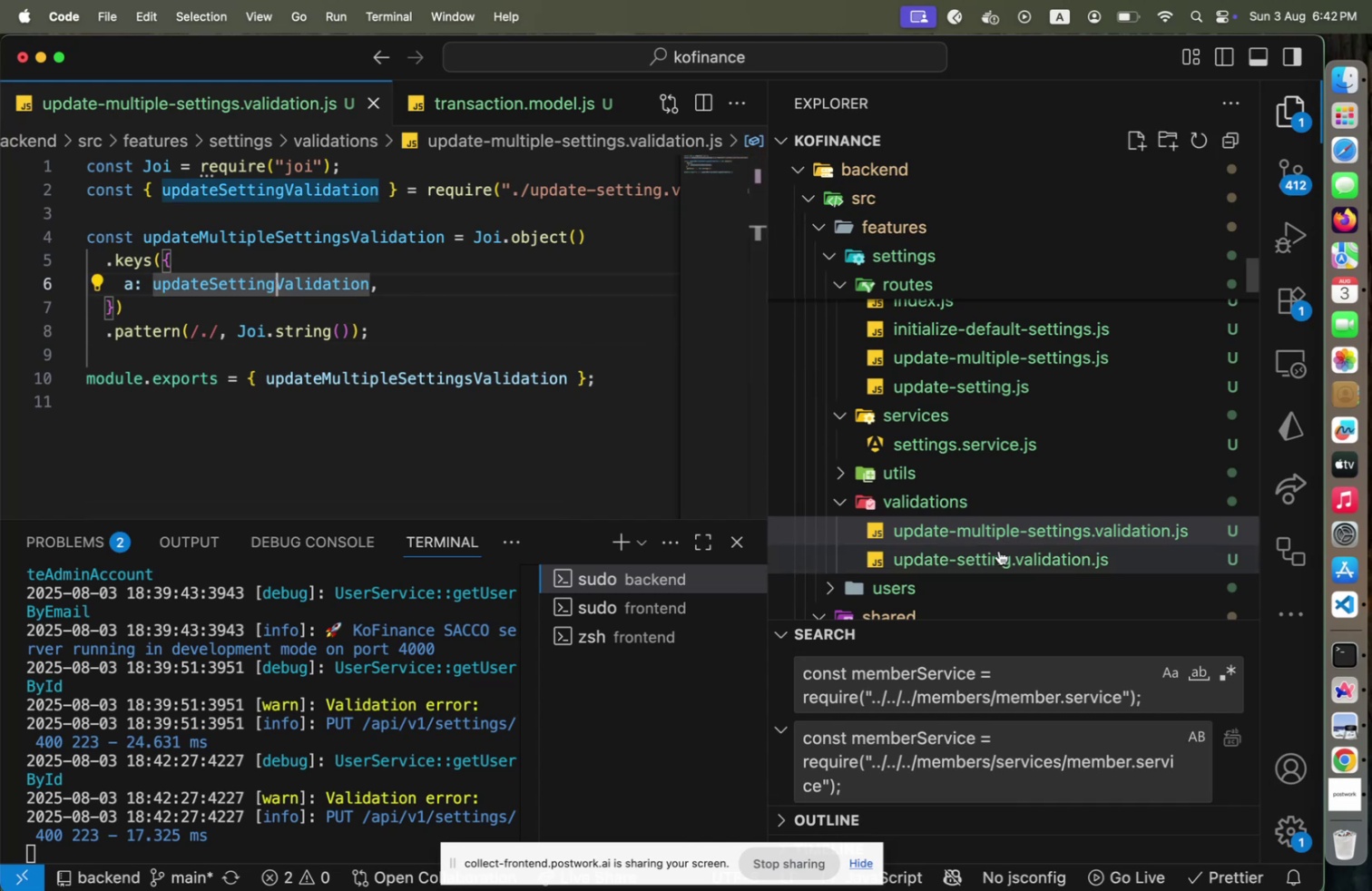 
left_click([999, 550])
 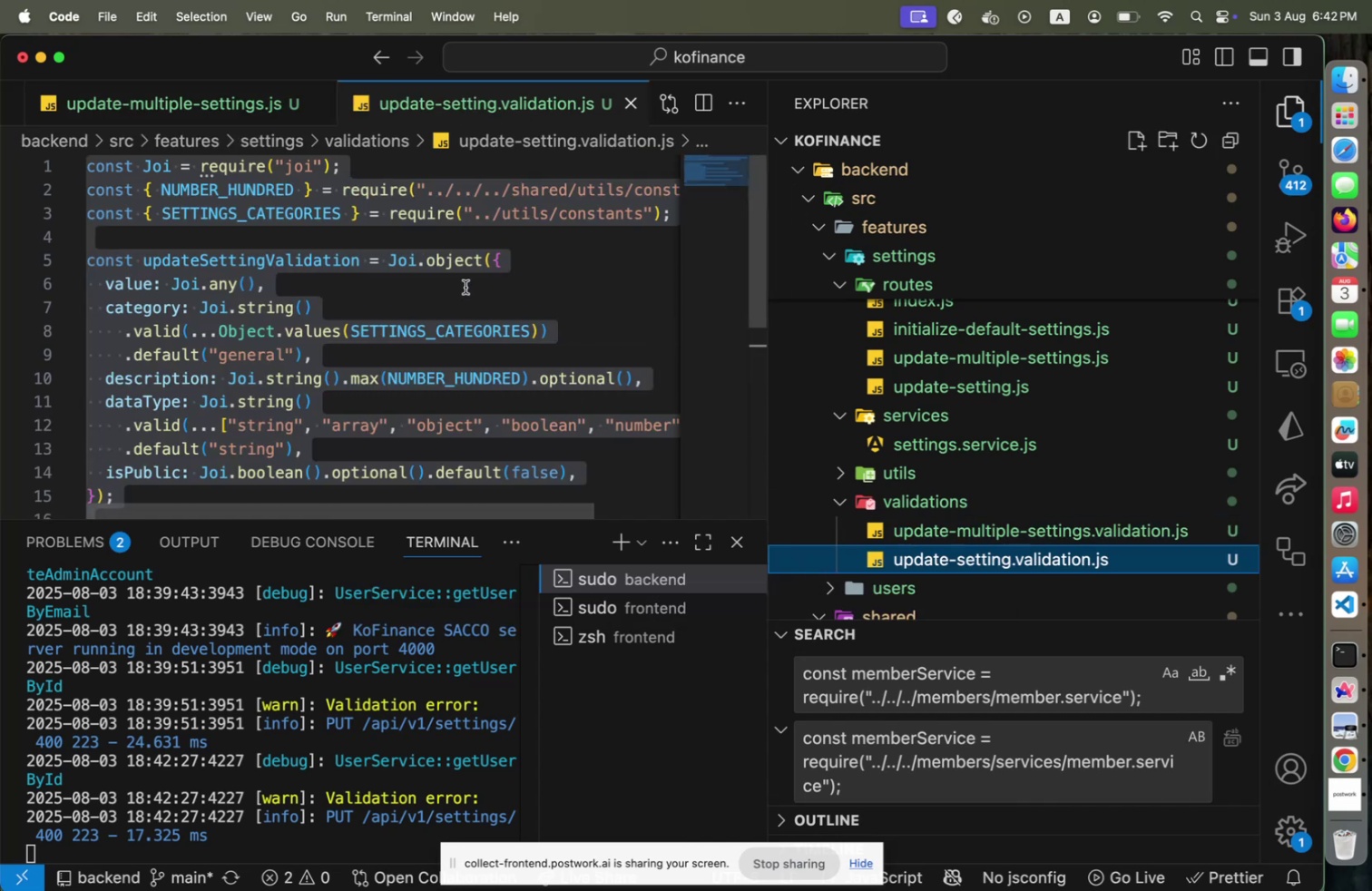 
left_click([466, 287])
 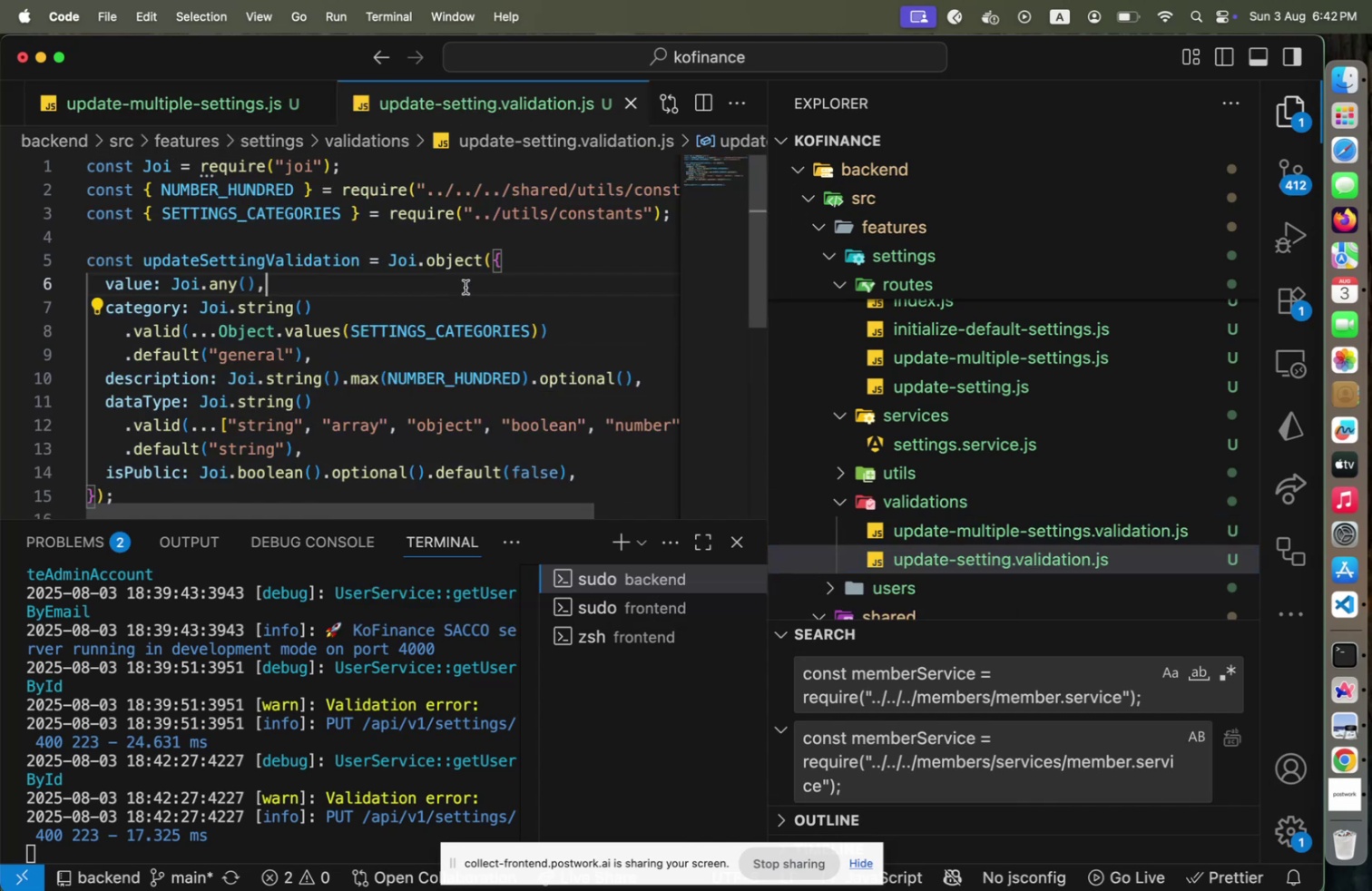 
scroll: coordinate [467, 289], scroll_direction: down, amount: 2.0
 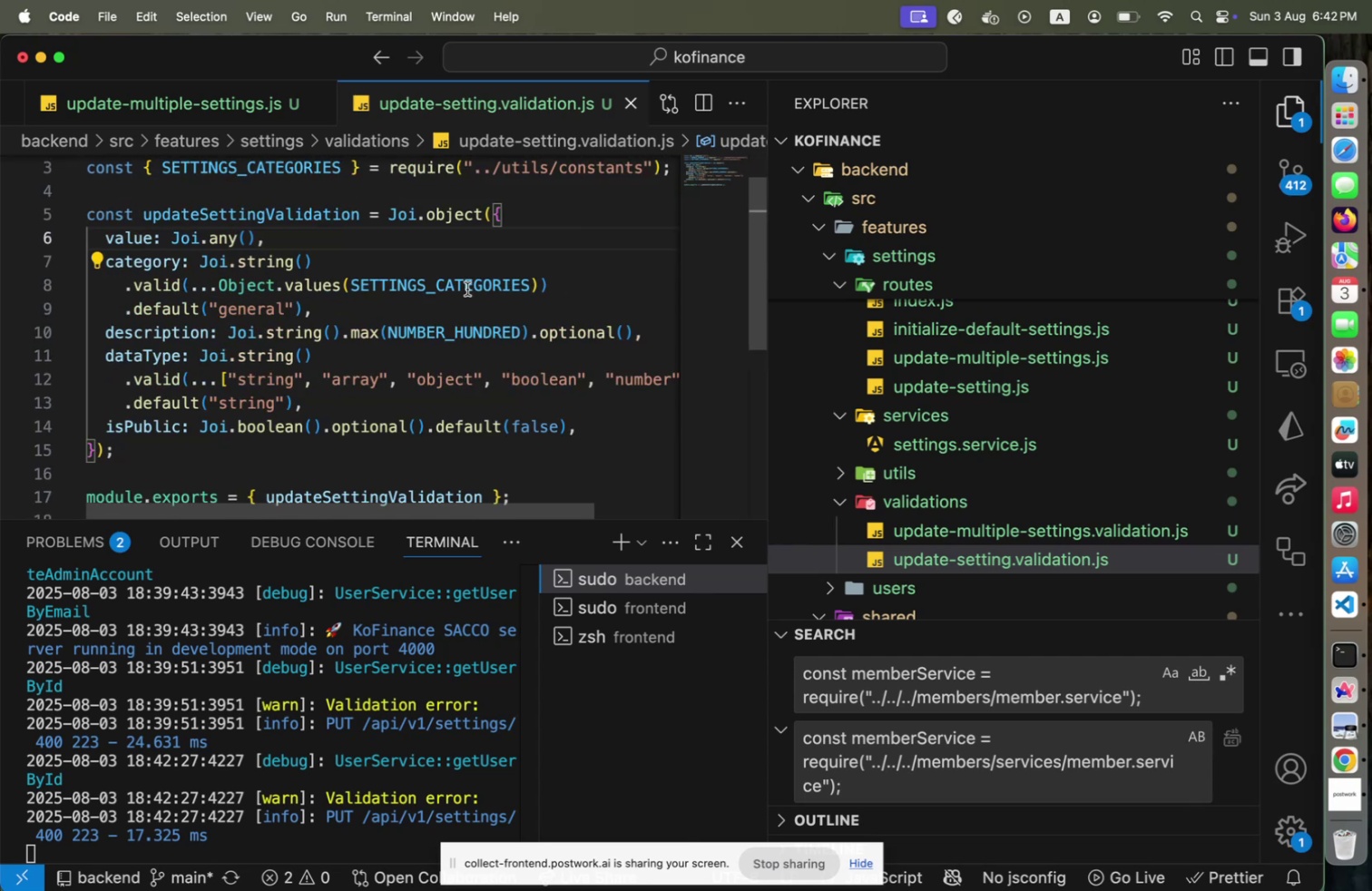 
scroll: coordinate [467, 289], scroll_direction: up, amount: 1.0
 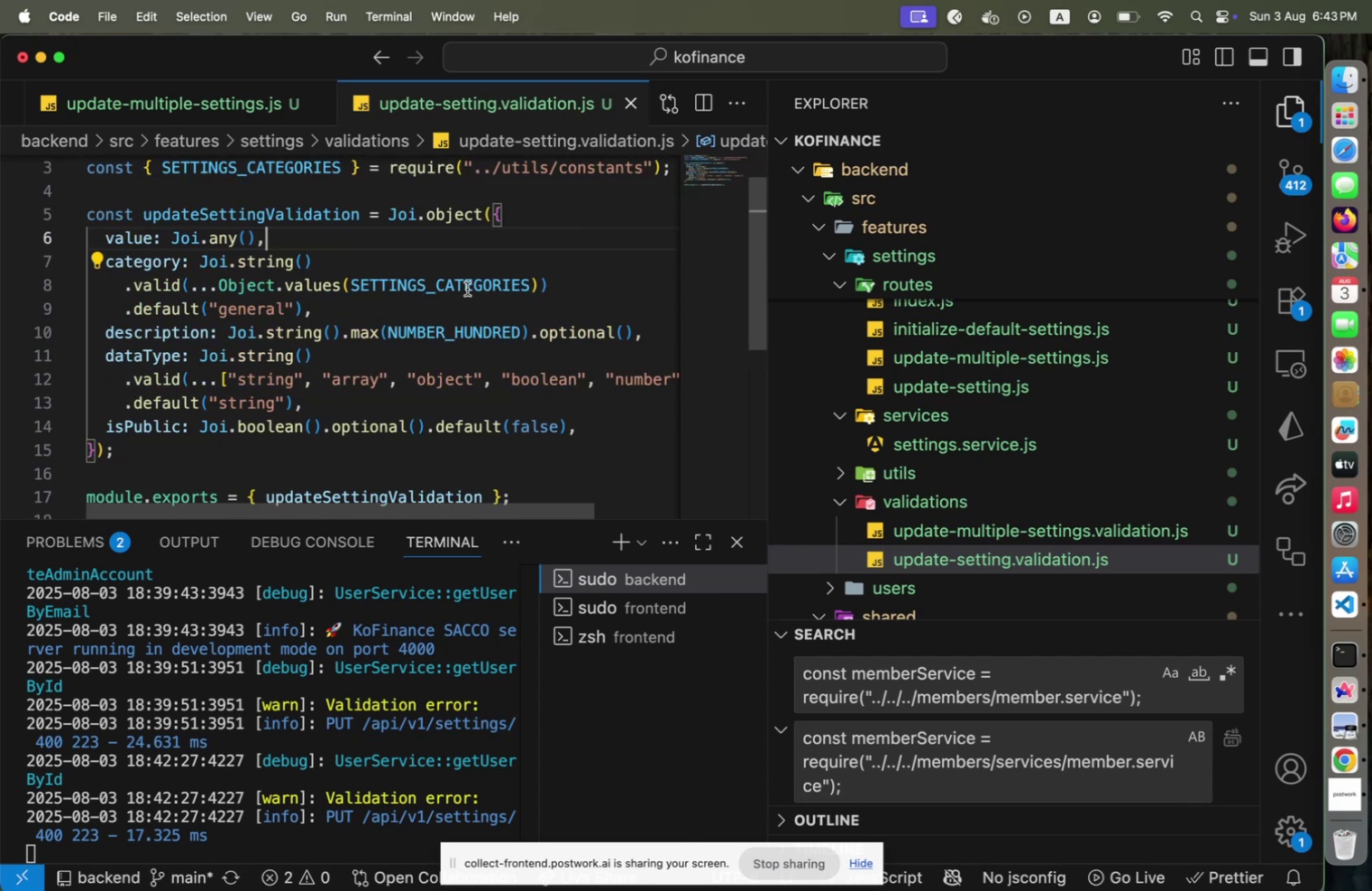 
wait(10.45)
 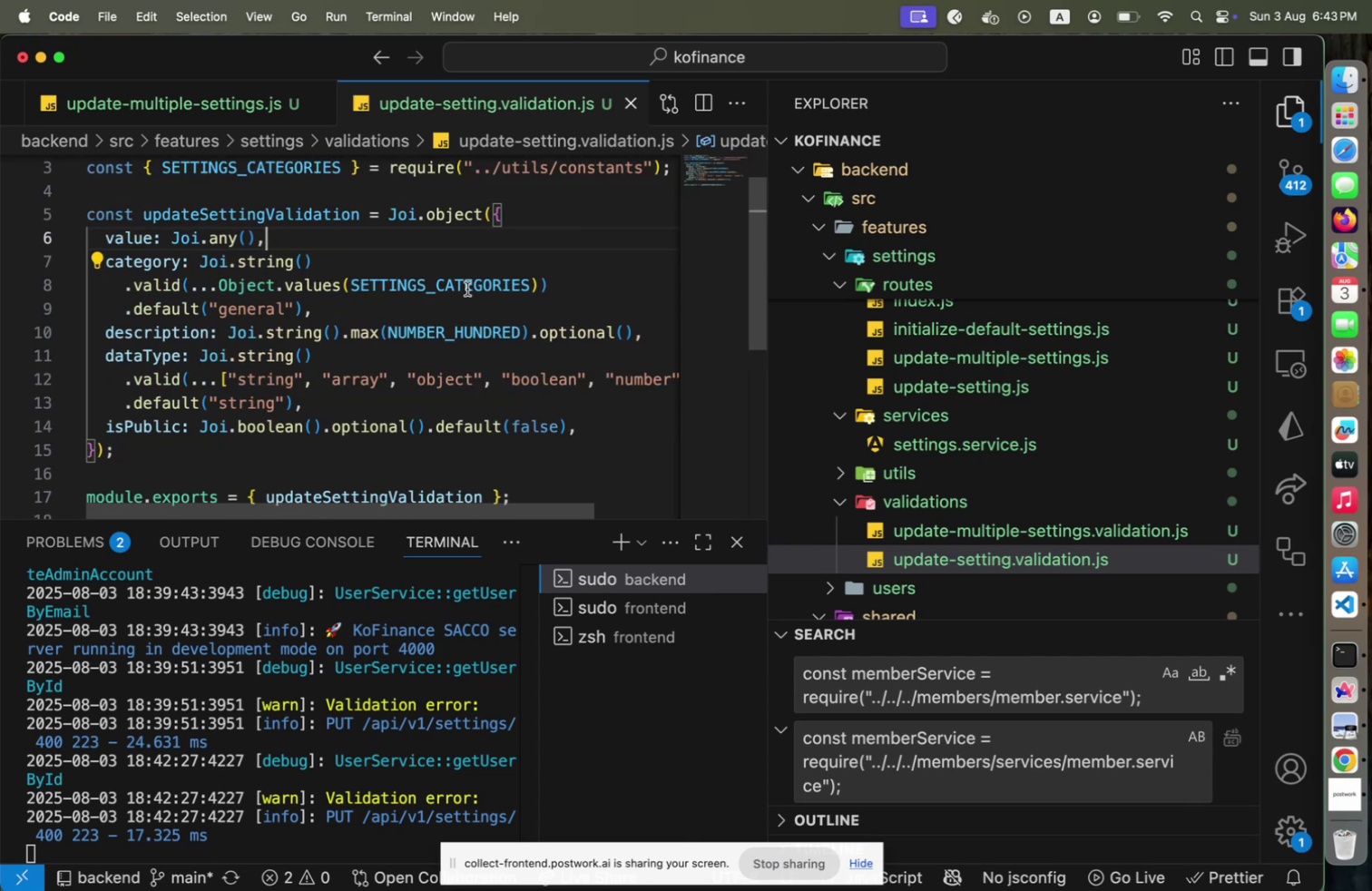 
key(Meta+CommandLeft)
 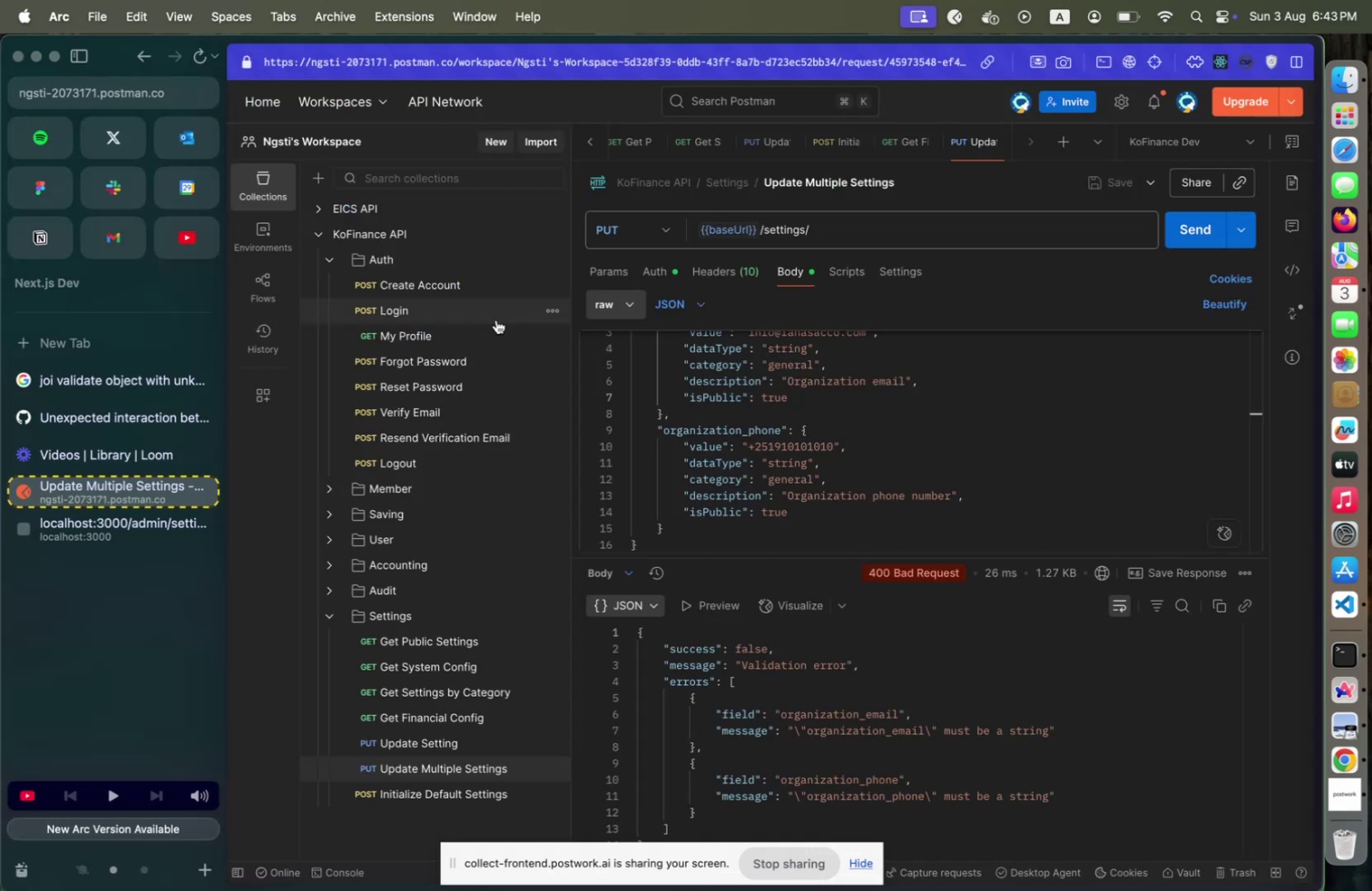 
key(Meta+Tab)
 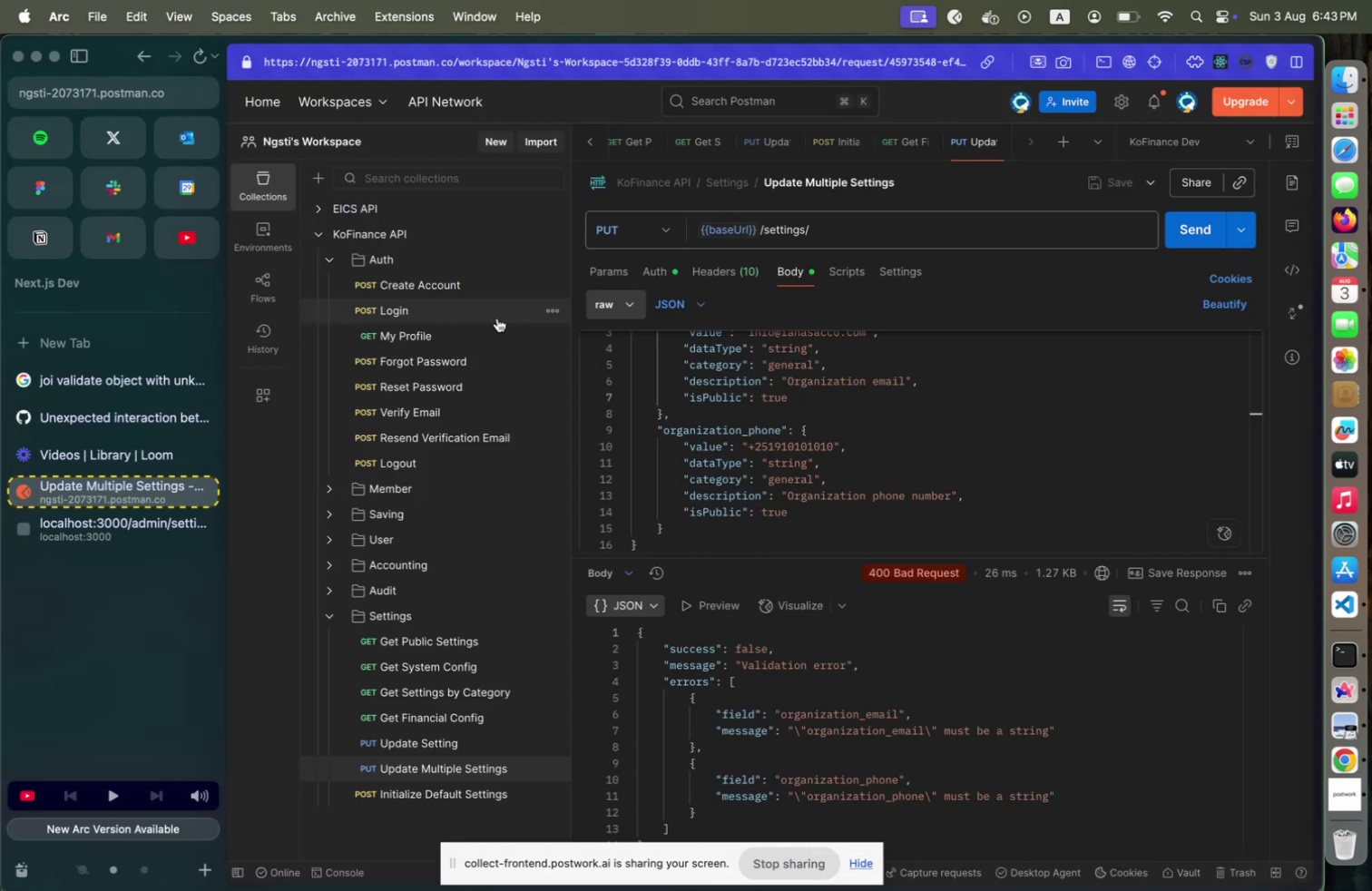 
key(Meta+CommandLeft)
 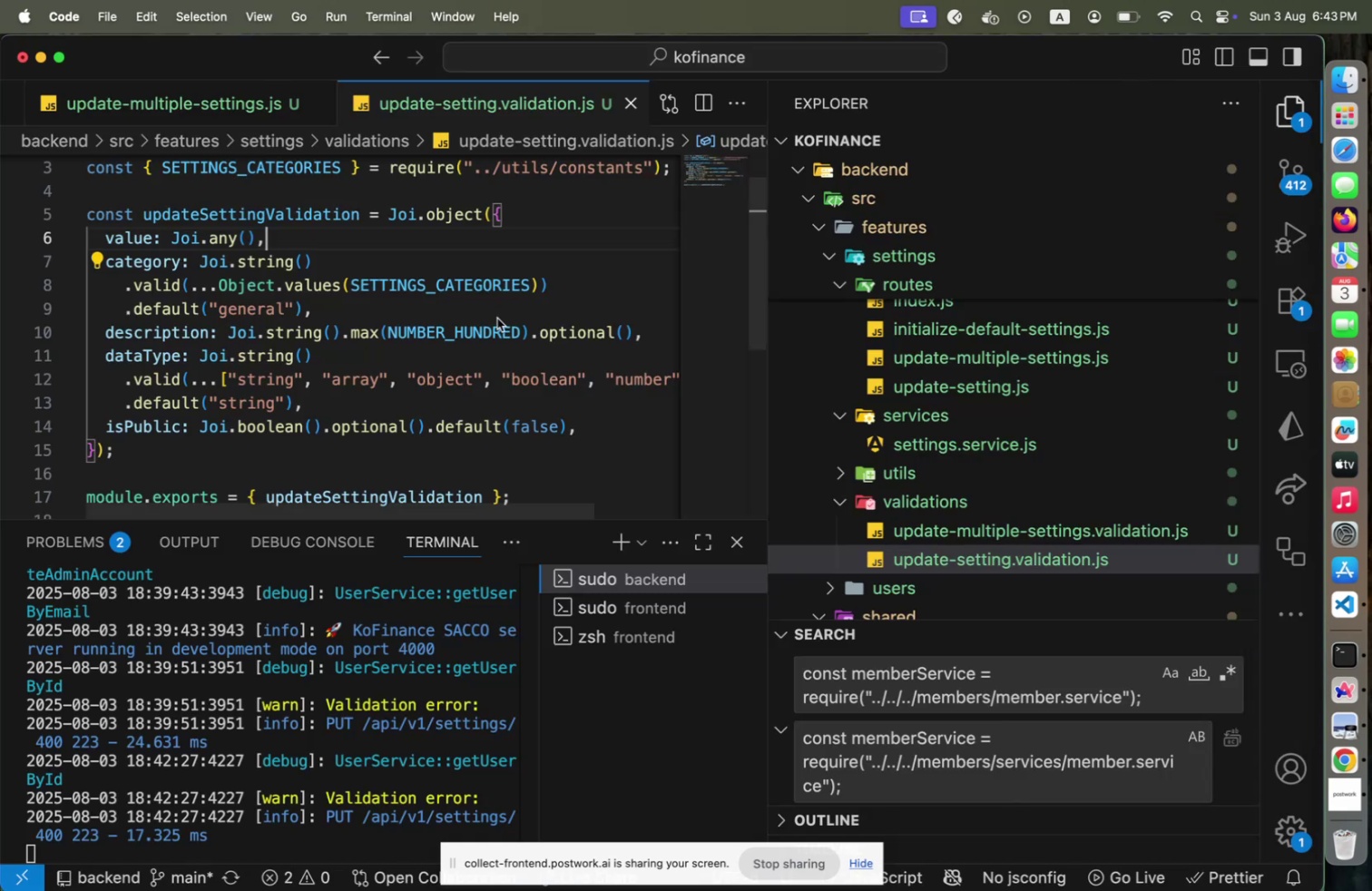 
key(Meta+Tab)
 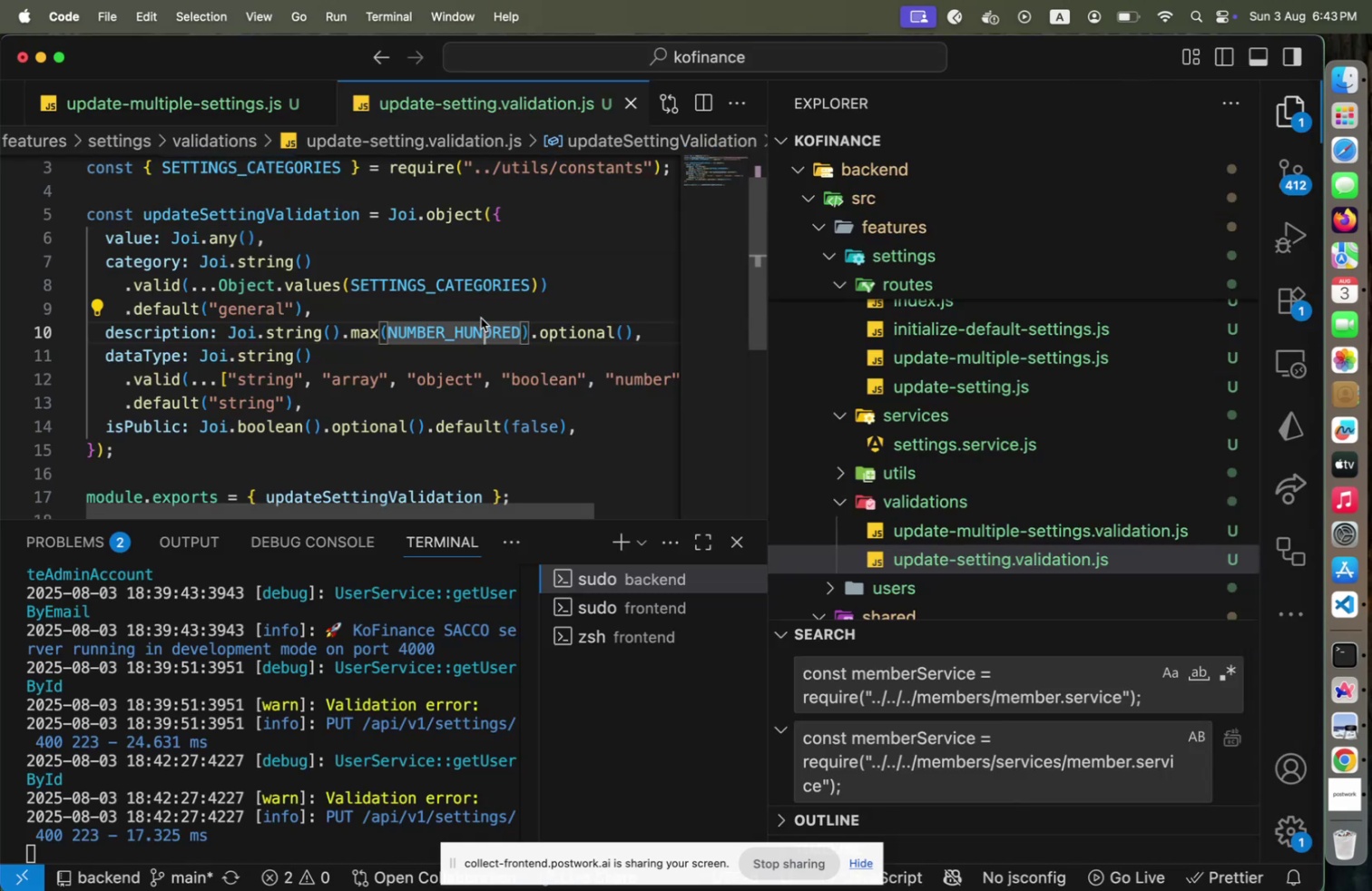 
mouse_move([451, 303])
 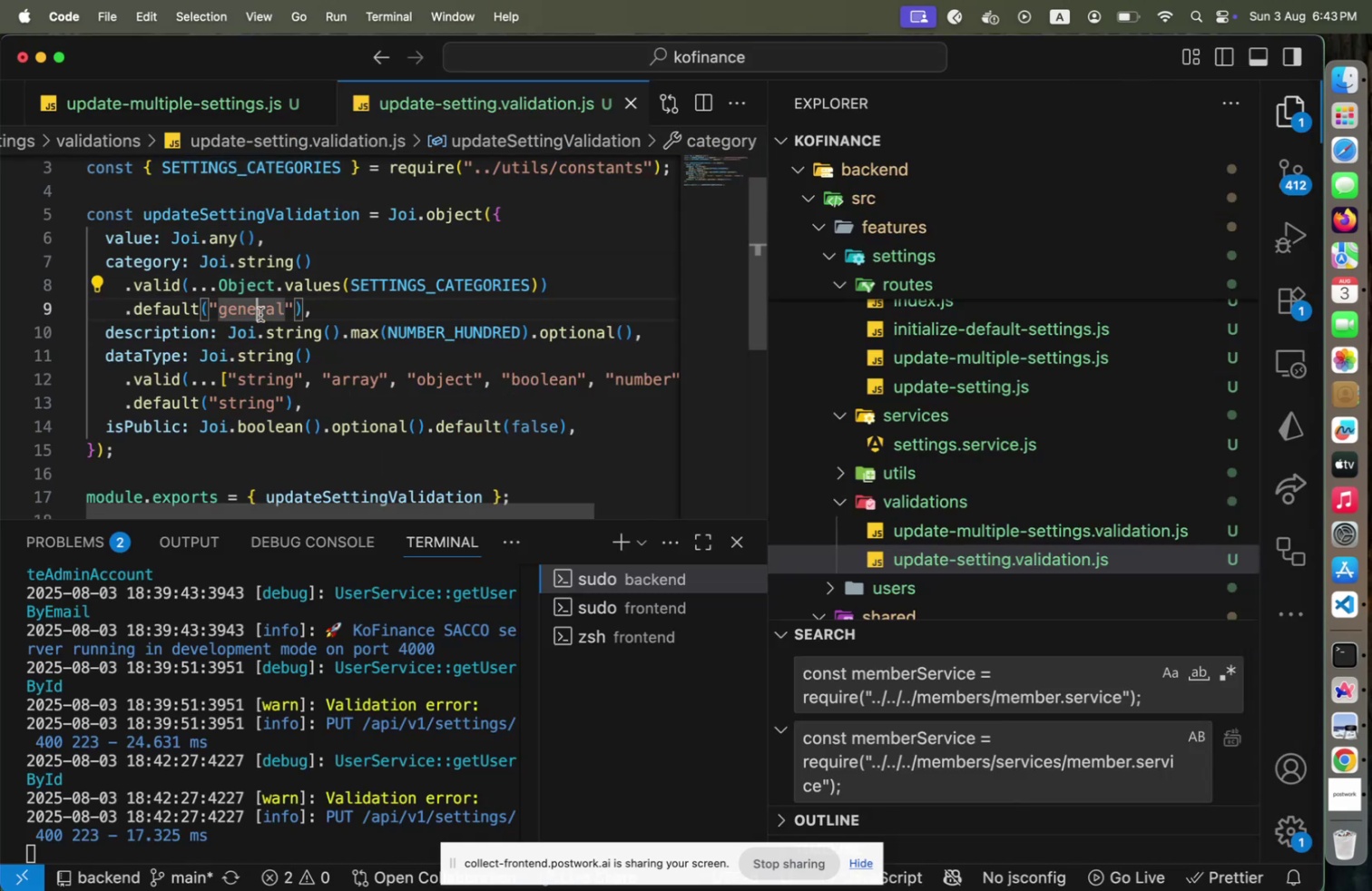 
left_click([260, 314])
 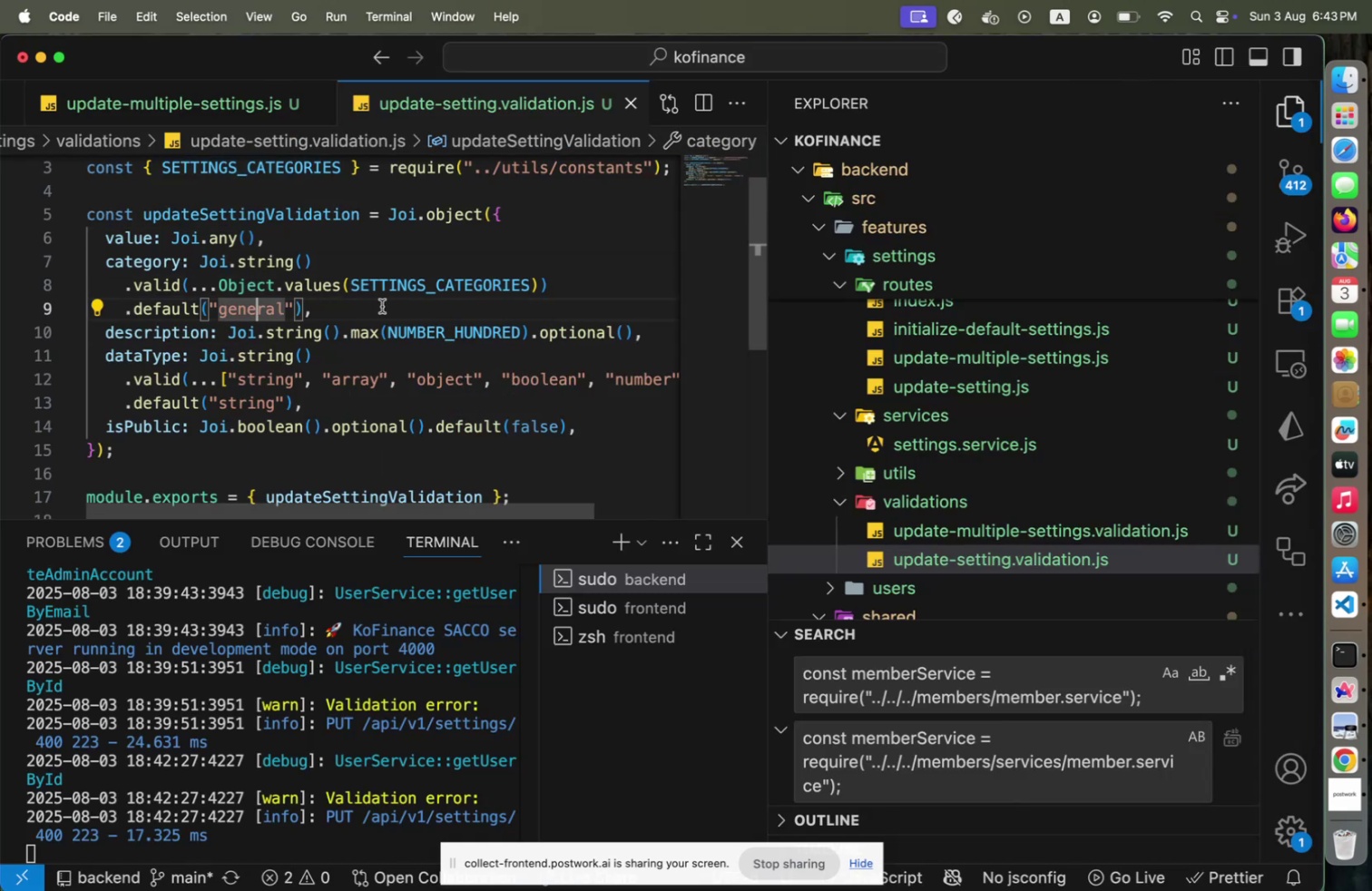 
key(Meta+CommandLeft)
 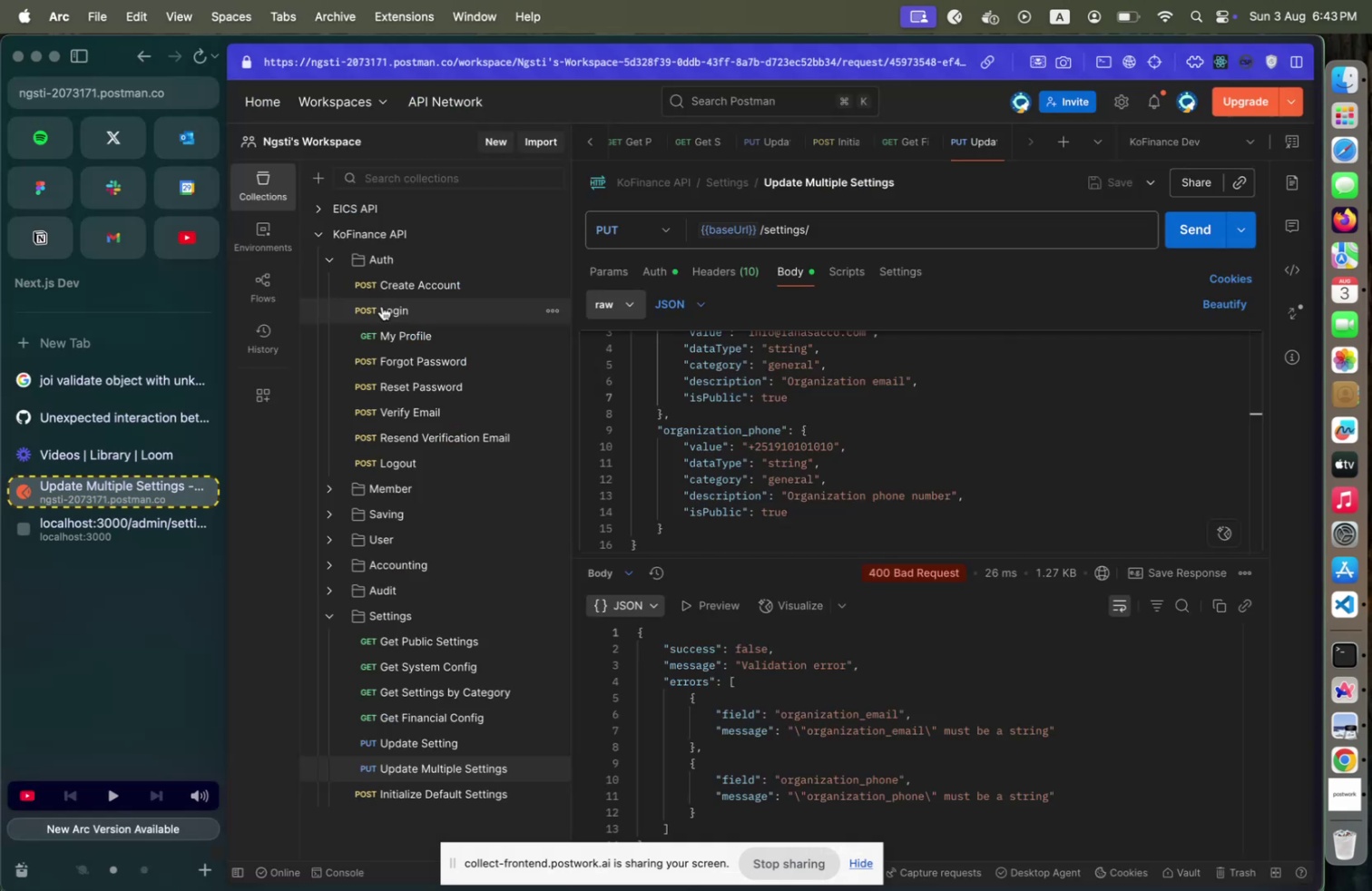 
key(Meta+Tab)
 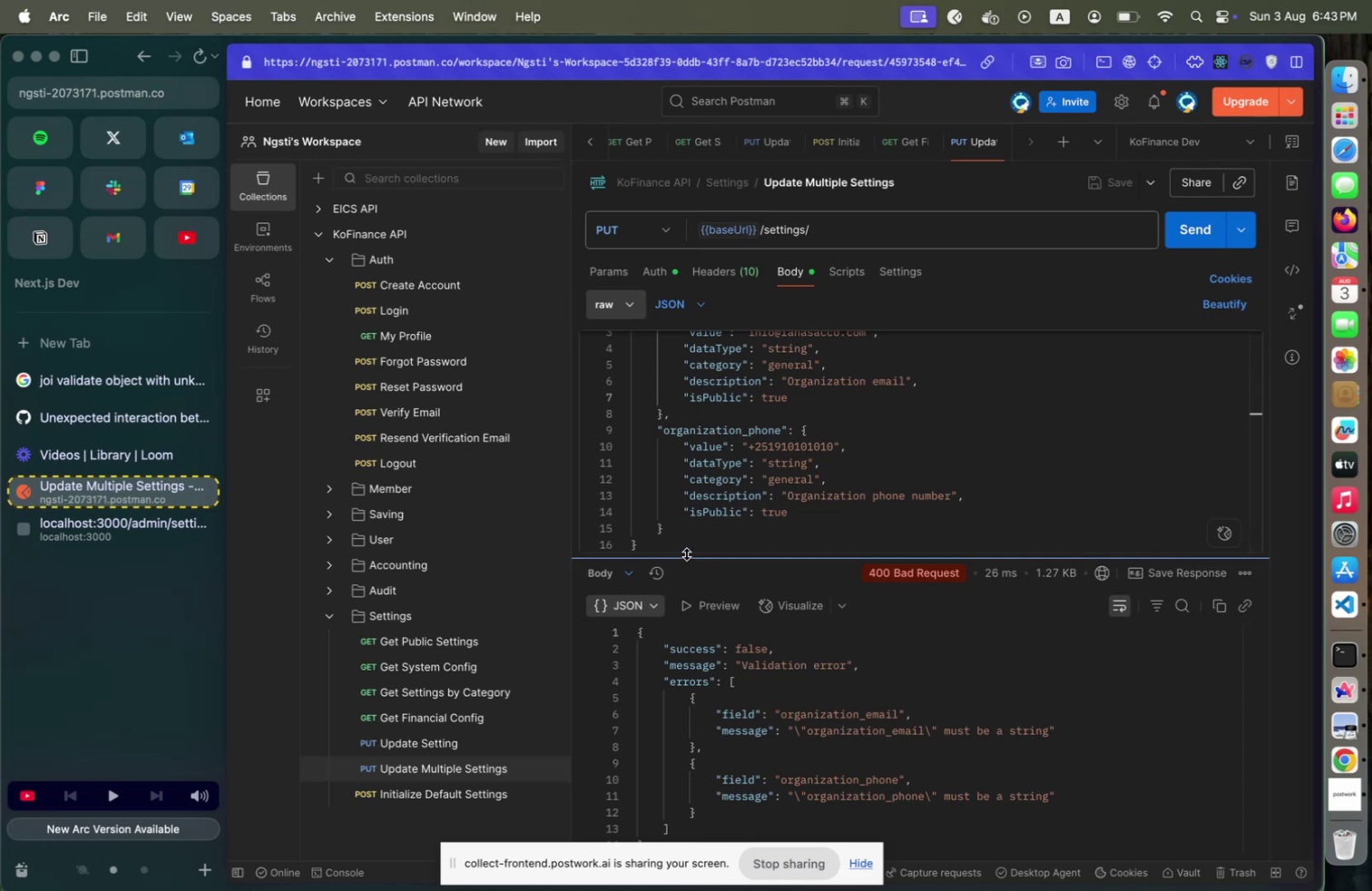 
left_click([436, 793])
 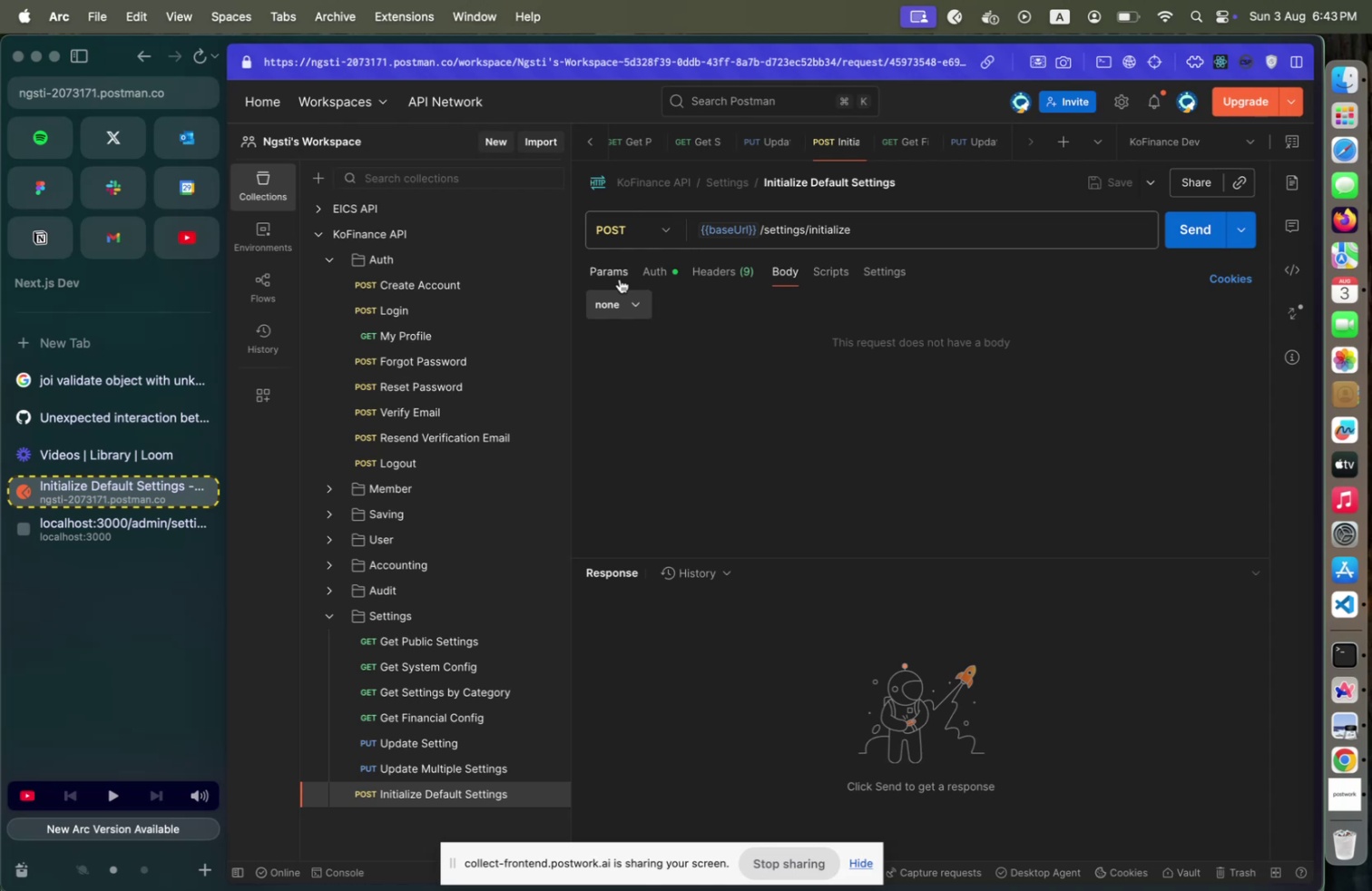 
wait(7.33)
 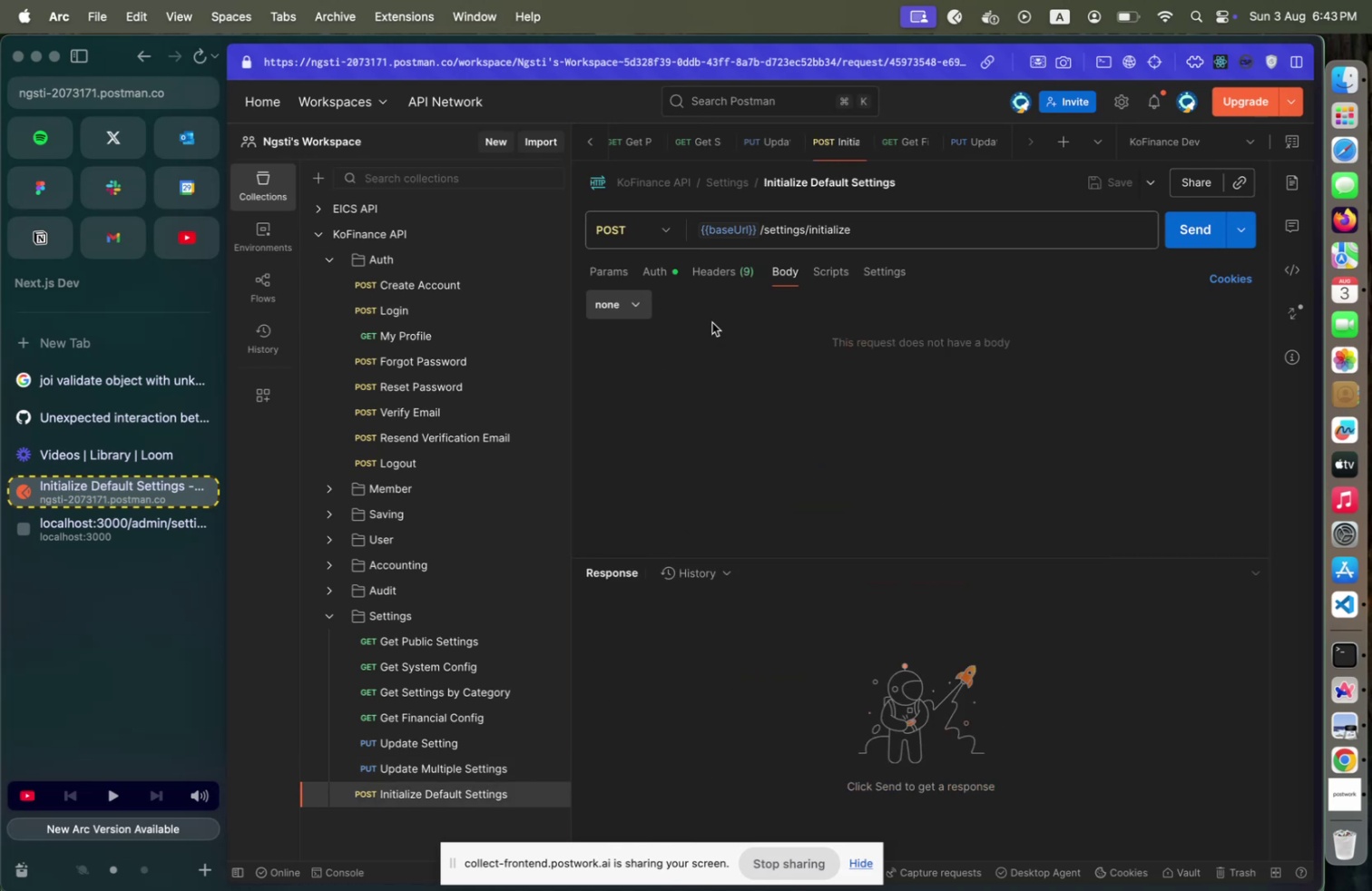 
left_click([934, 145])
 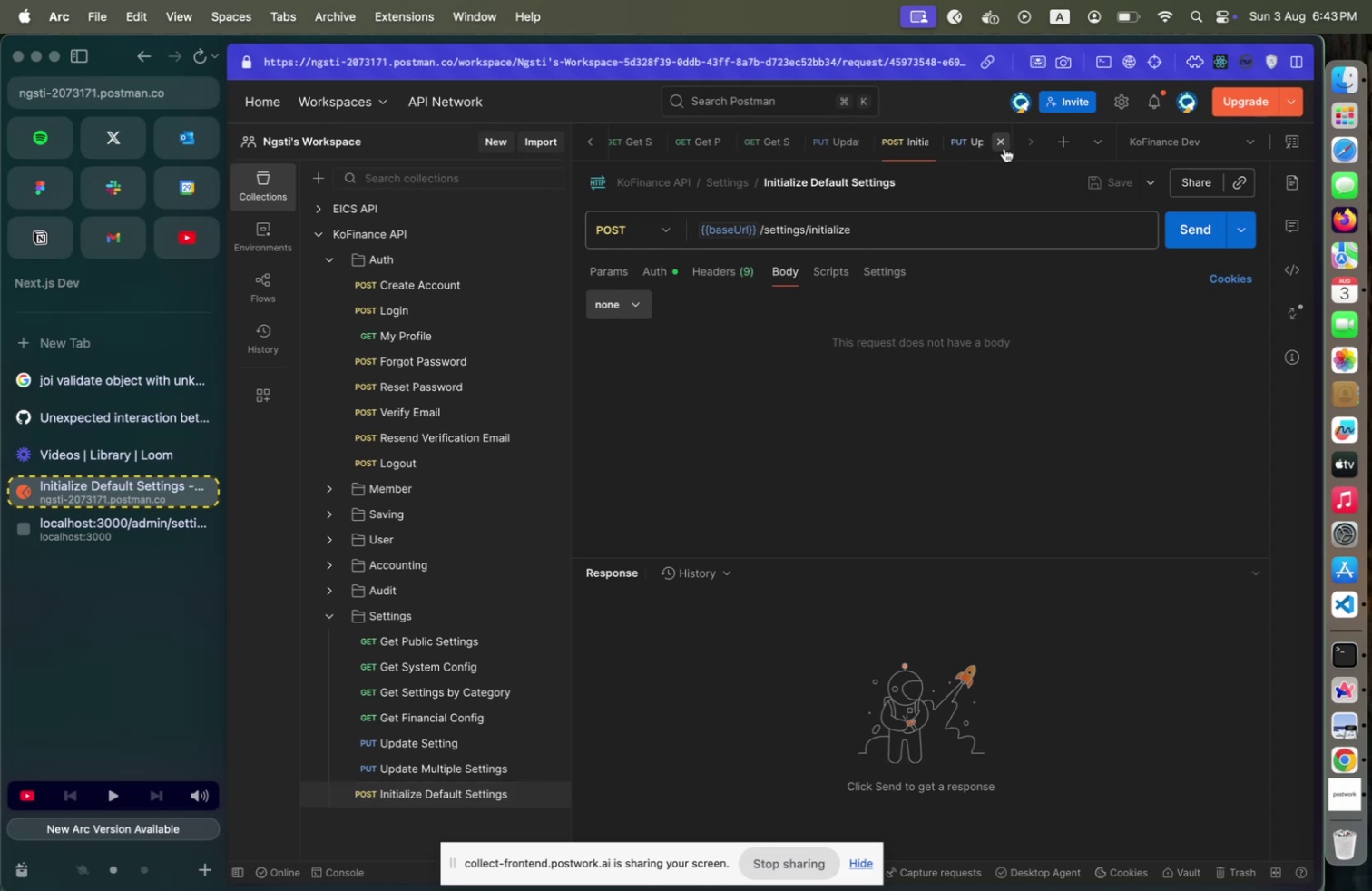 
left_click([1004, 148])
 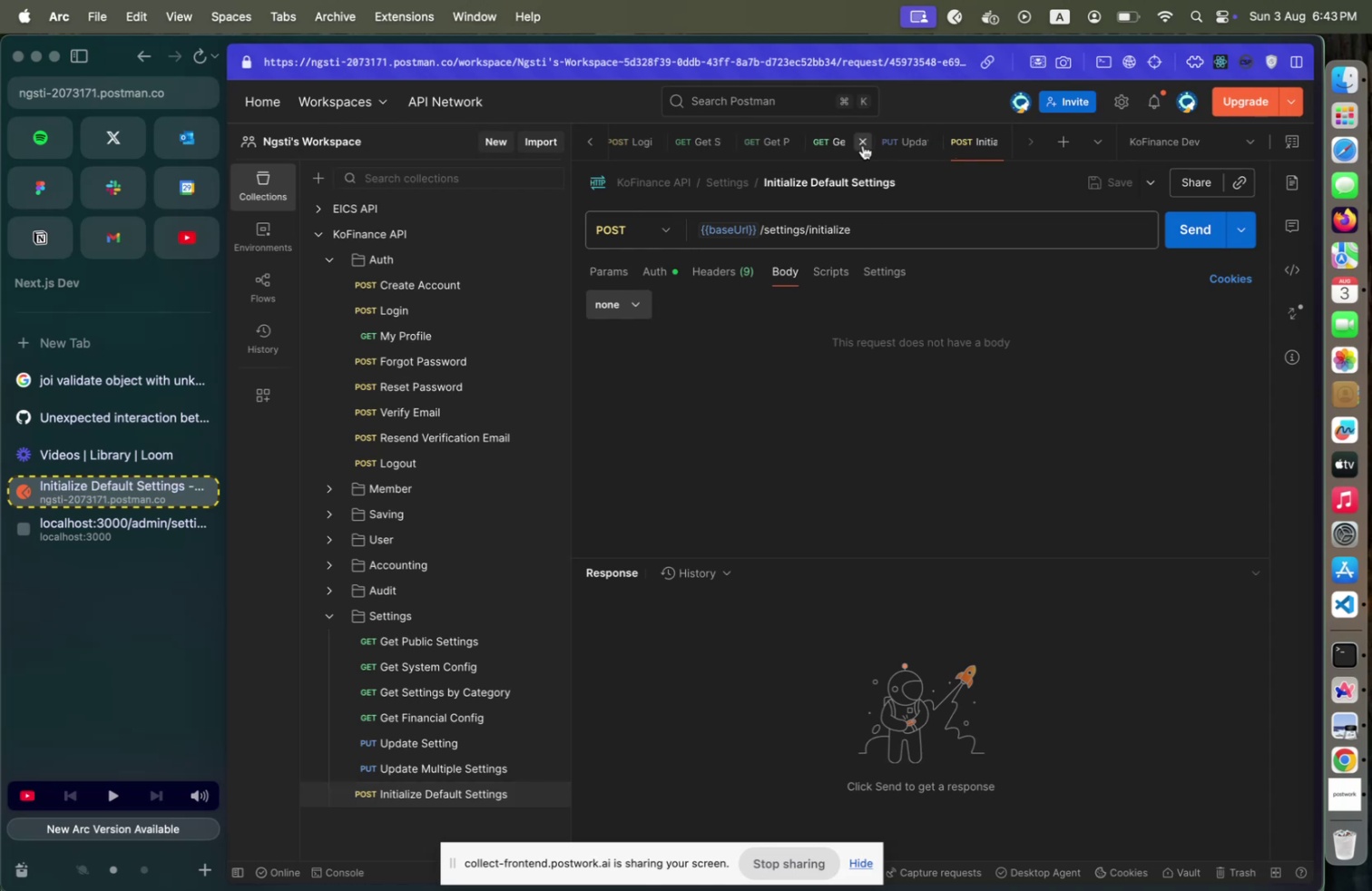 
left_click([863, 145])
 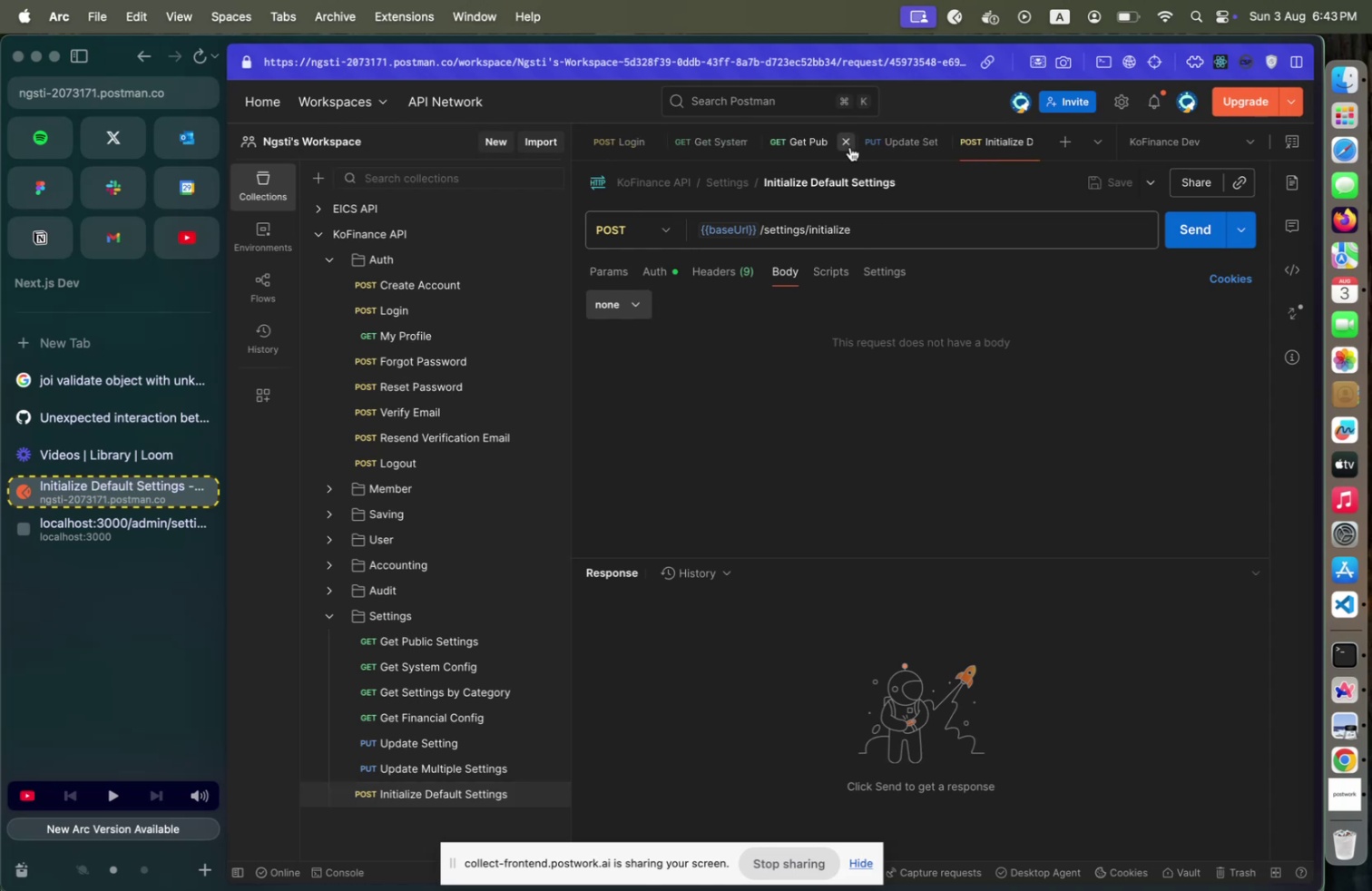 
left_click([850, 147])
 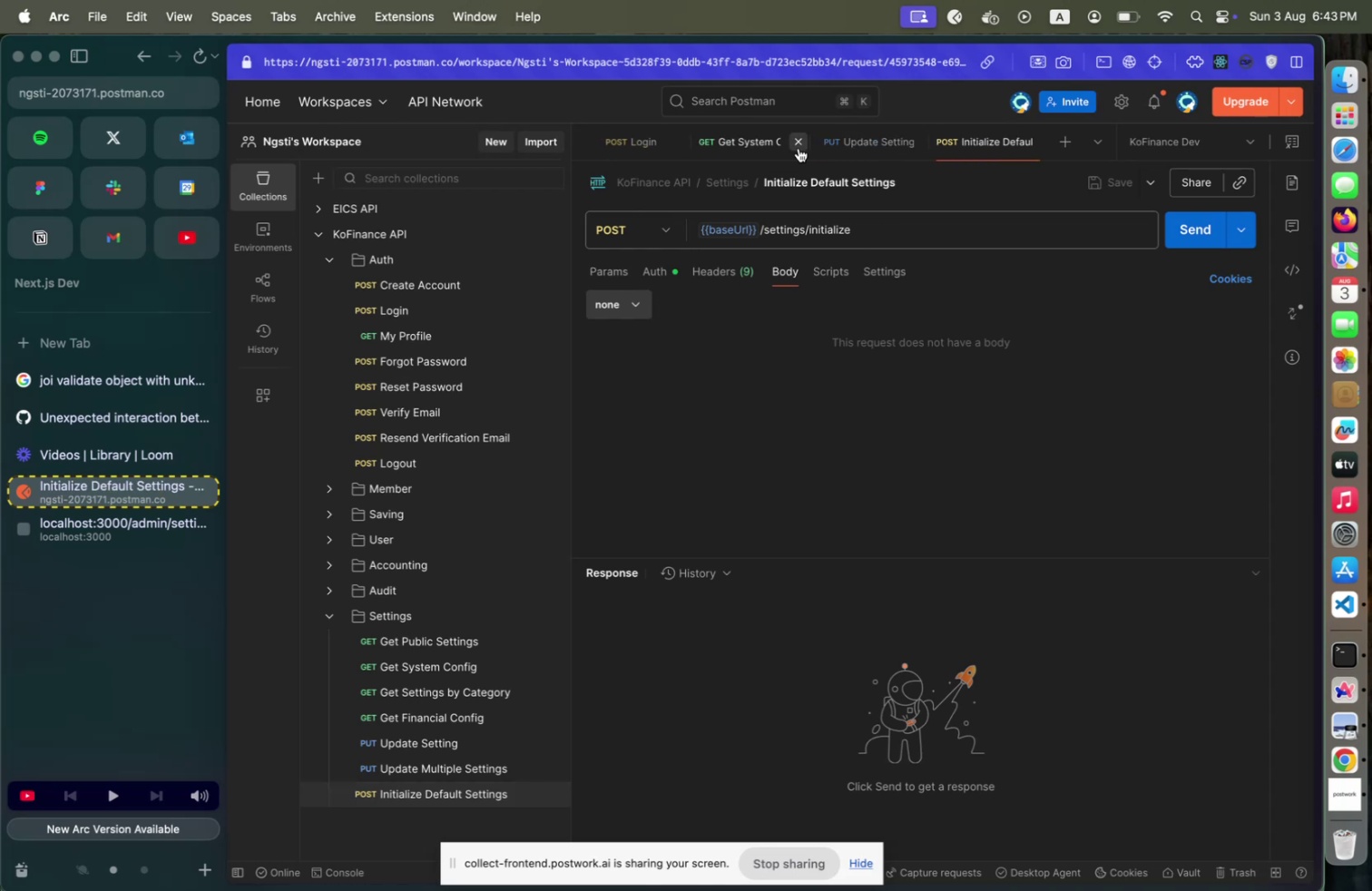 
left_click([799, 148])
 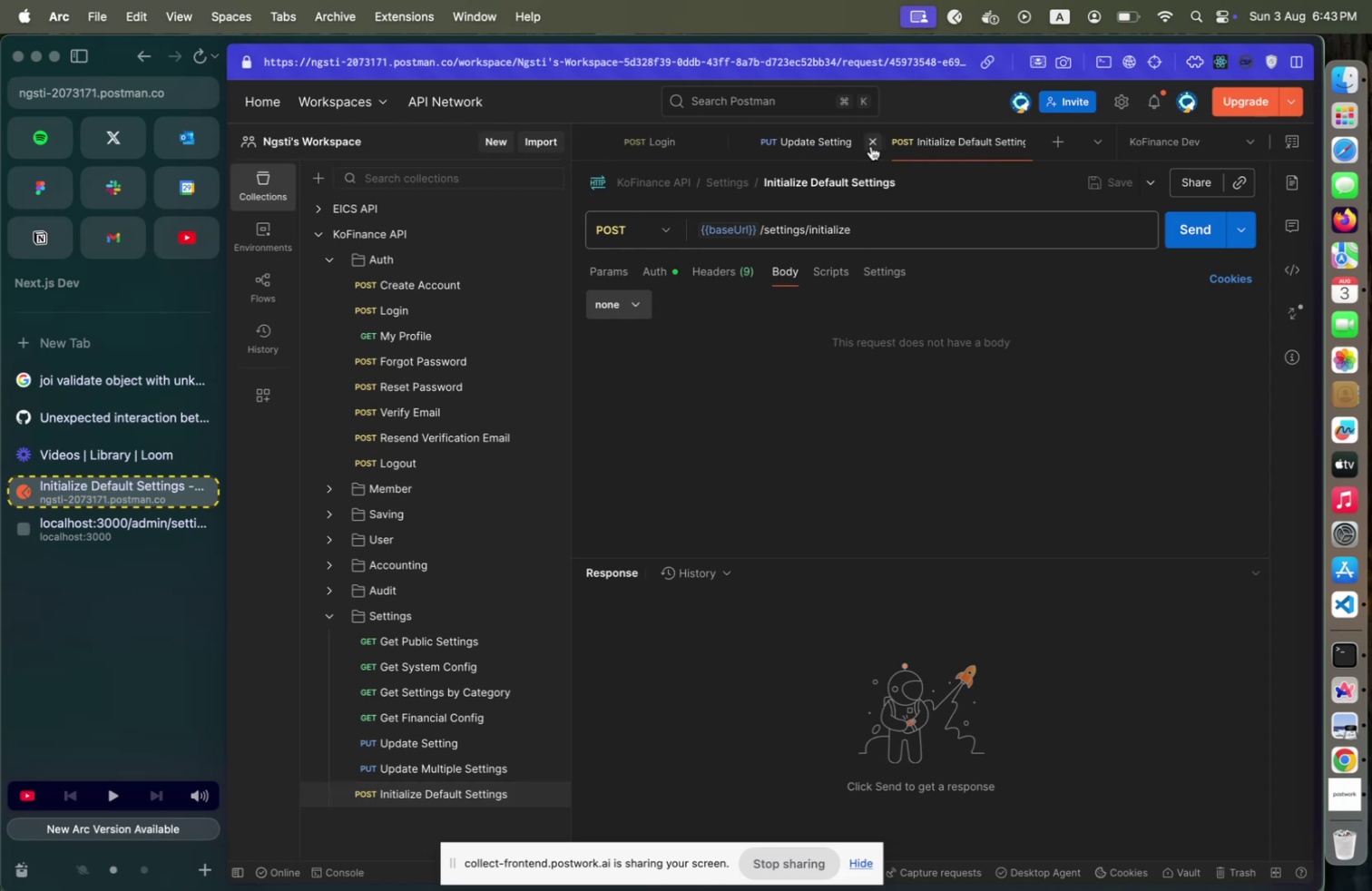 
left_click([871, 146])
 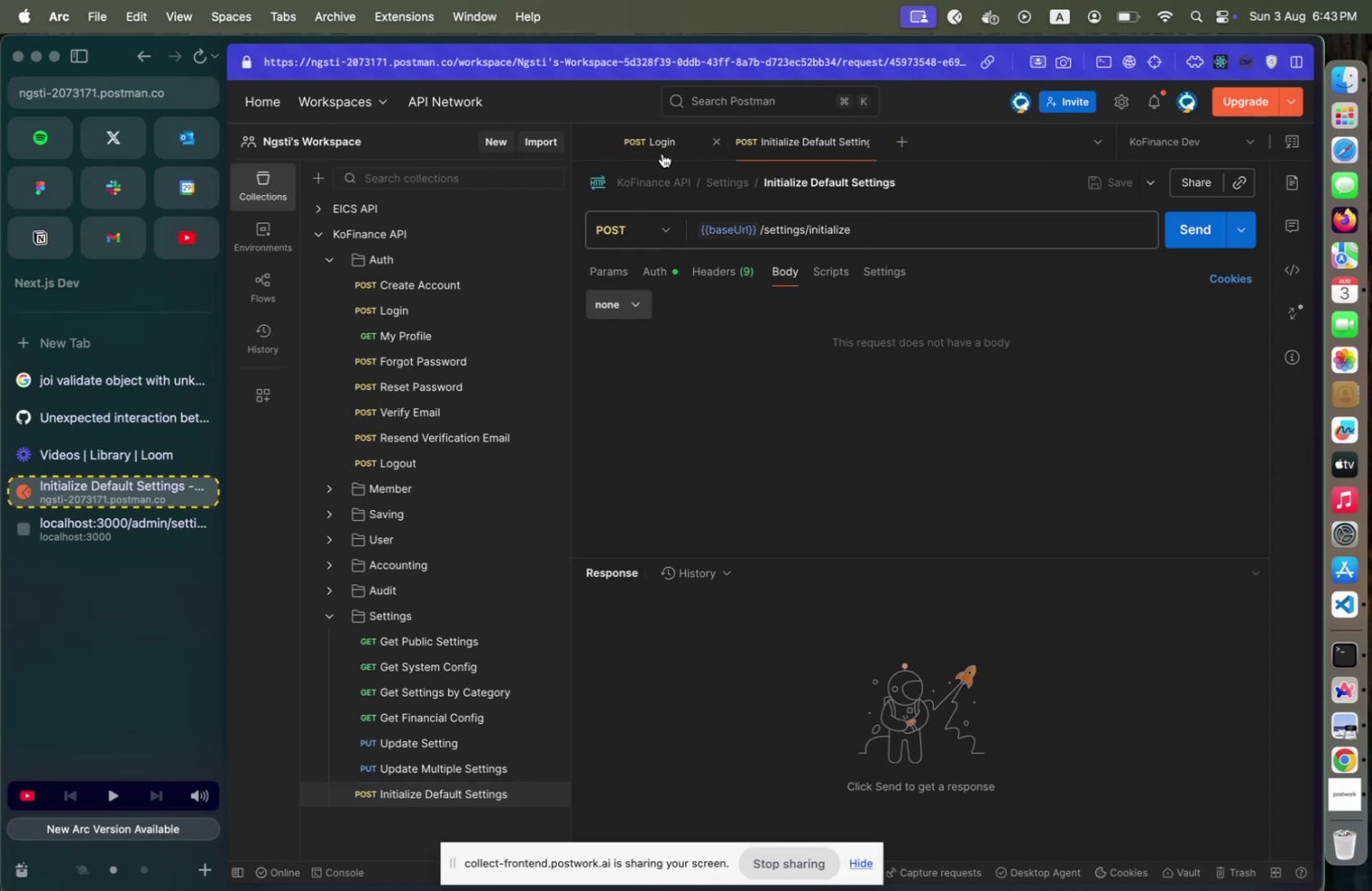 
left_click([662, 153])
 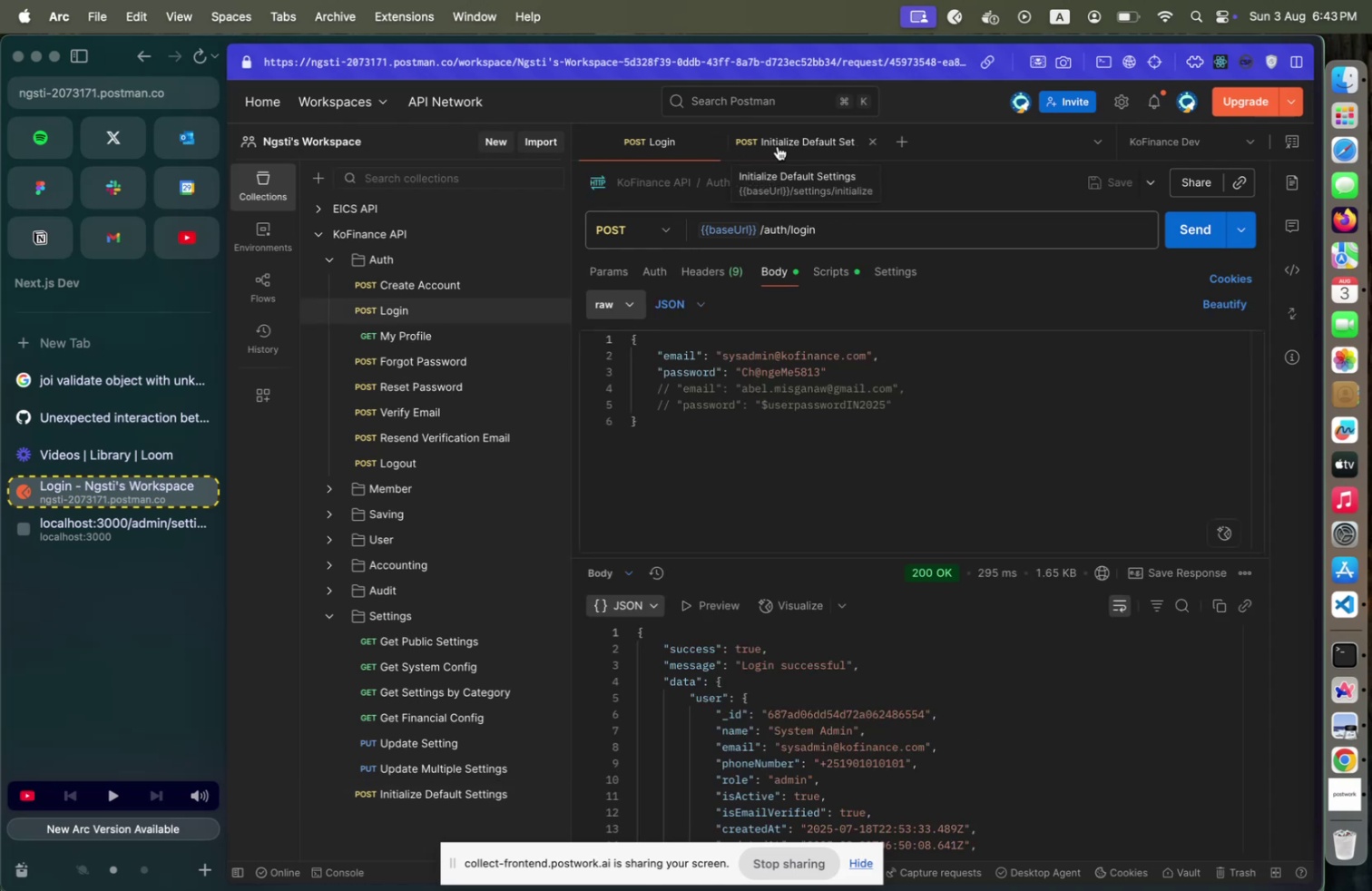 
left_click([778, 146])
 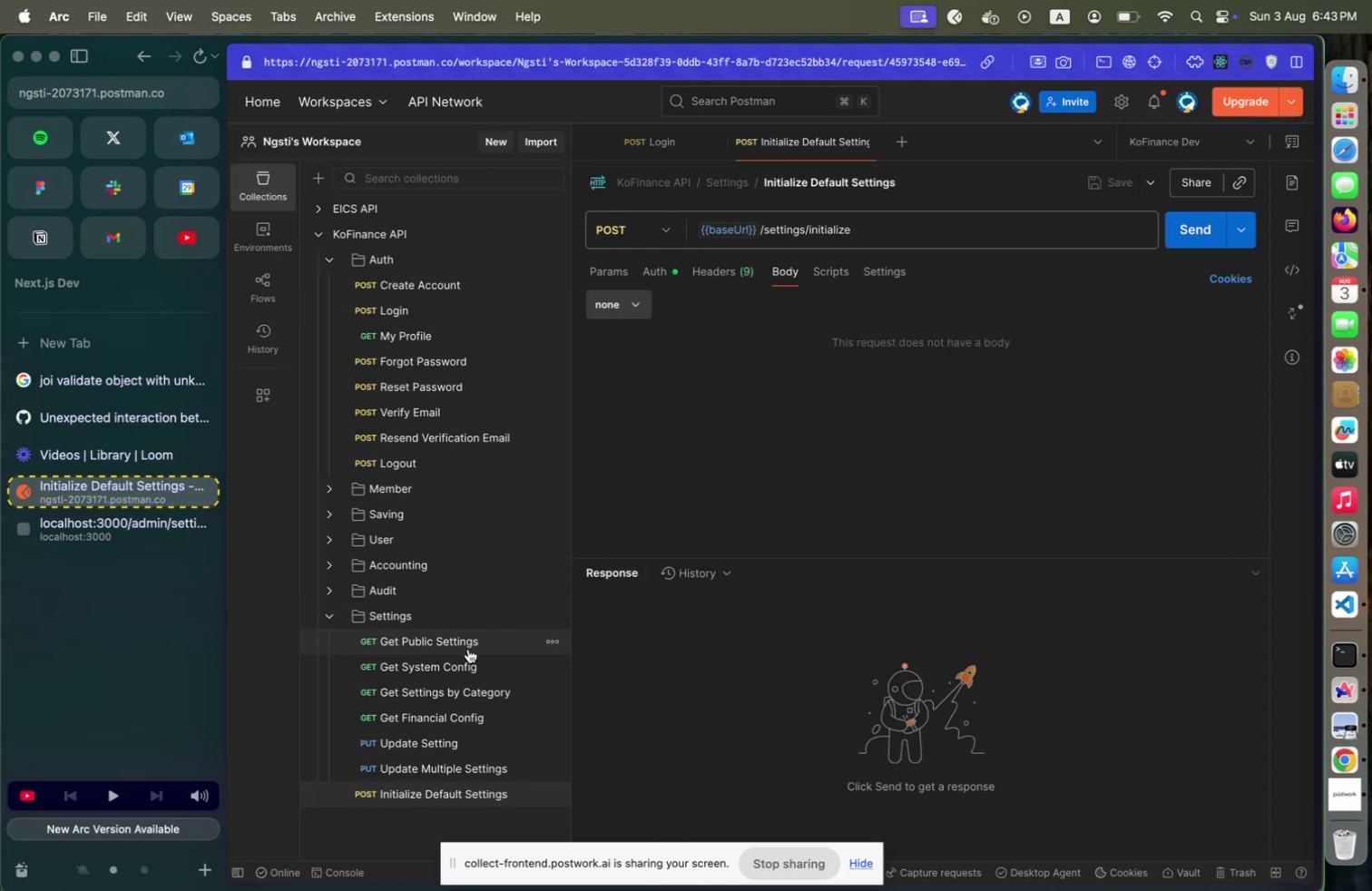 
key(Meta+CommandLeft)
 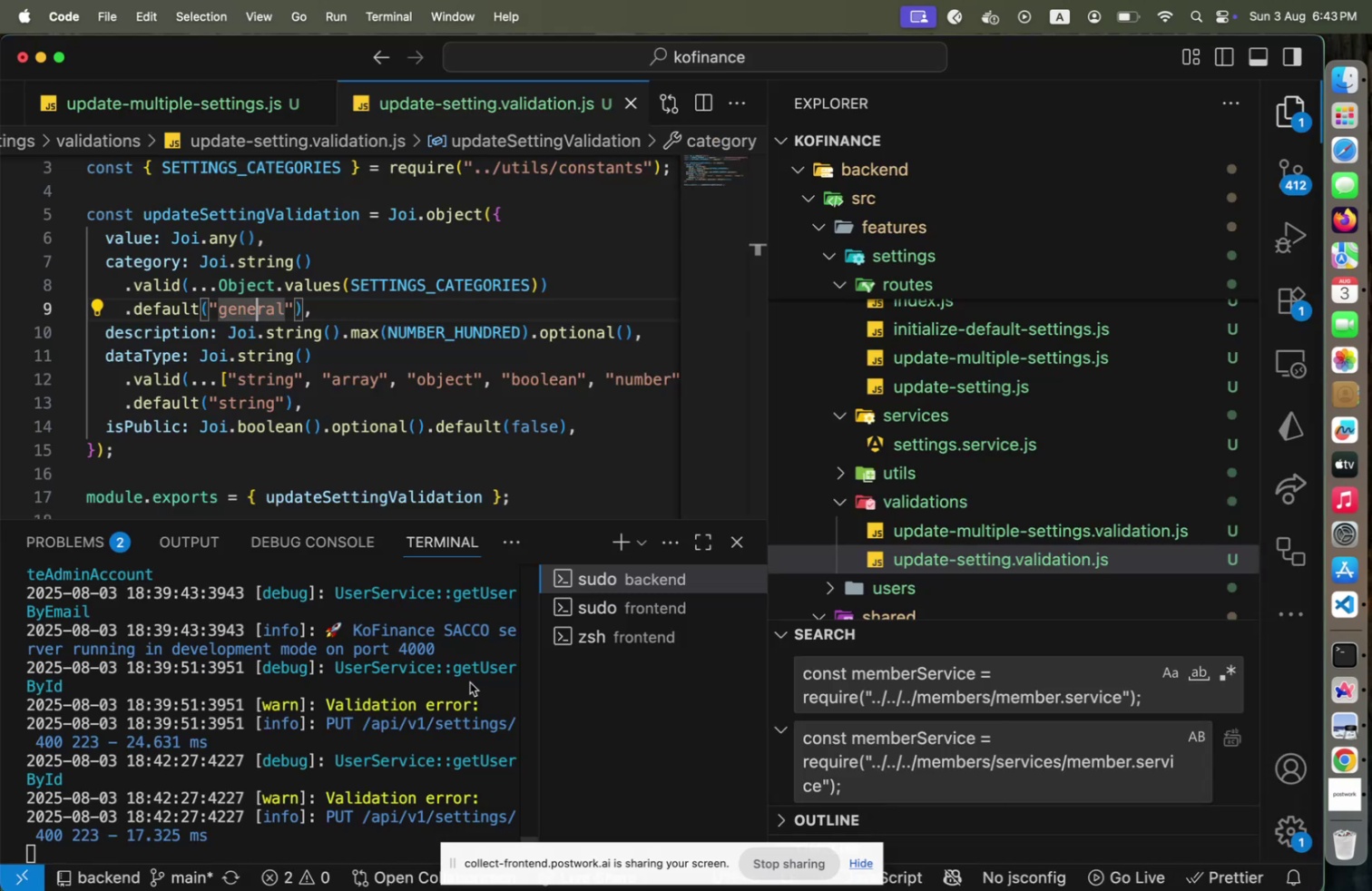 
key(Meta+Tab)
 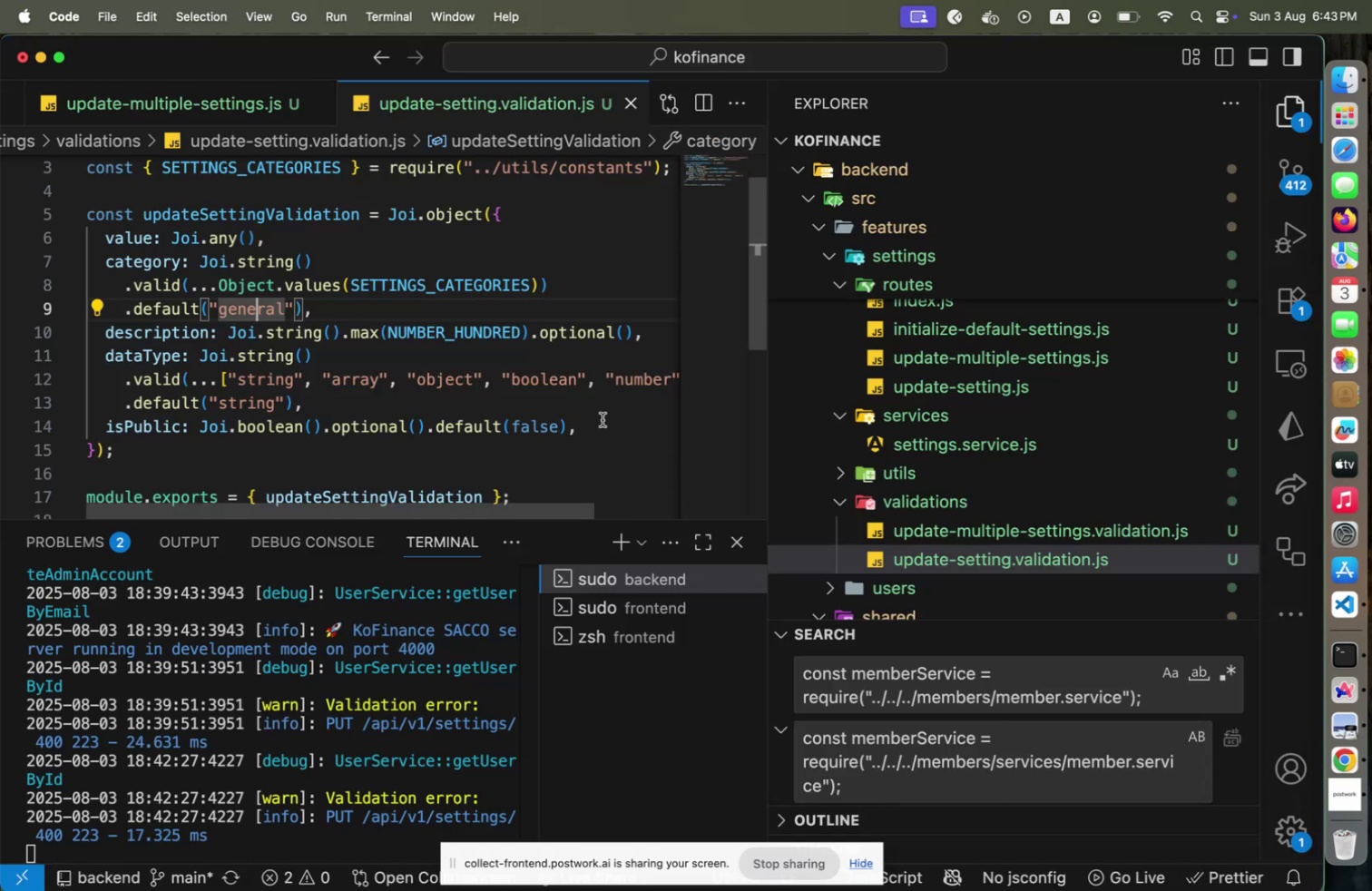 
scroll: coordinate [603, 419], scroll_direction: down, amount: 4.0
 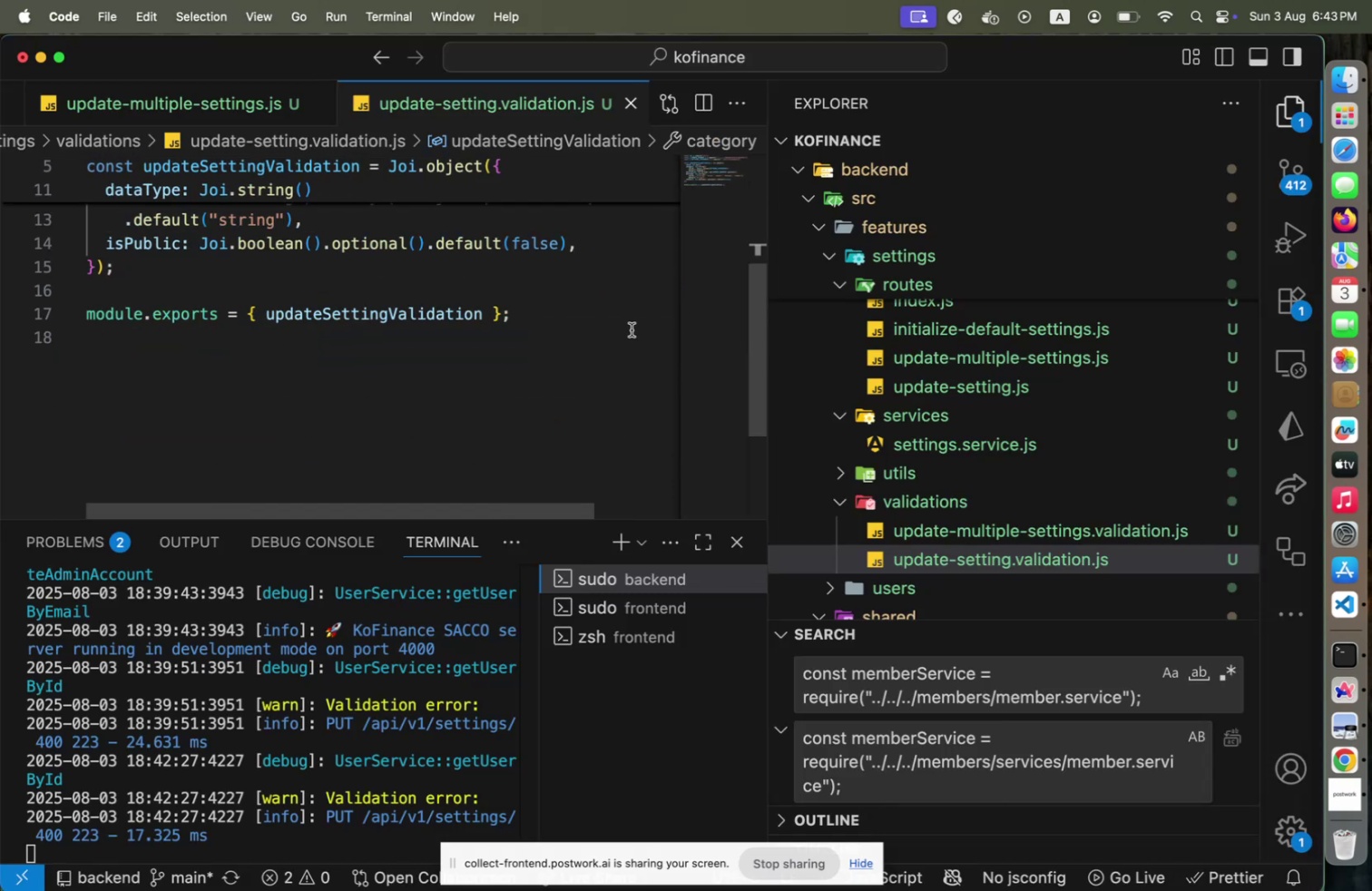 
key(Meta+CommandLeft)
 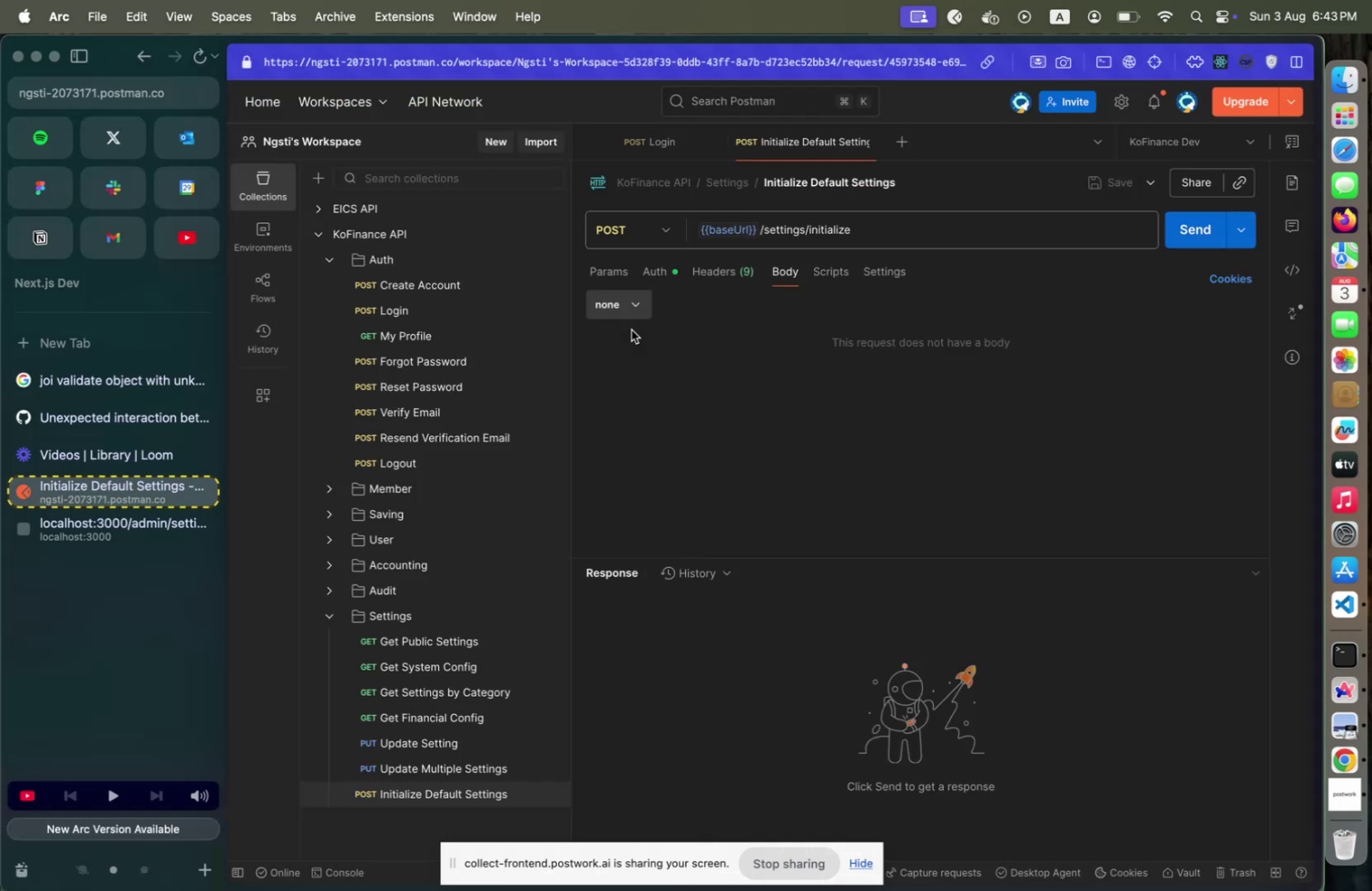 
key(Meta+Tab)
 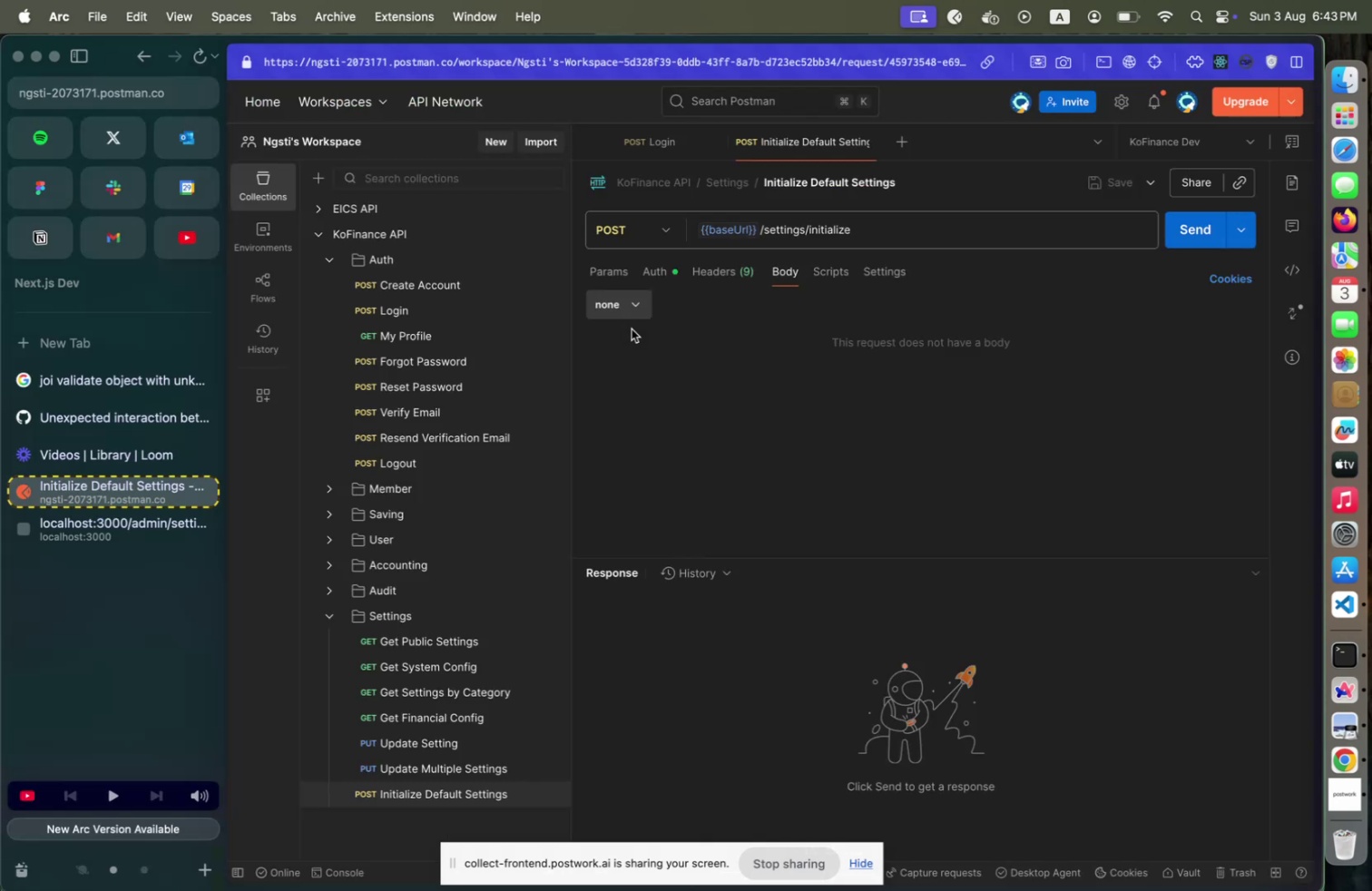 
key(Meta+CommandLeft)
 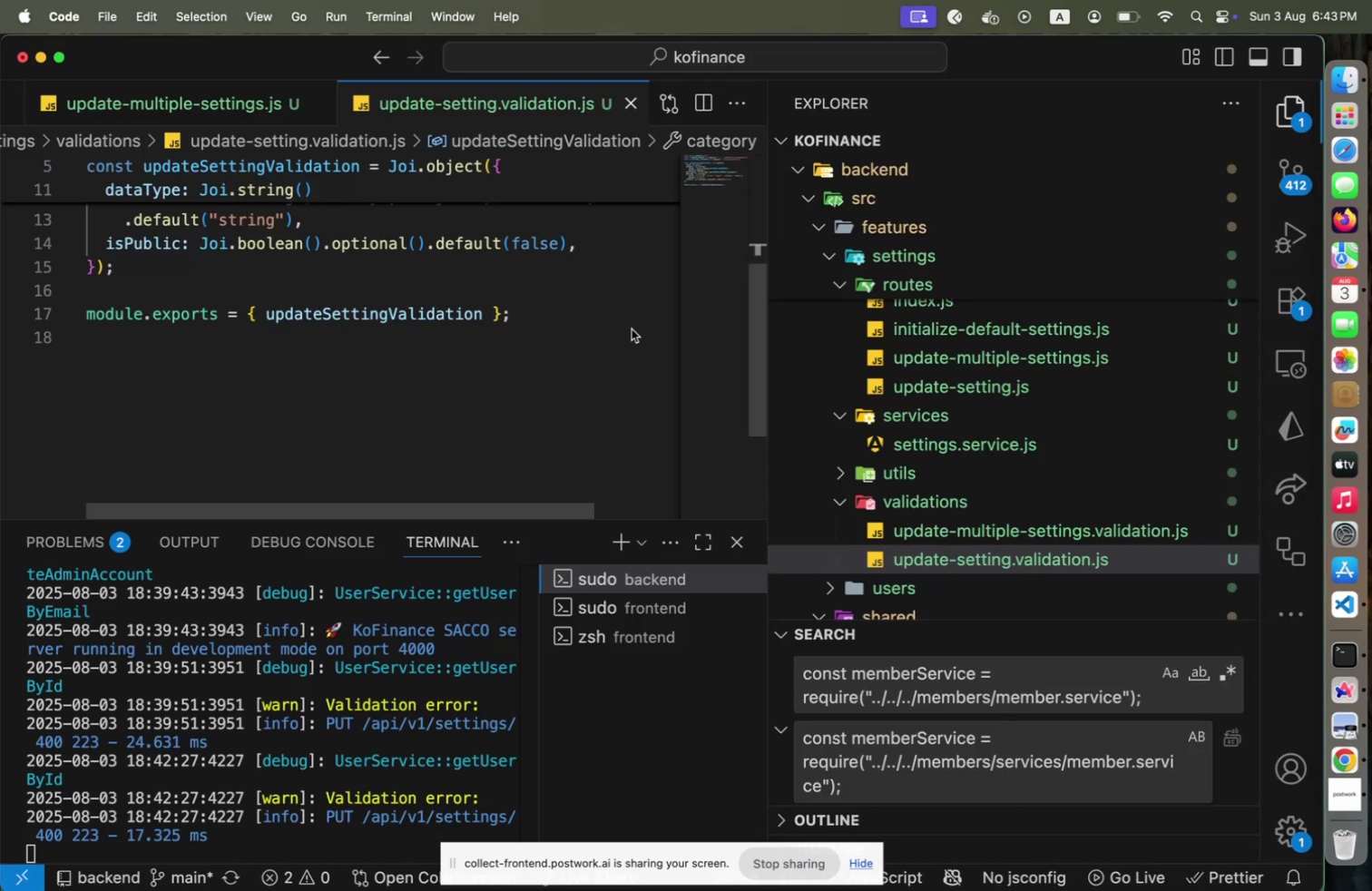 
key(Meta+Tab)
 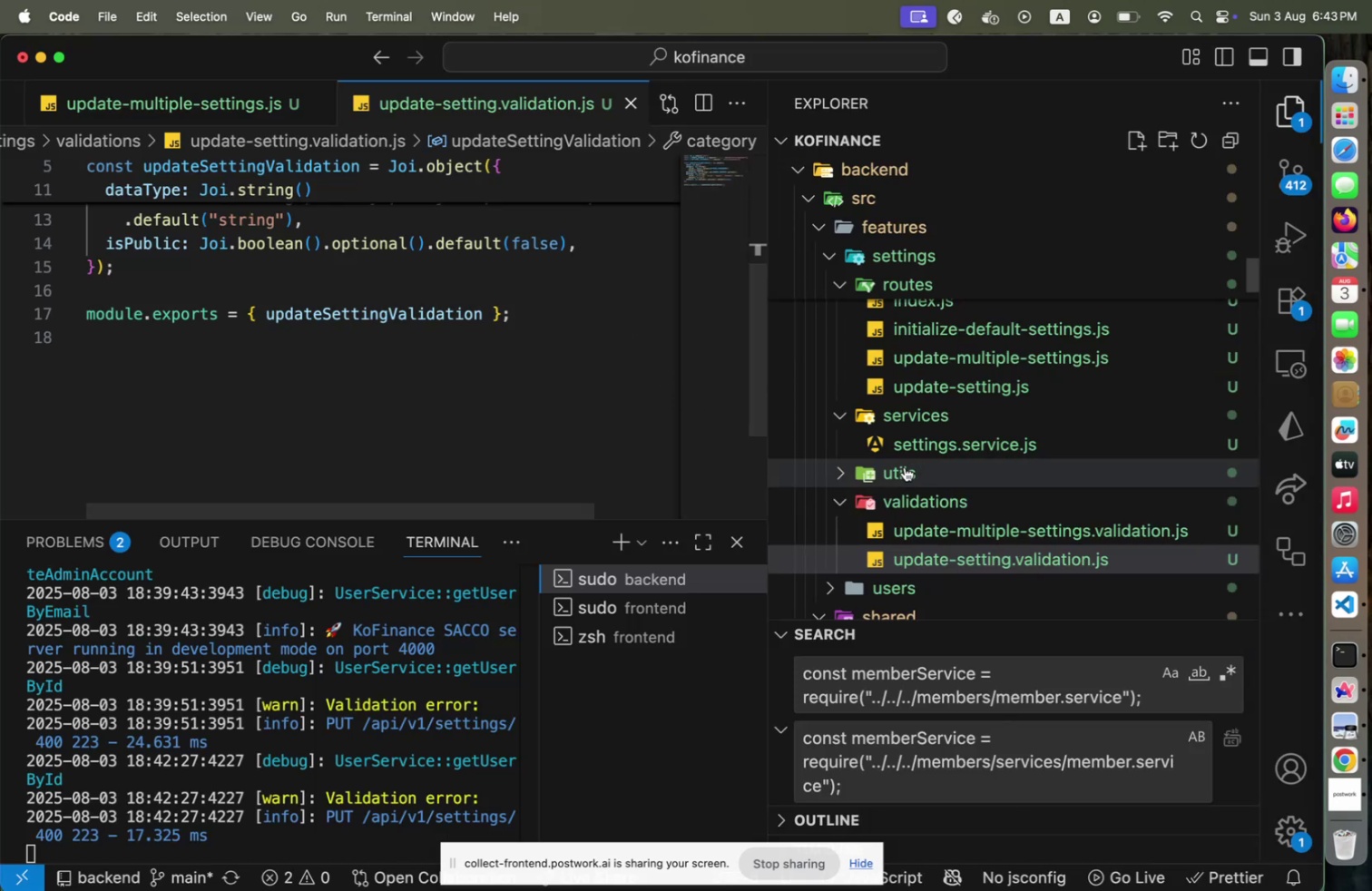 
scroll: coordinate [907, 478], scroll_direction: up, amount: 3.0
 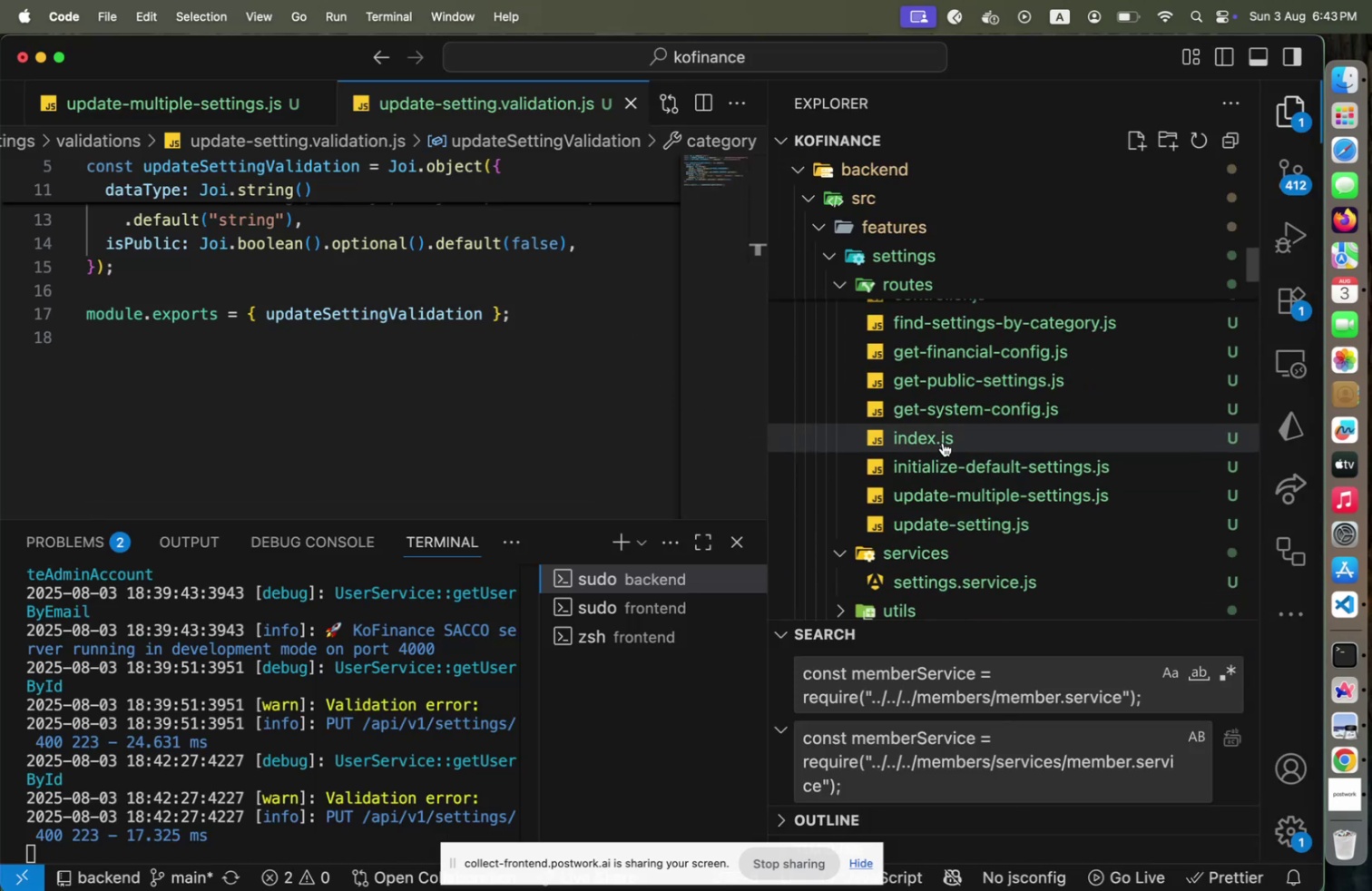 
left_click([943, 442])
 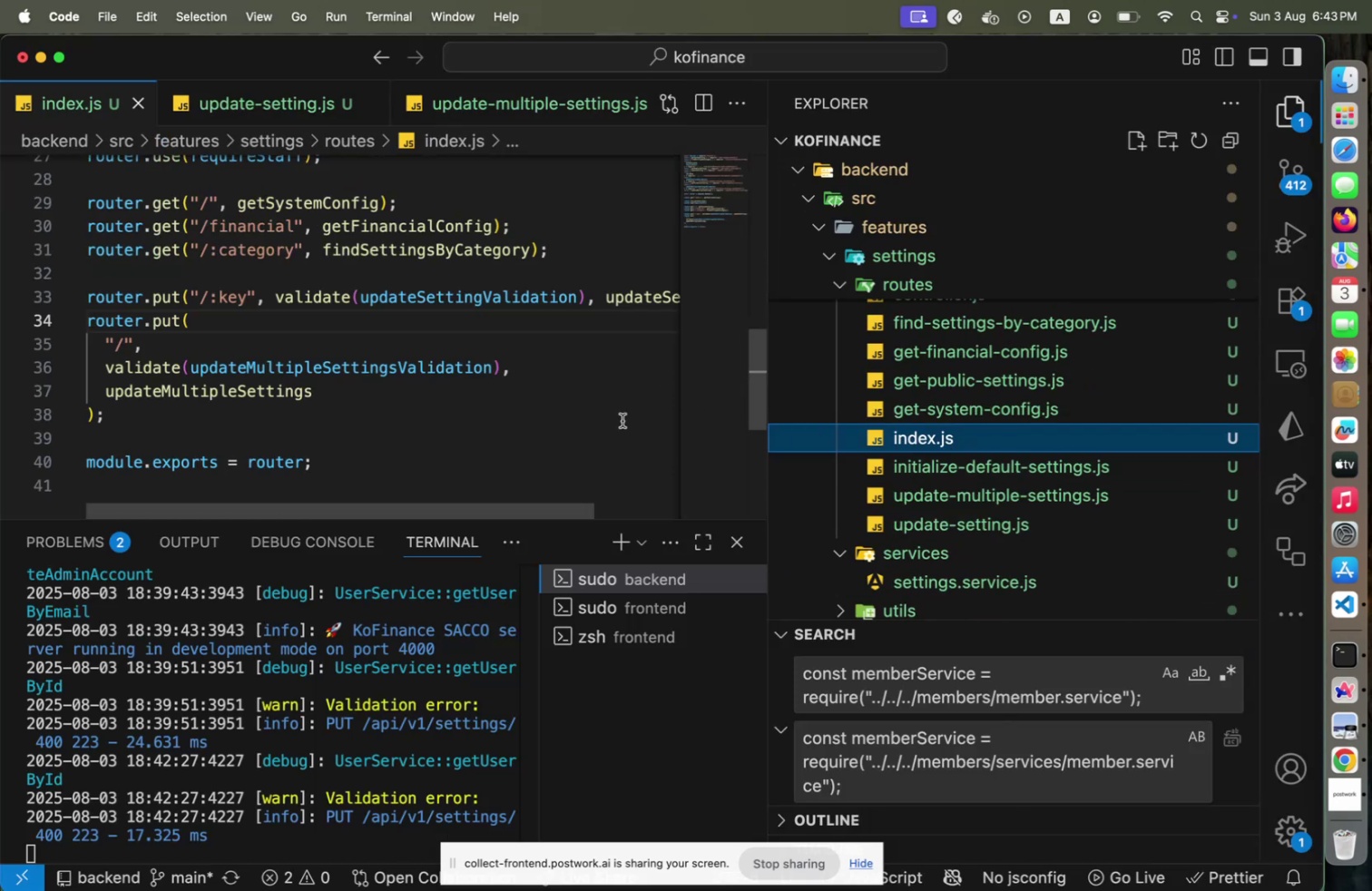 
key(Meta+CommandLeft)
 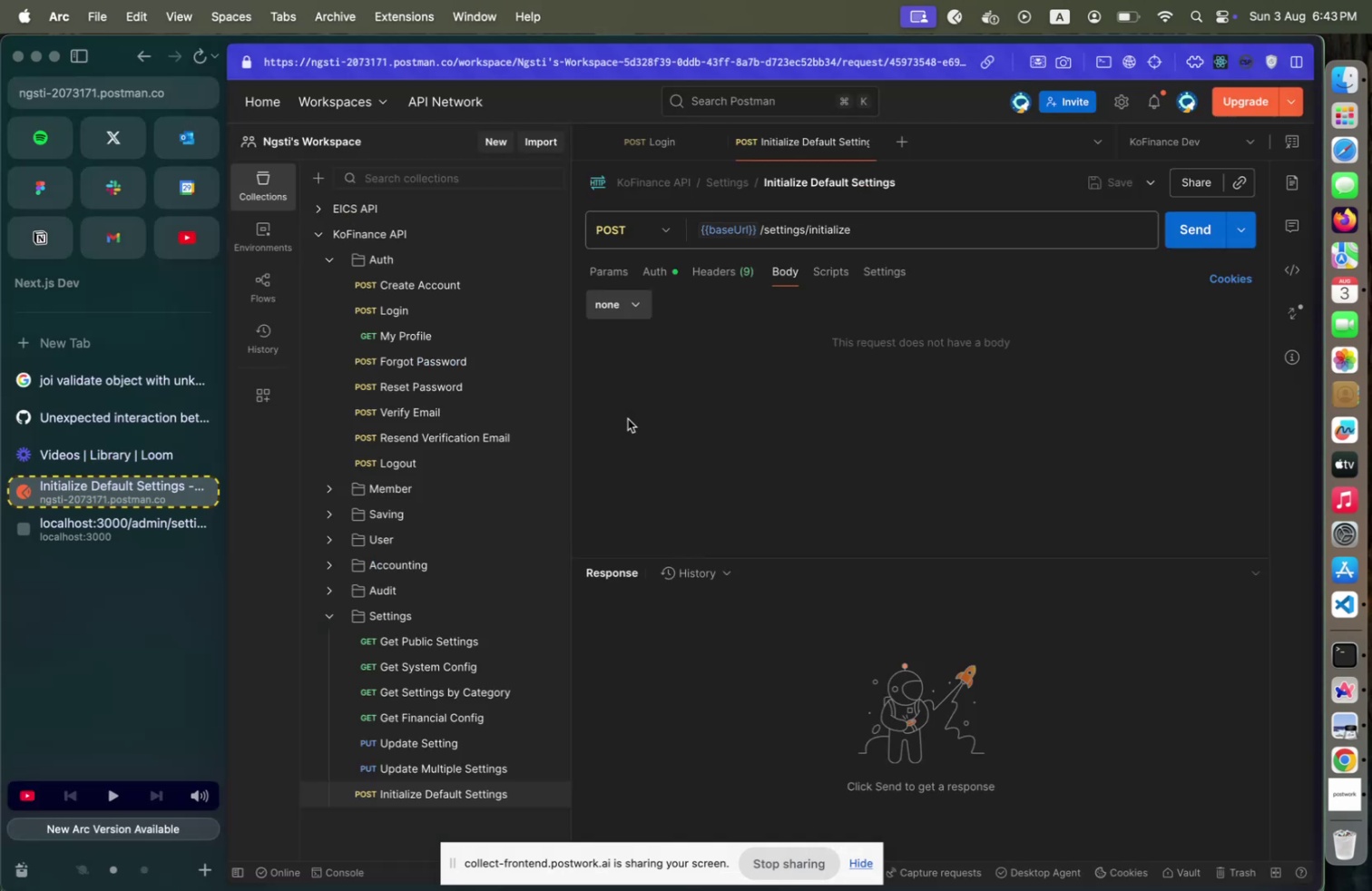 
key(Meta+Tab)
 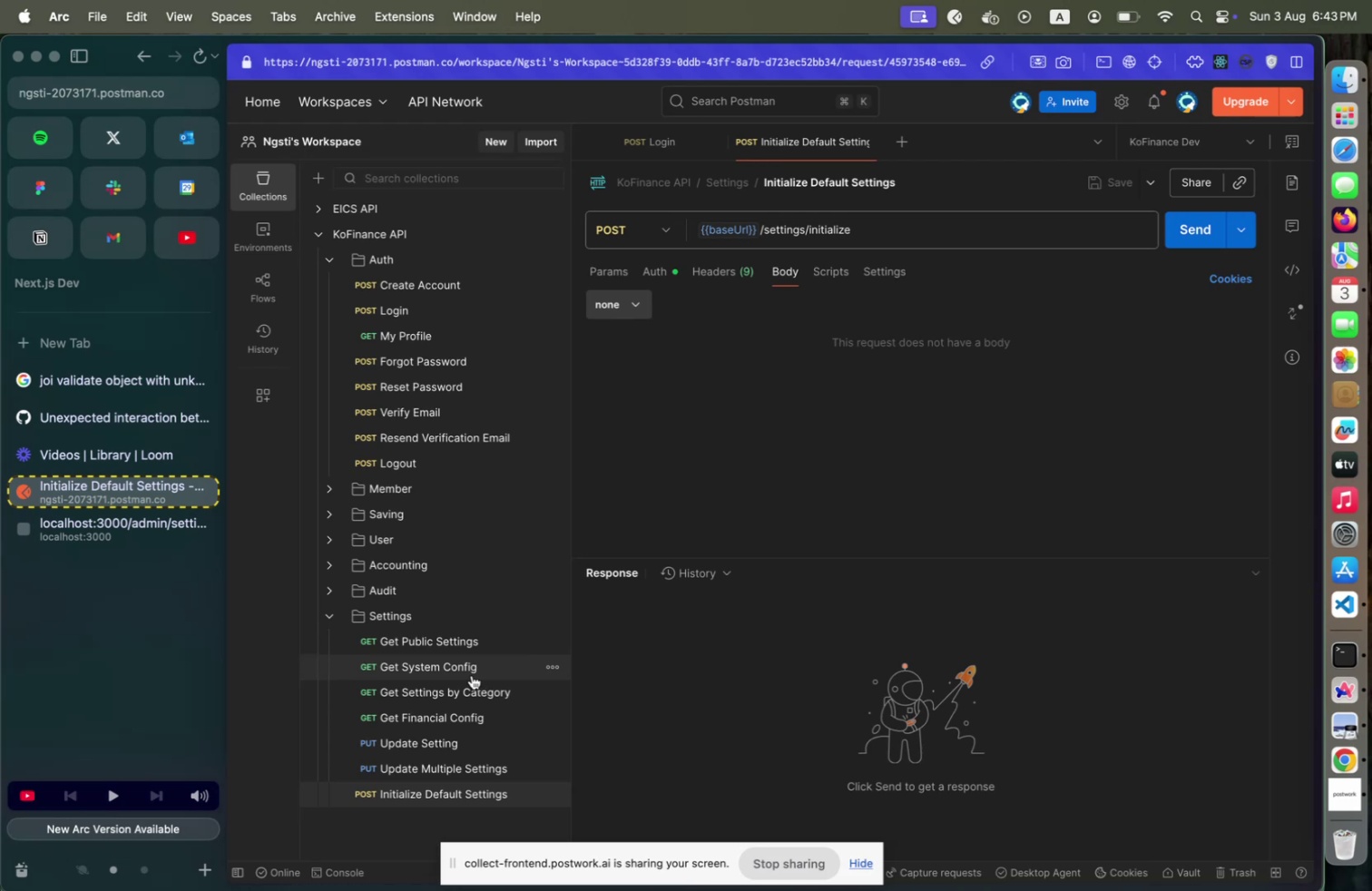 
left_click([442, 713])
 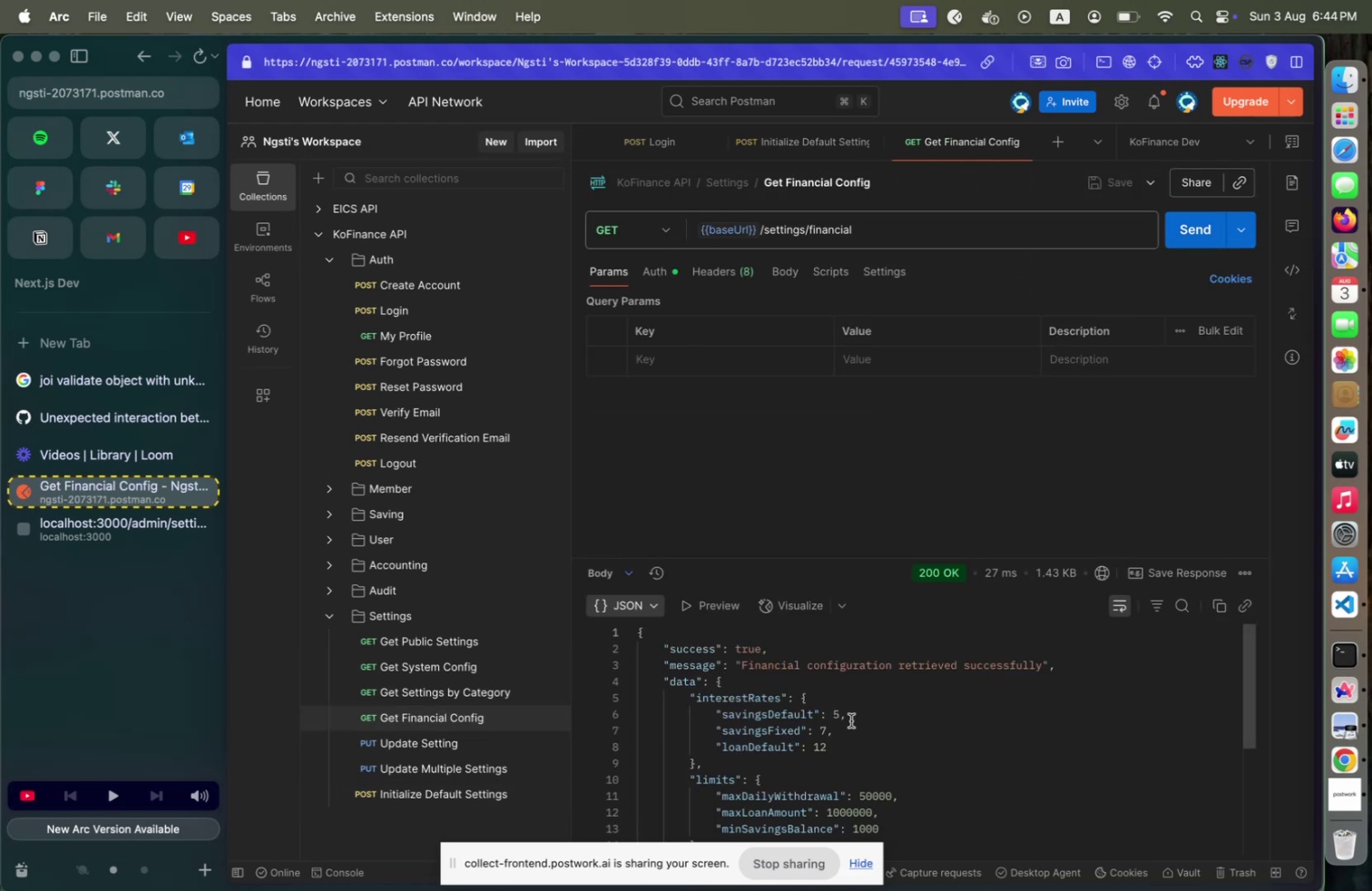 
wait(5.94)
 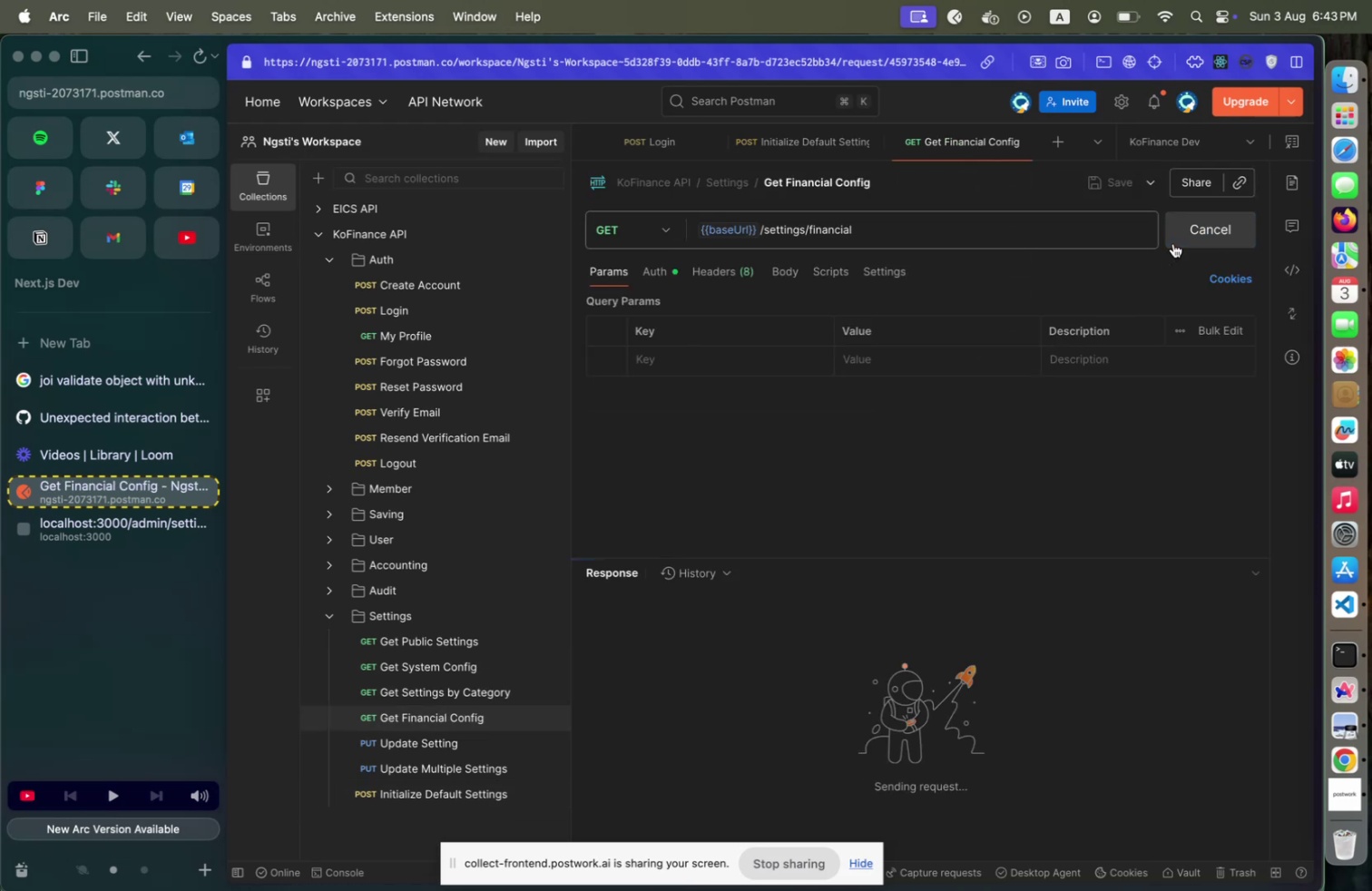 
scroll: coordinate [851, 720], scroll_direction: down, amount: 3.0
 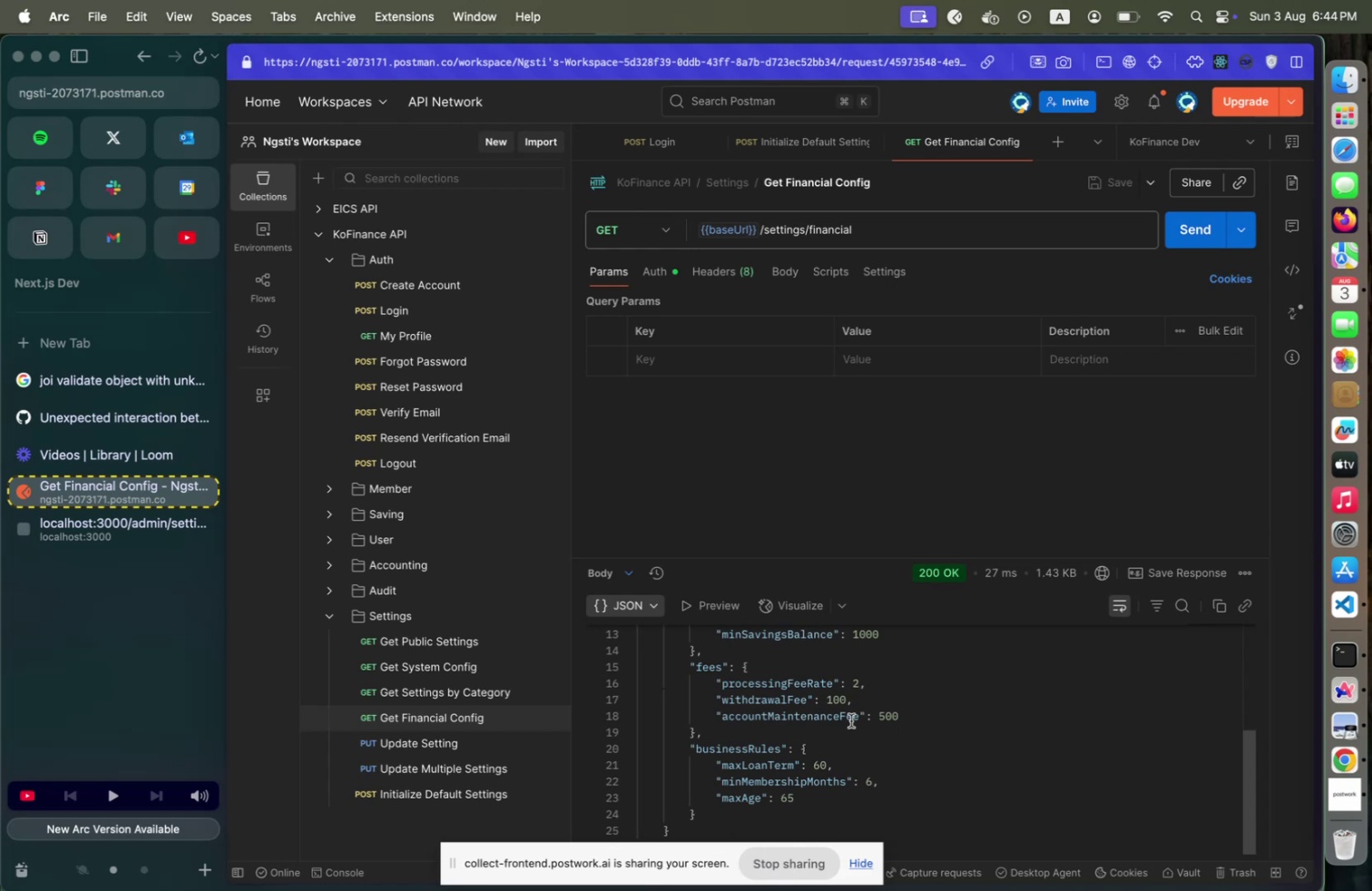 
scroll: coordinate [852, 719], scroll_direction: up, amount: 6.0
 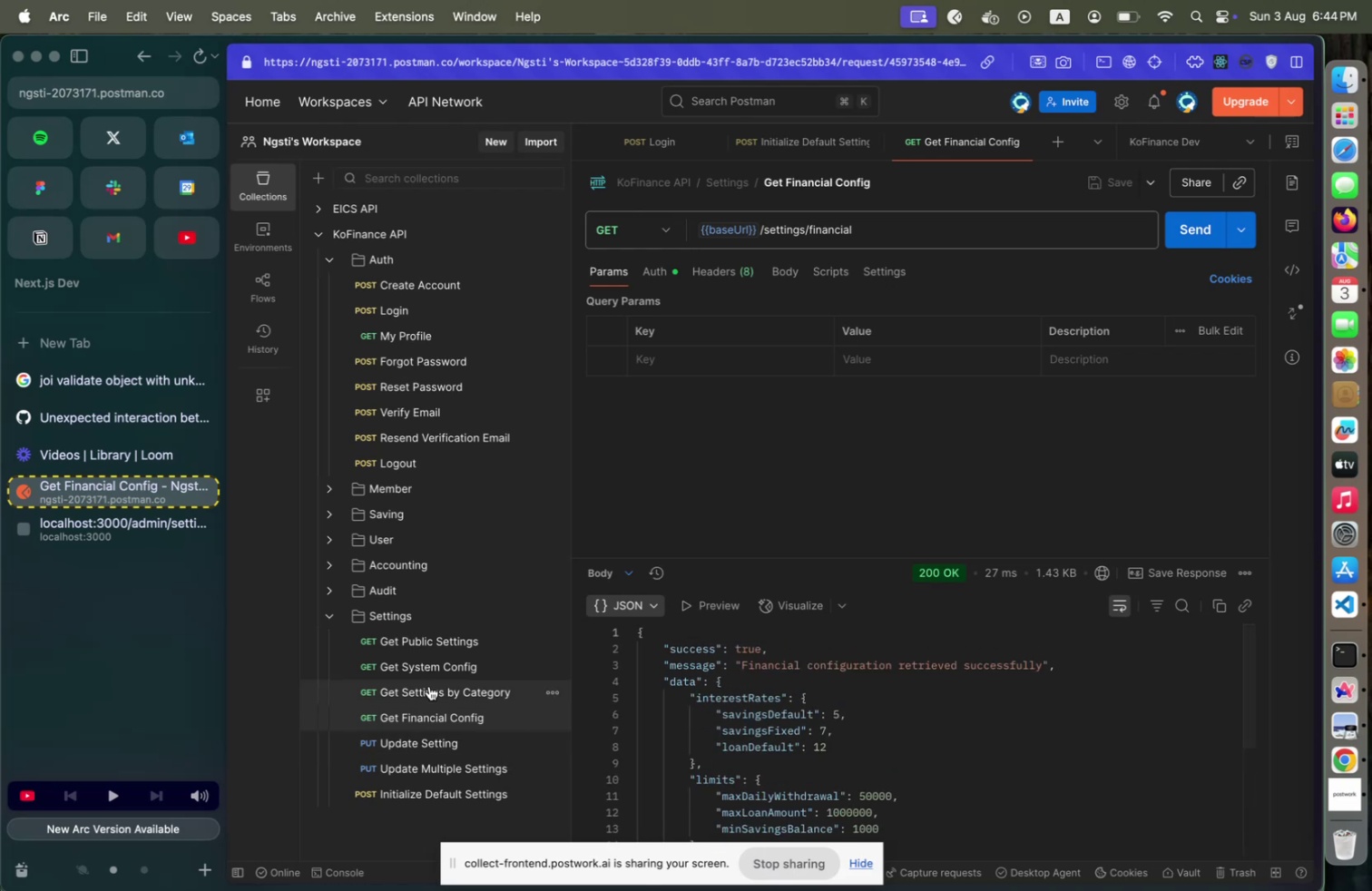 
left_click([429, 685])
 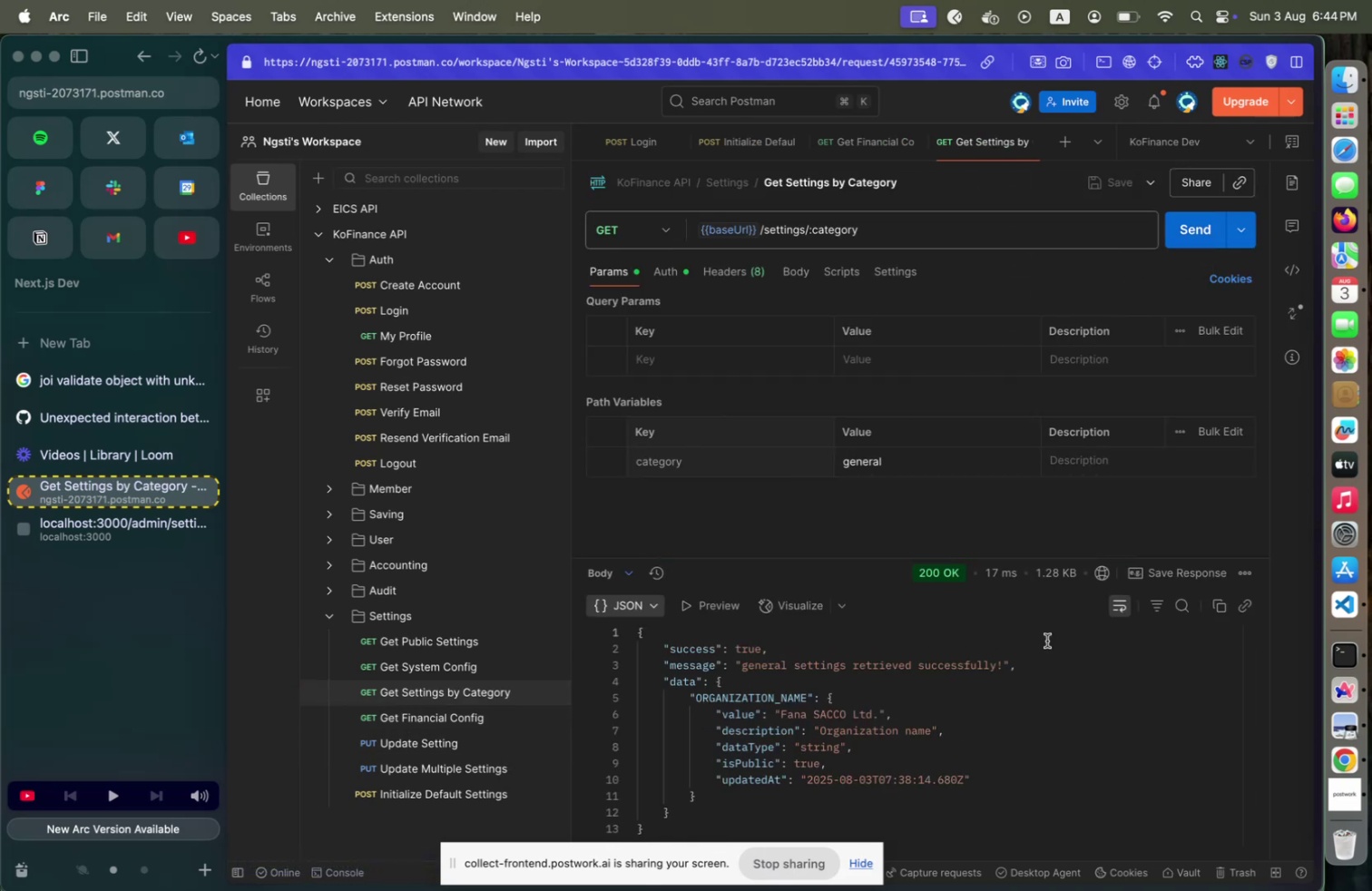 
wait(5.43)
 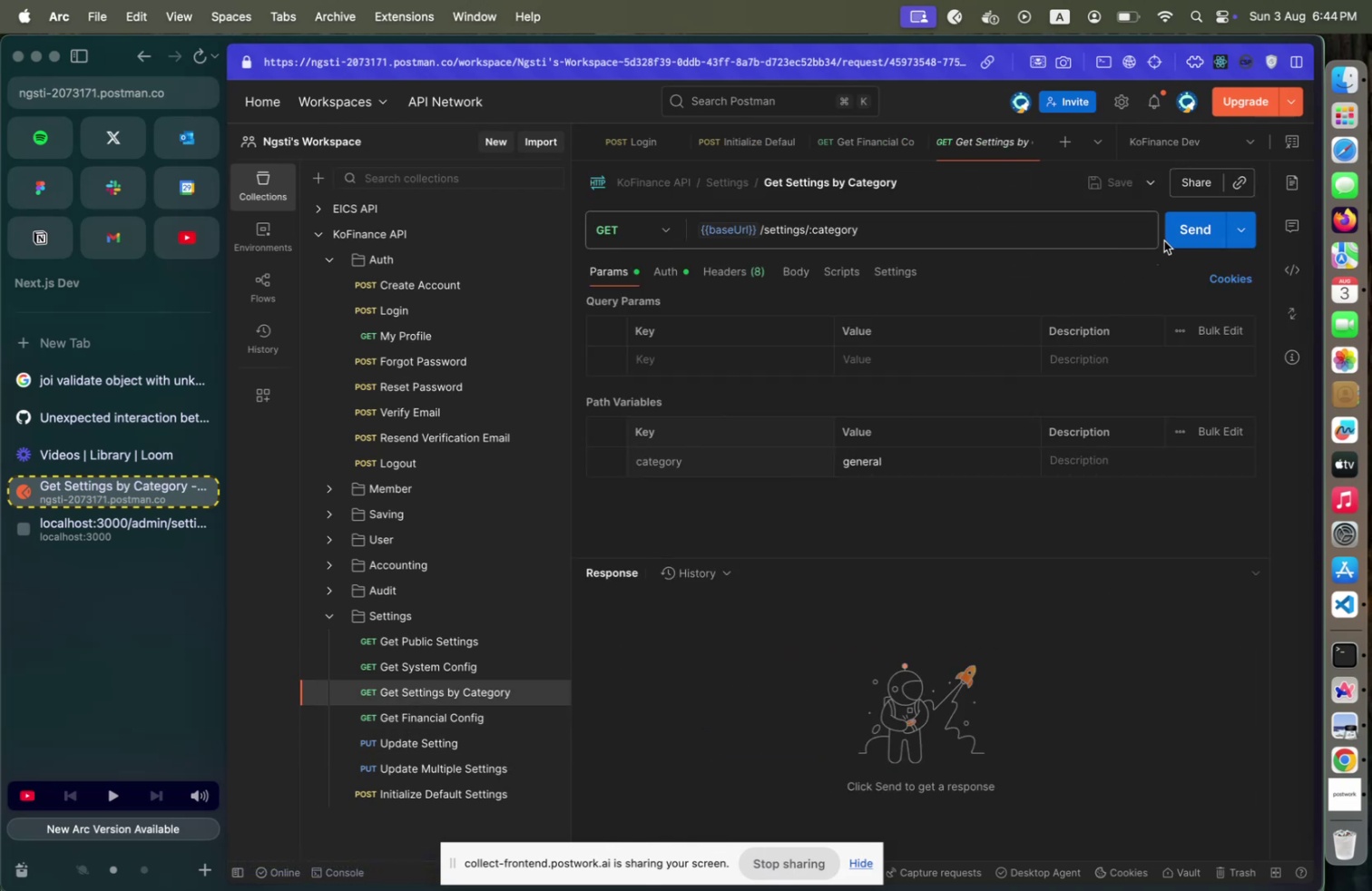 
left_click([457, 659])
 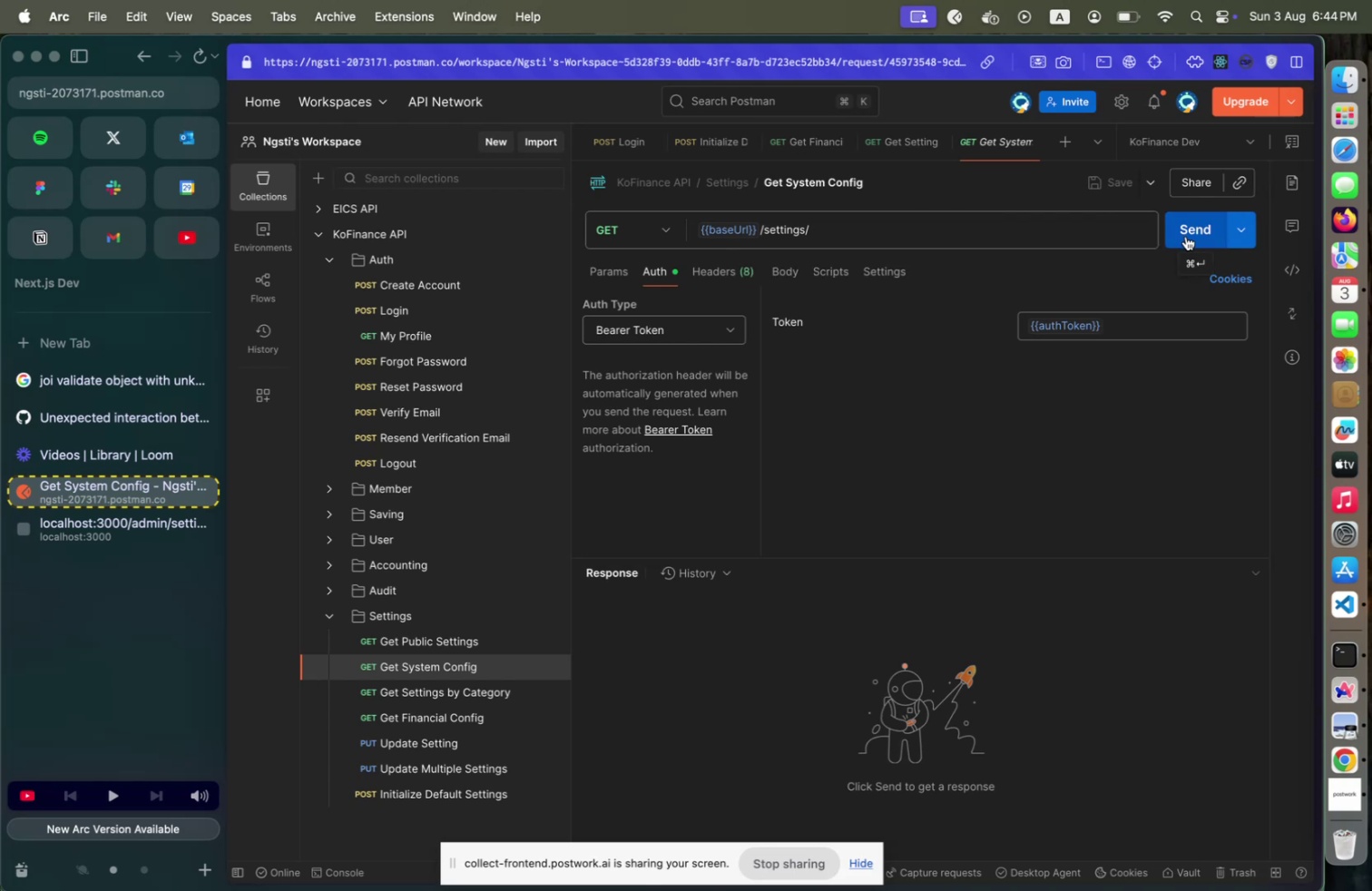 
left_click([1186, 236])
 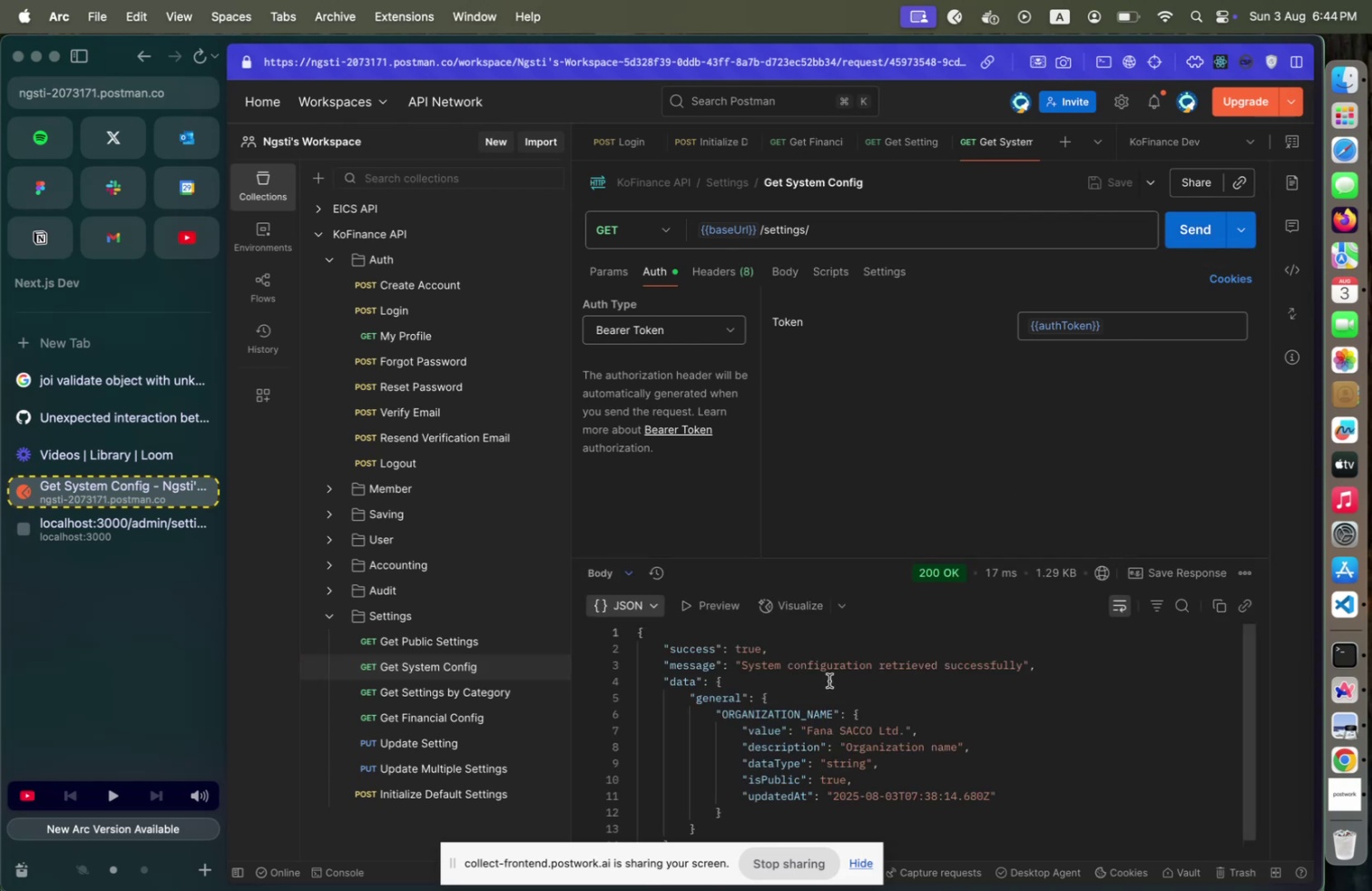 
scroll: coordinate [824, 685], scroll_direction: down, amount: 5.0
 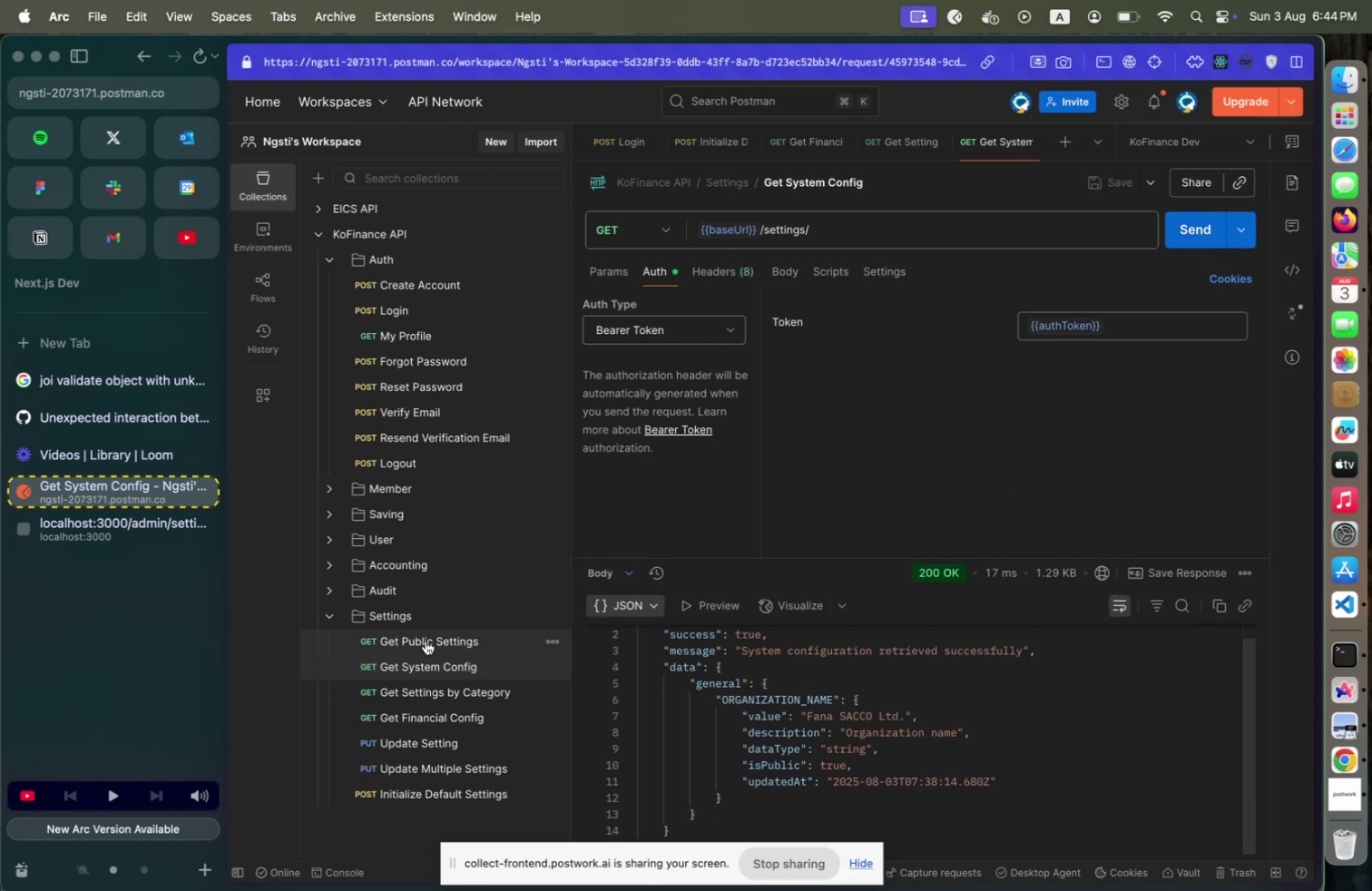 
left_click([426, 640])
 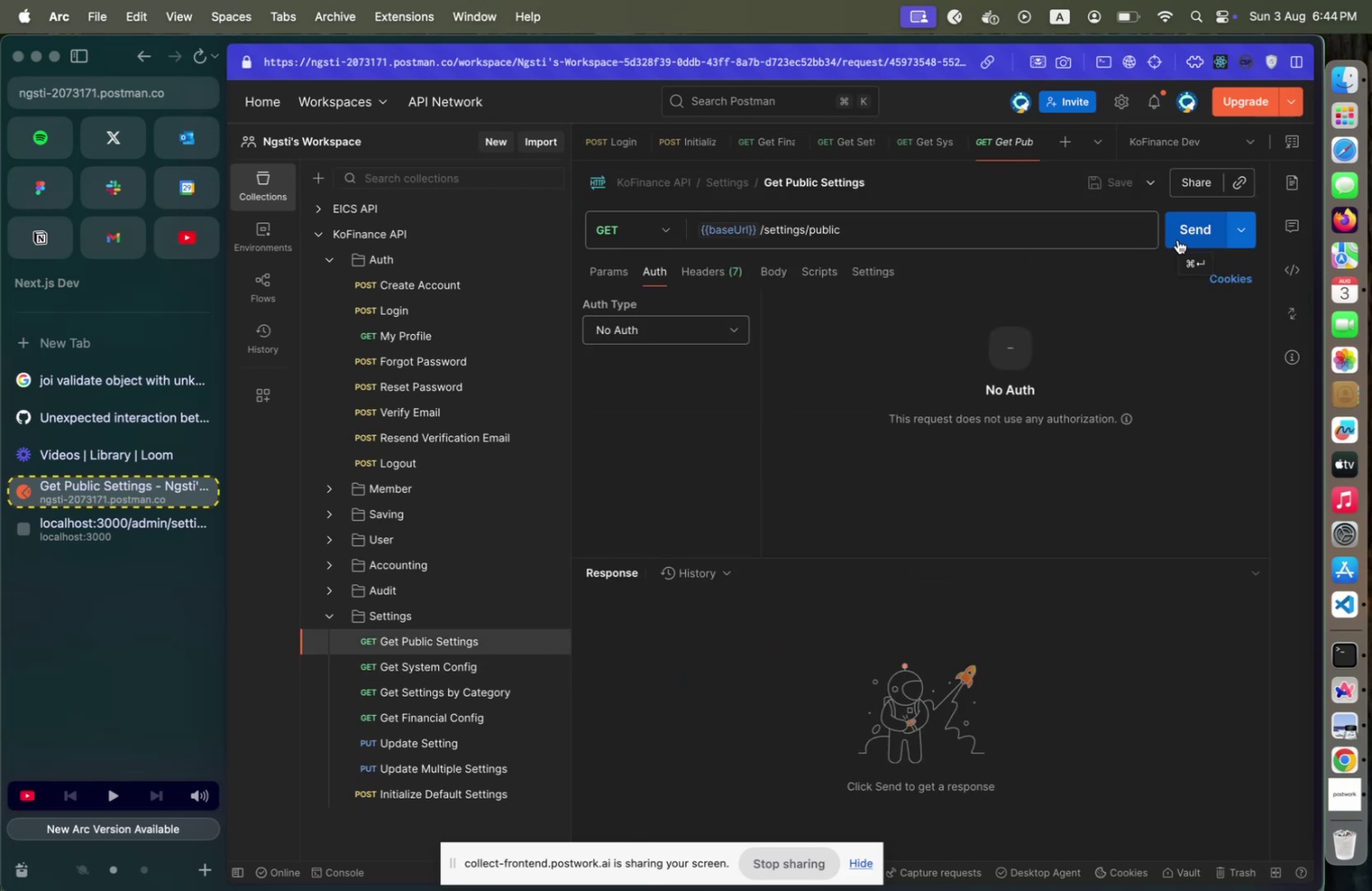 
left_click([1178, 240])
 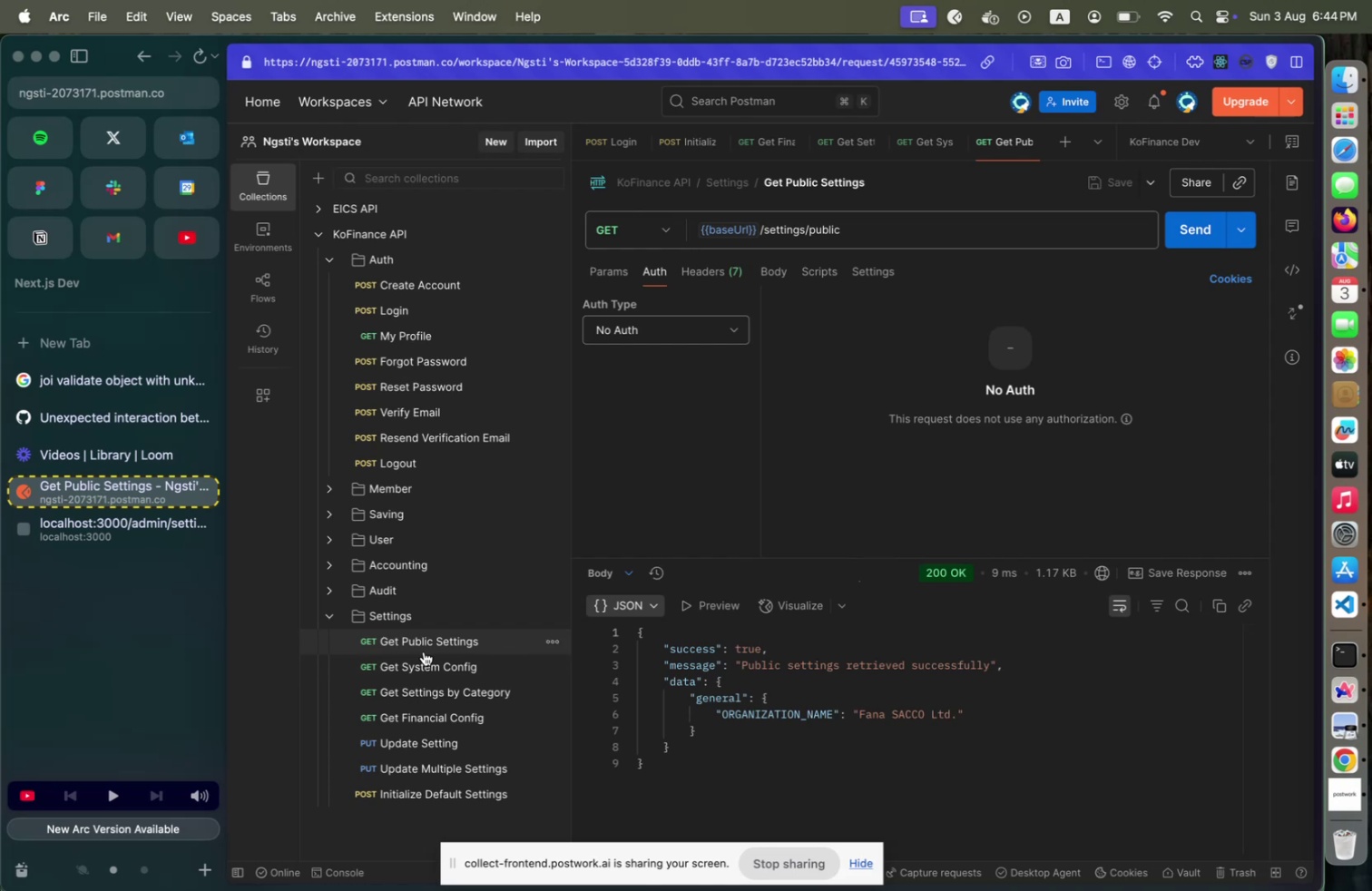 
left_click([414, 660])
 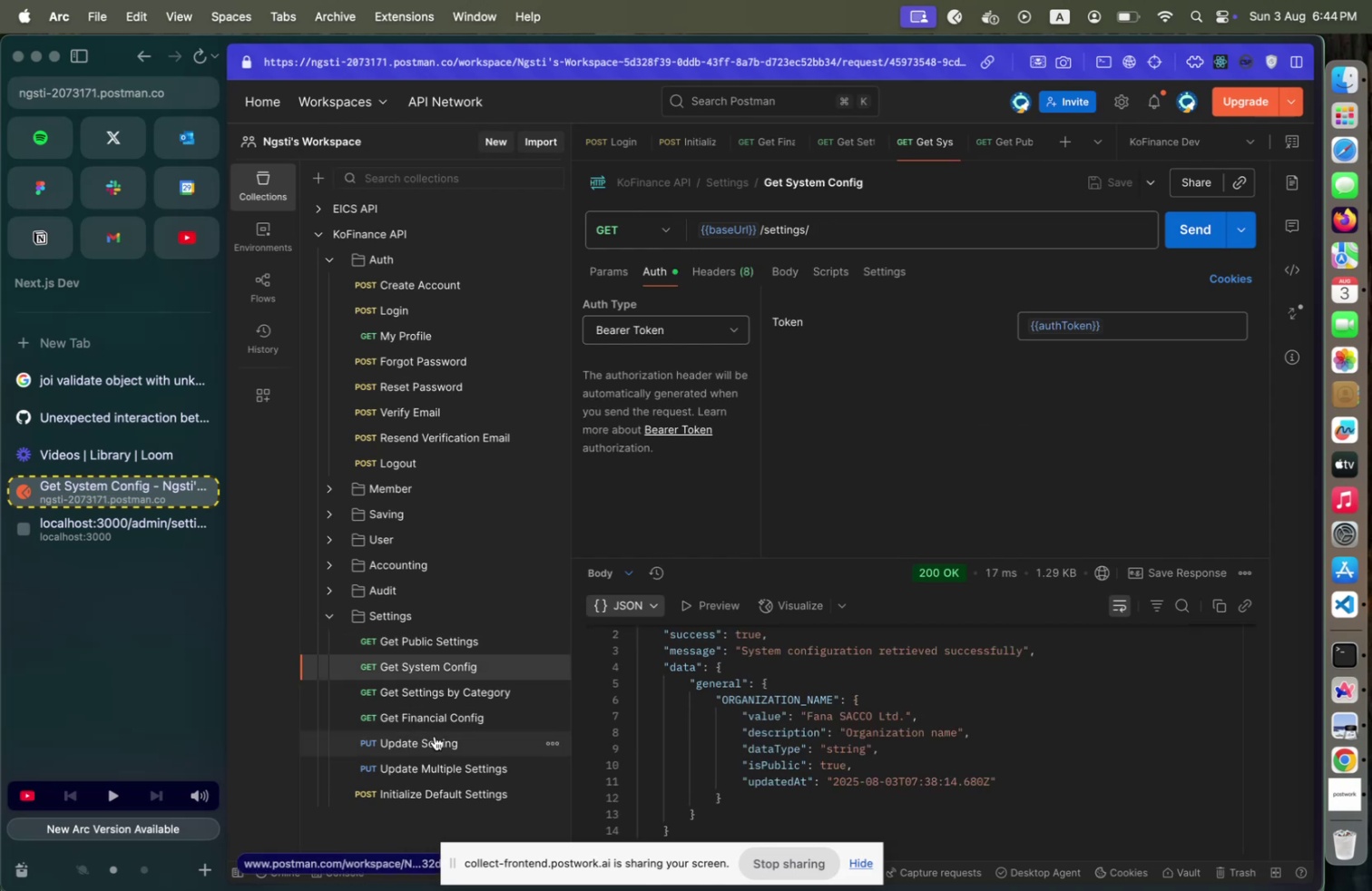 
wait(5.18)
 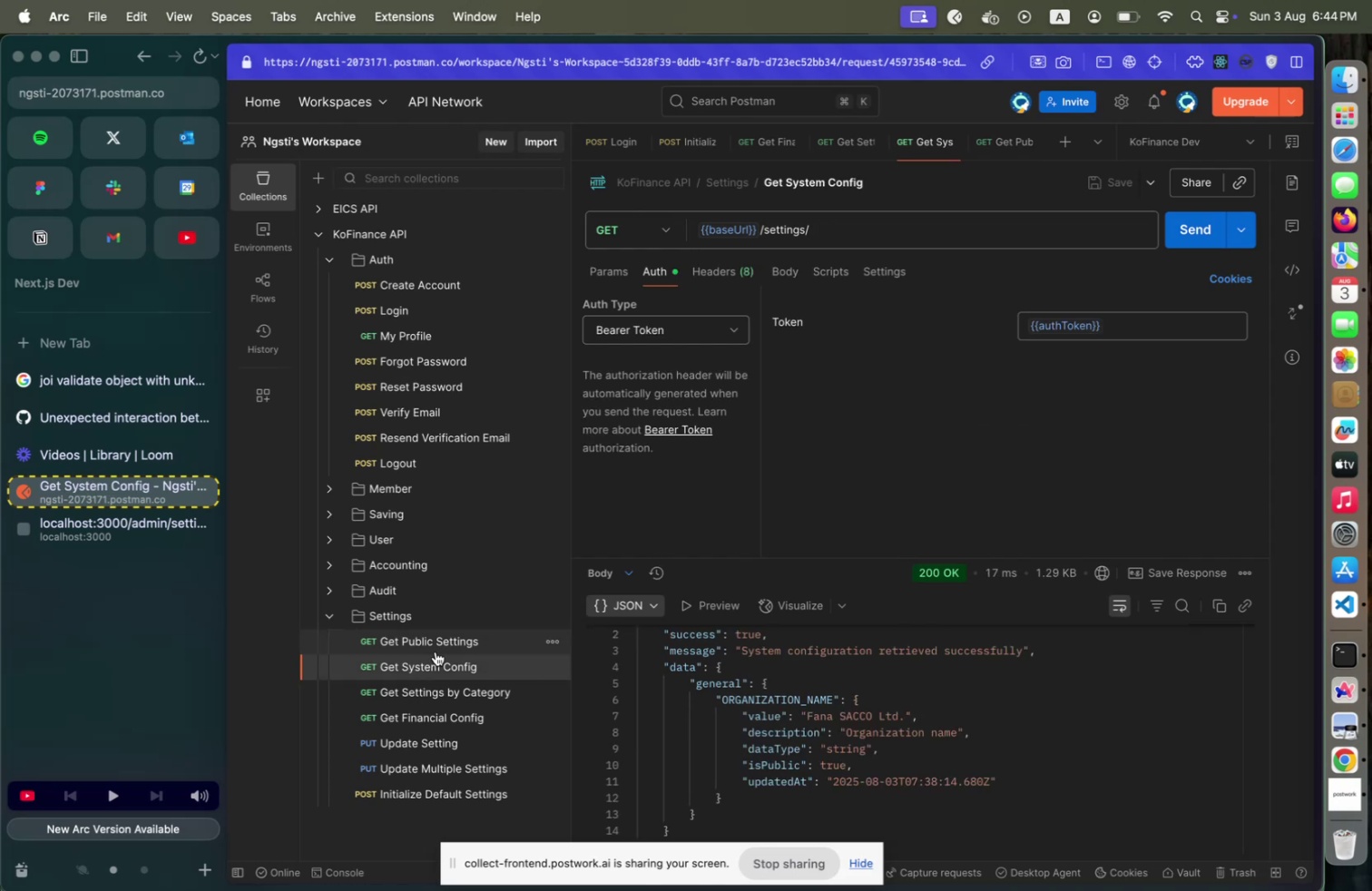 
left_click([484, 717])
 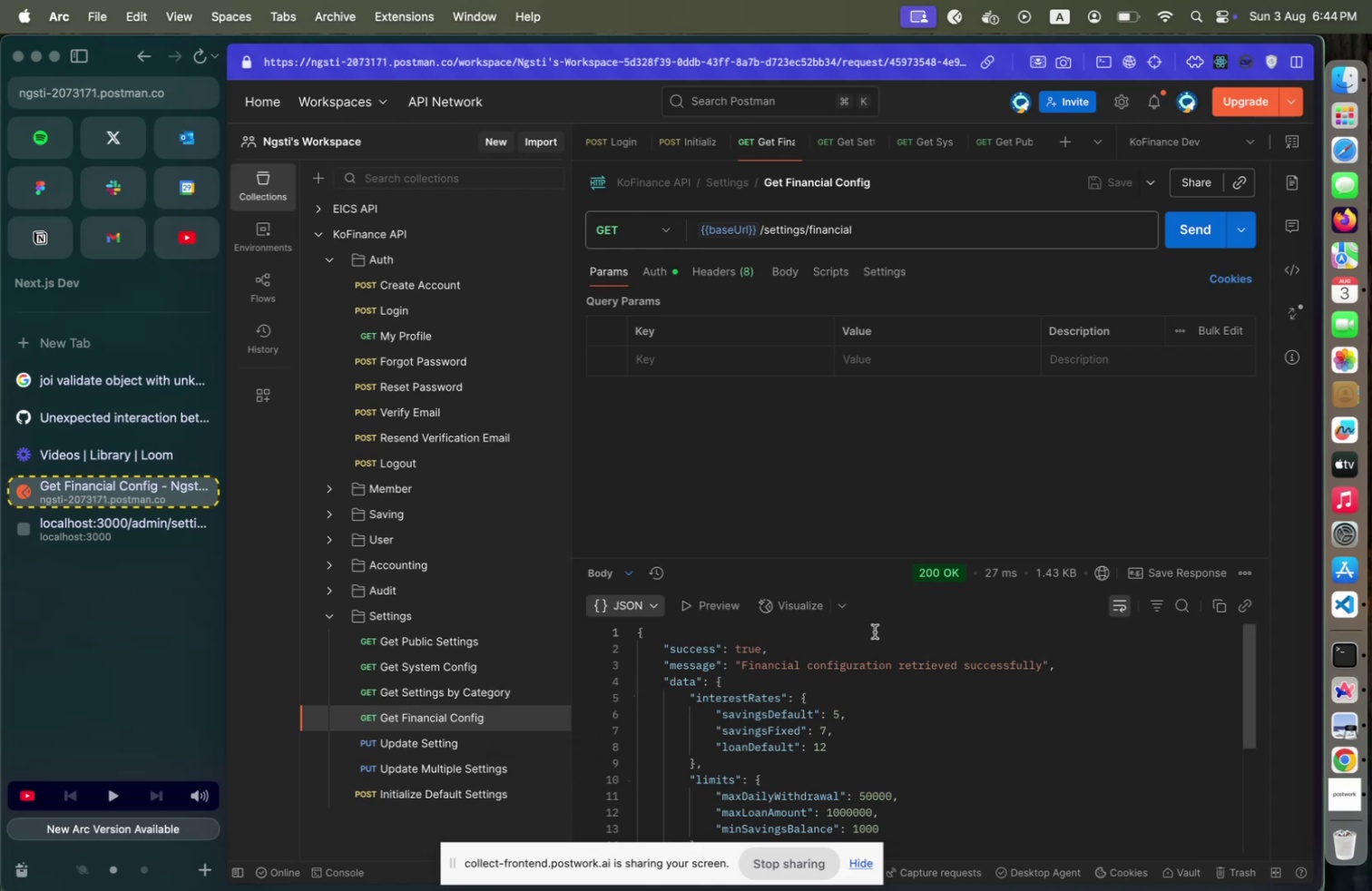 
wait(13.87)
 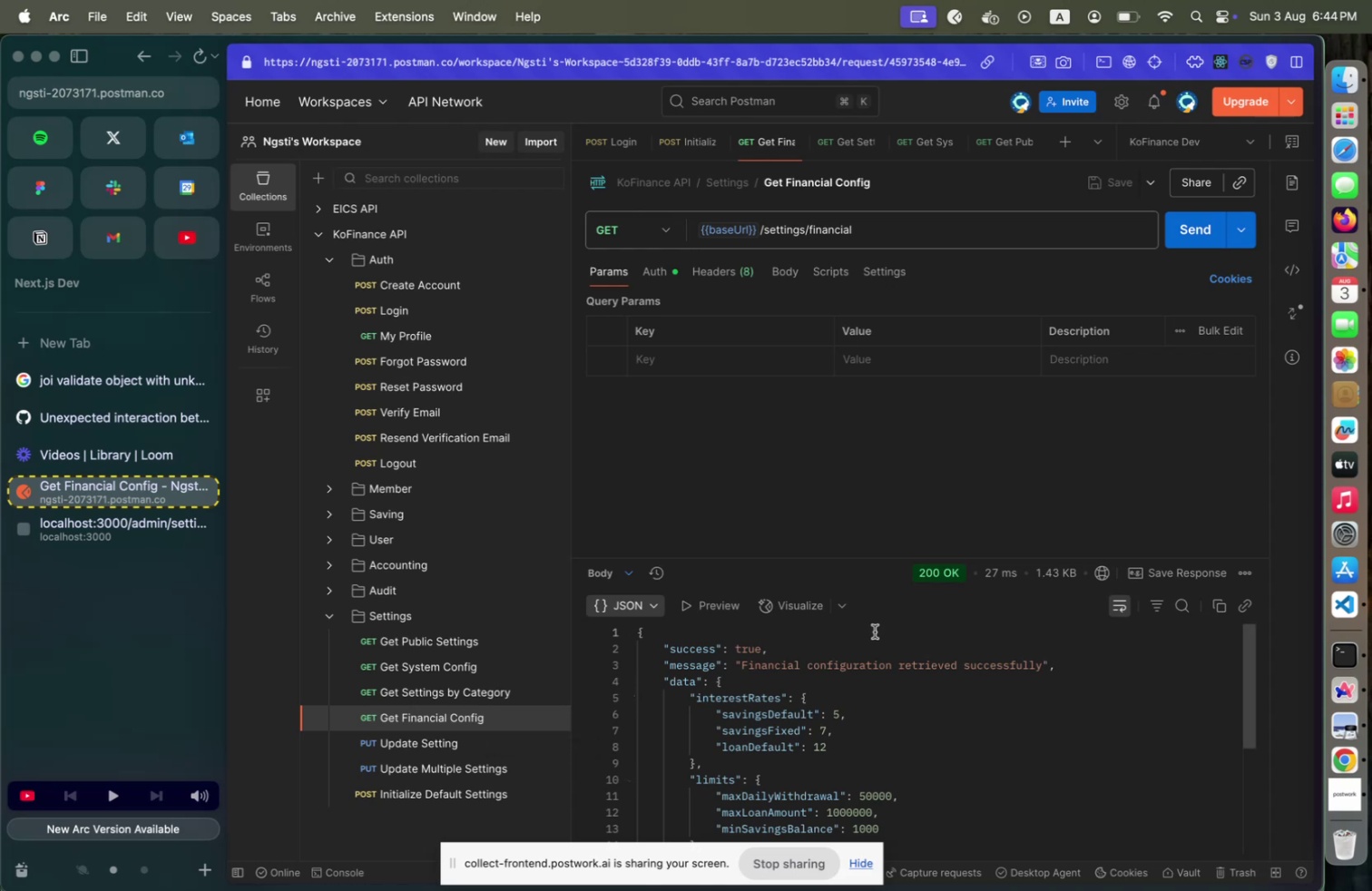 
left_click([472, 734])
 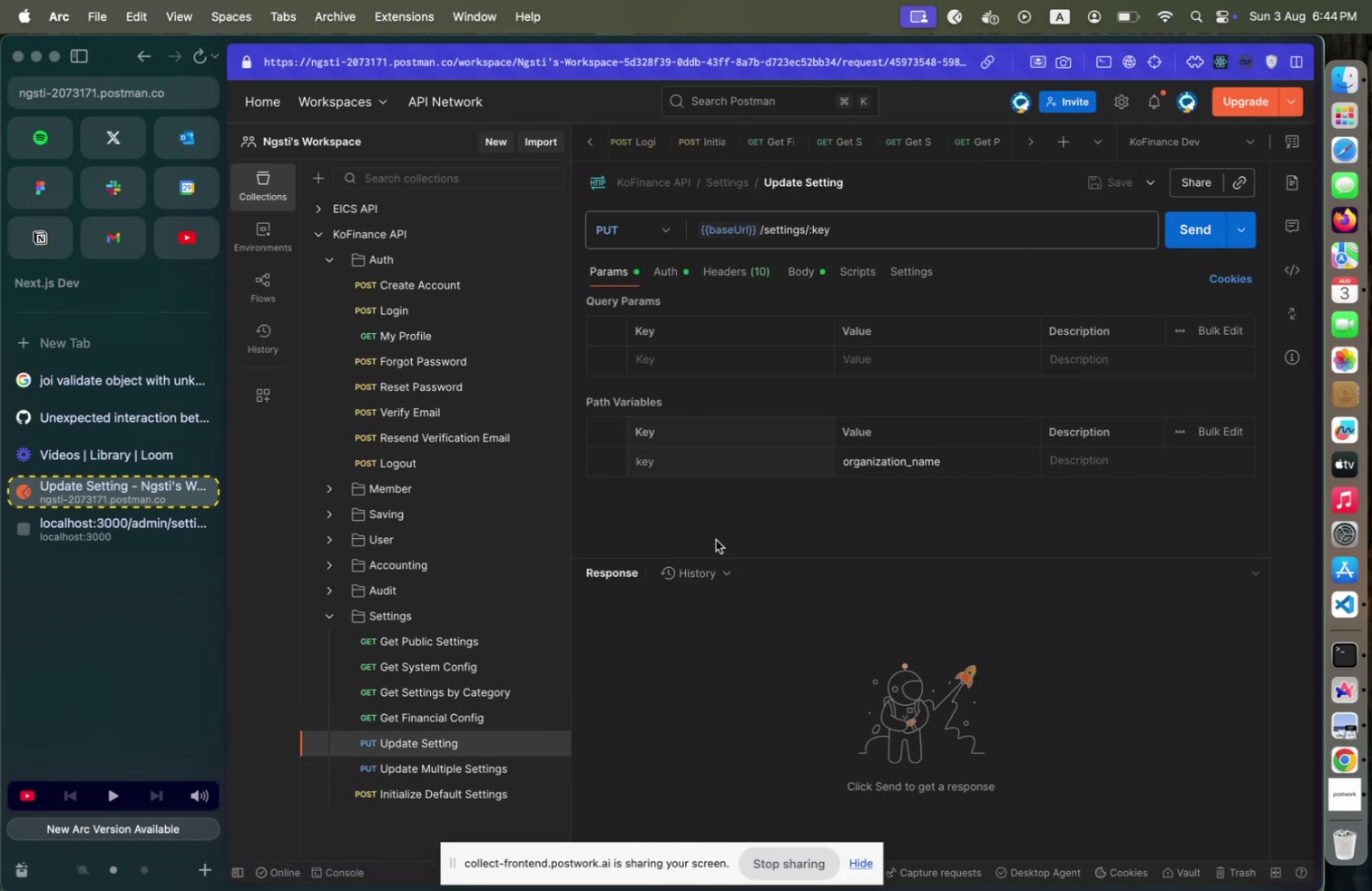 
wait(6.72)
 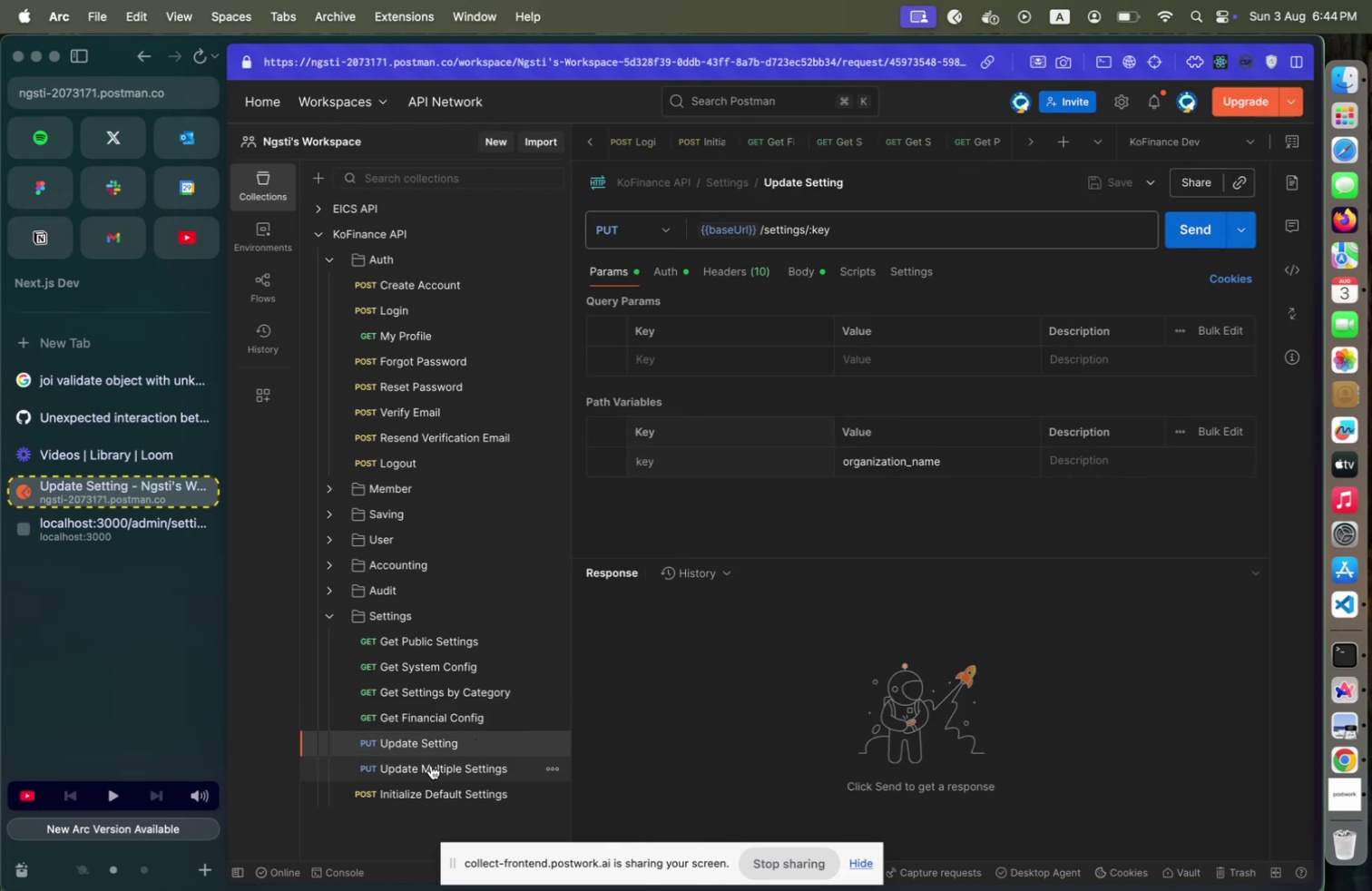 
left_click([999, 142])
 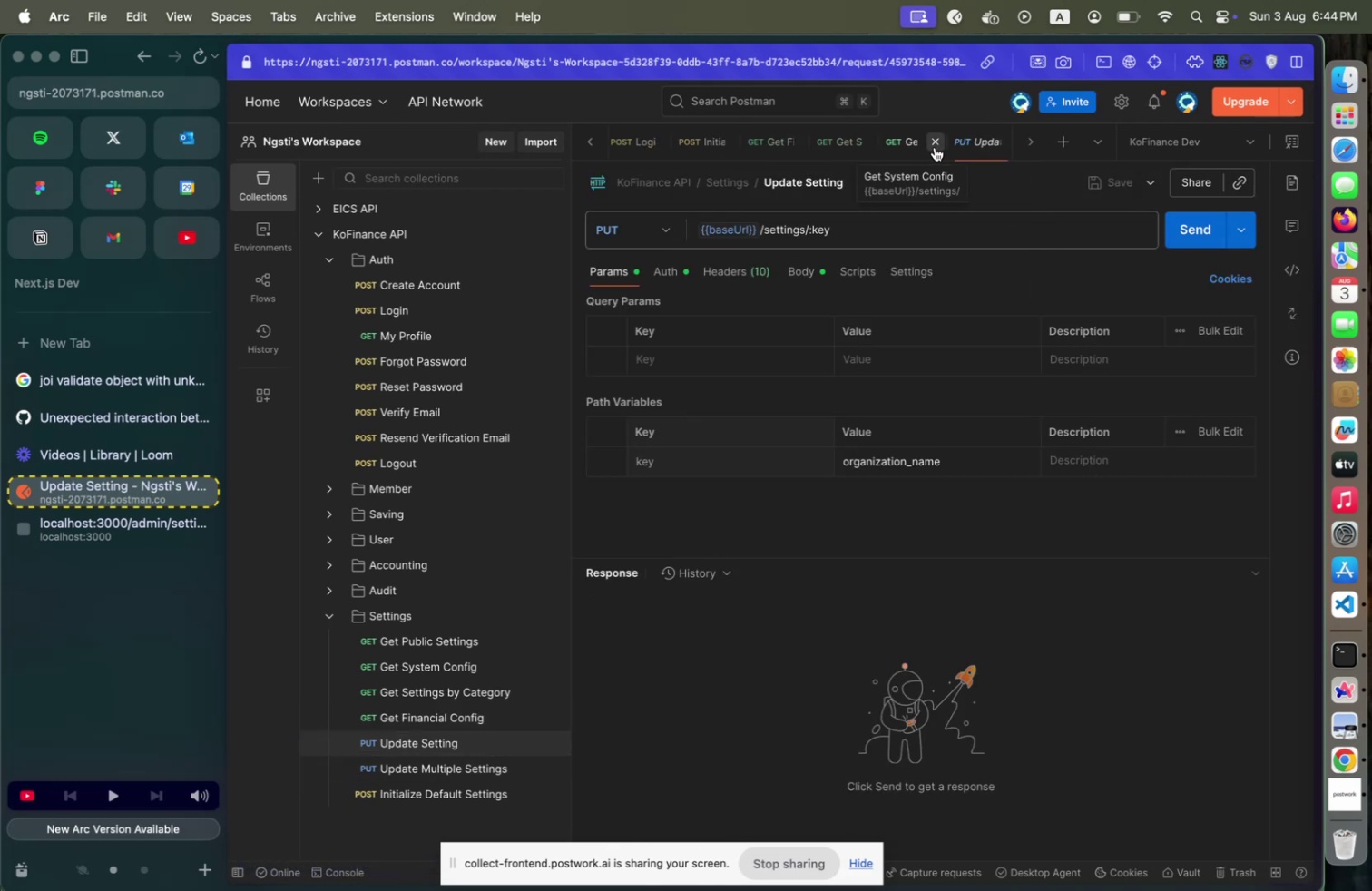 
left_click([935, 147])
 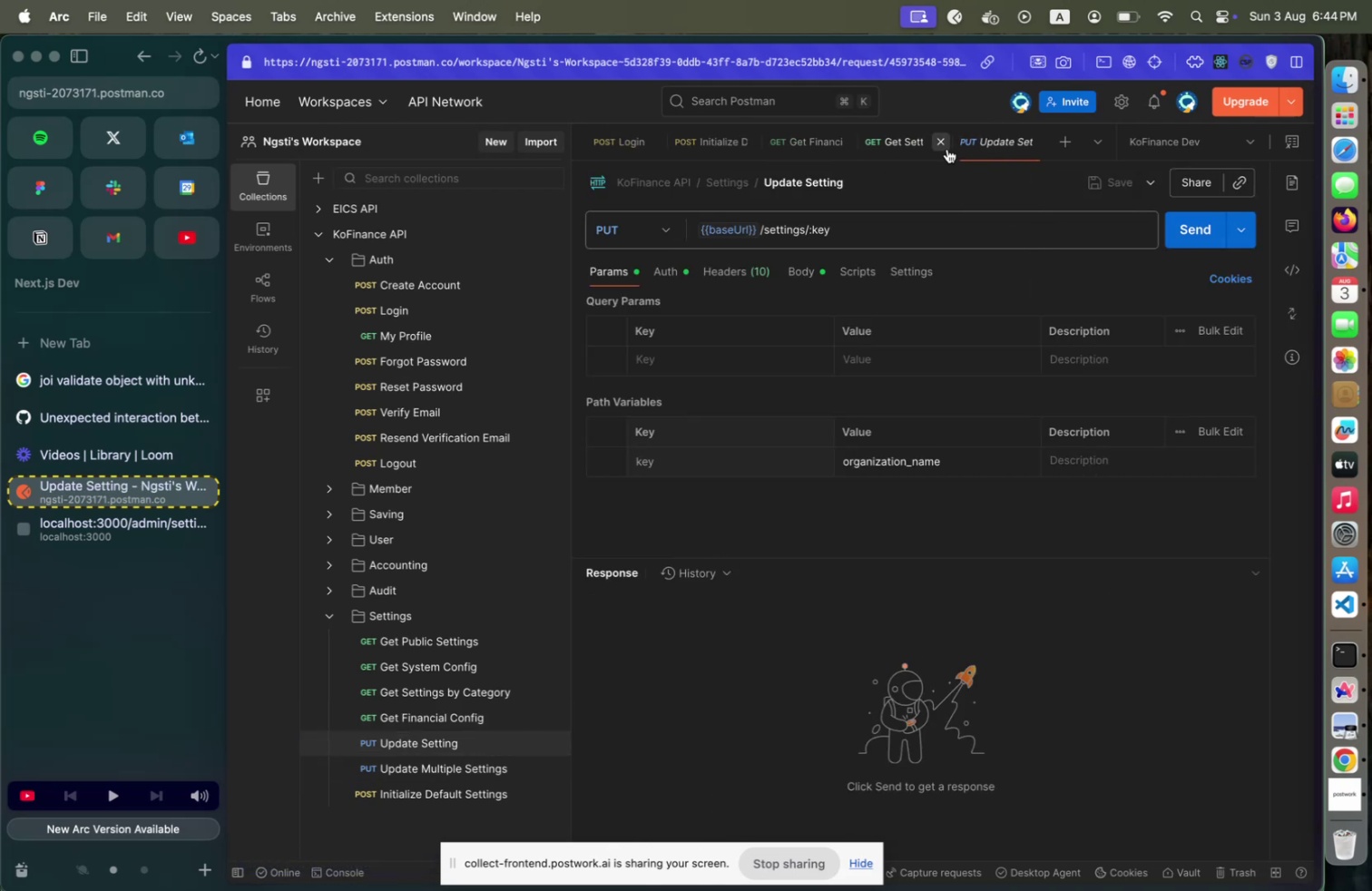 
left_click([947, 149])
 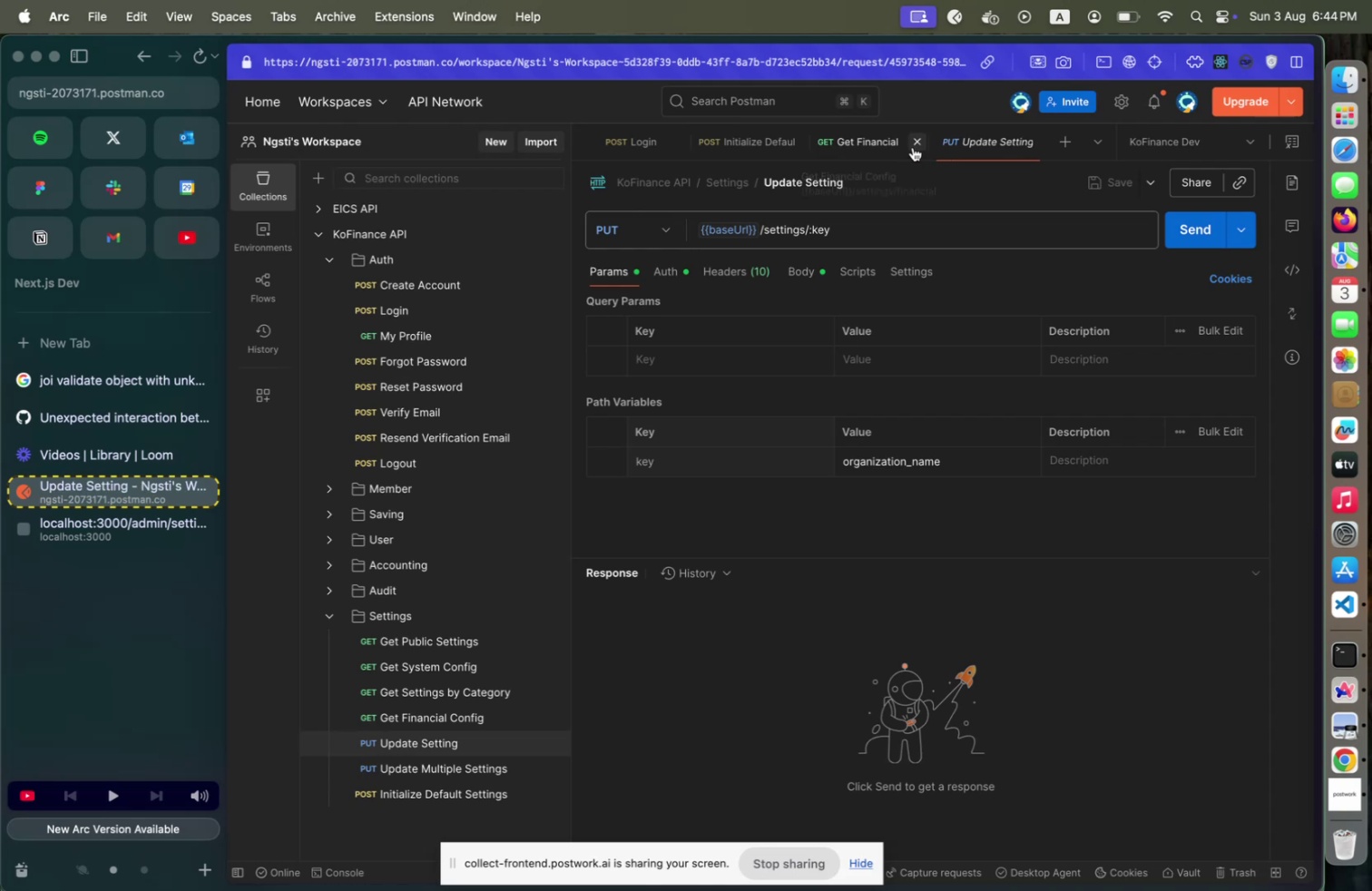 
left_click([912, 147])
 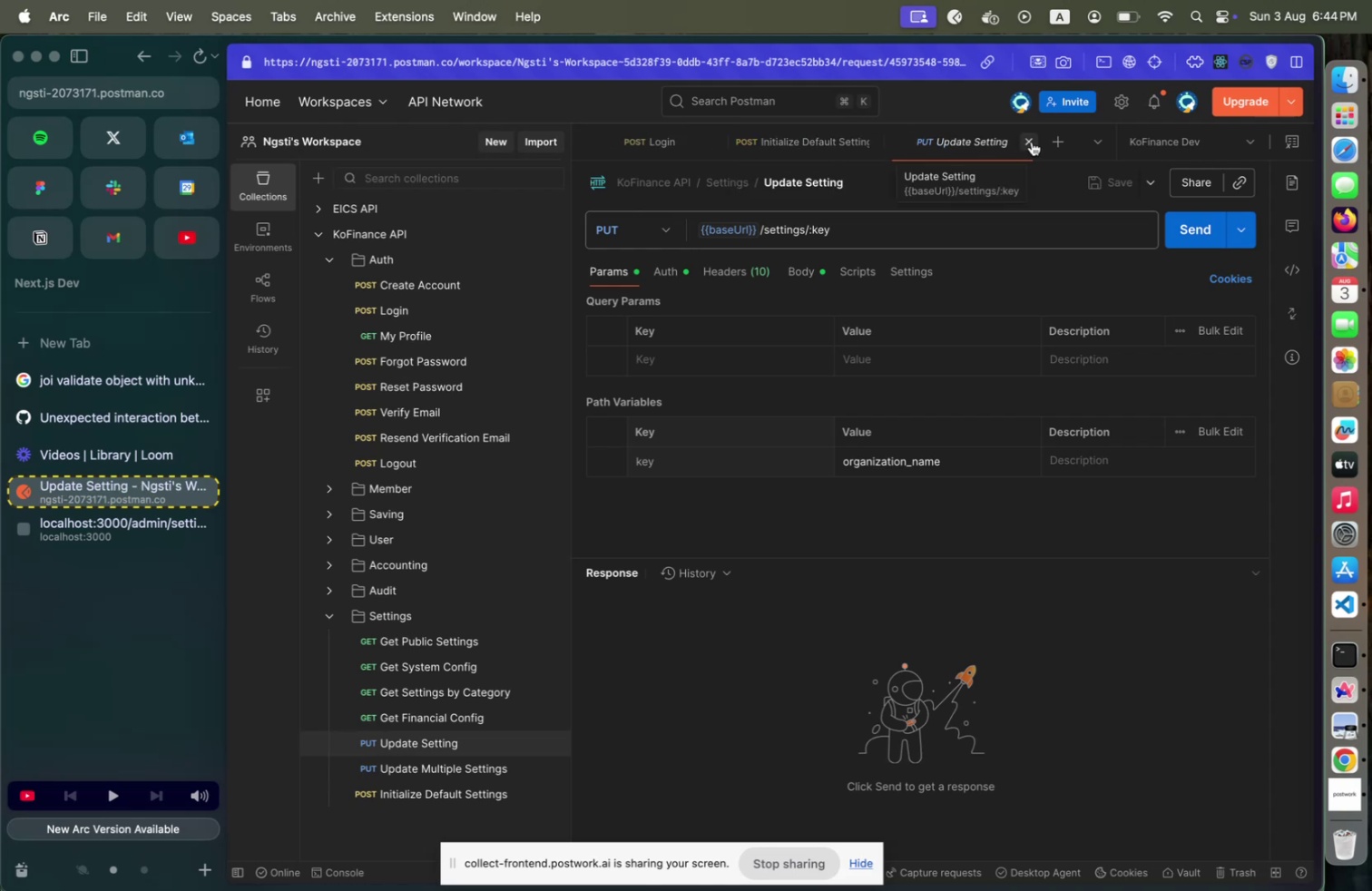 
left_click([1032, 142])
 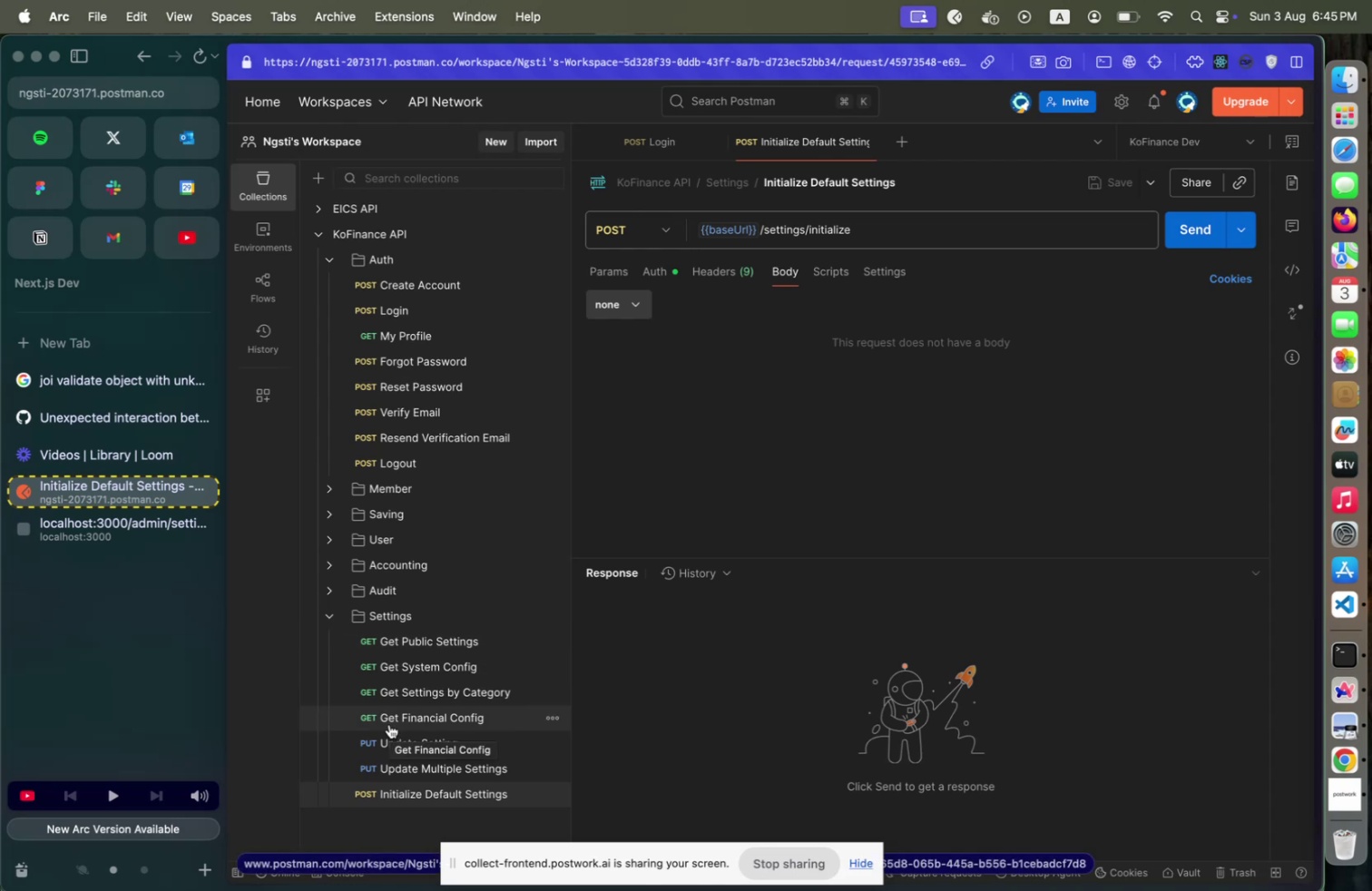 
wait(16.13)
 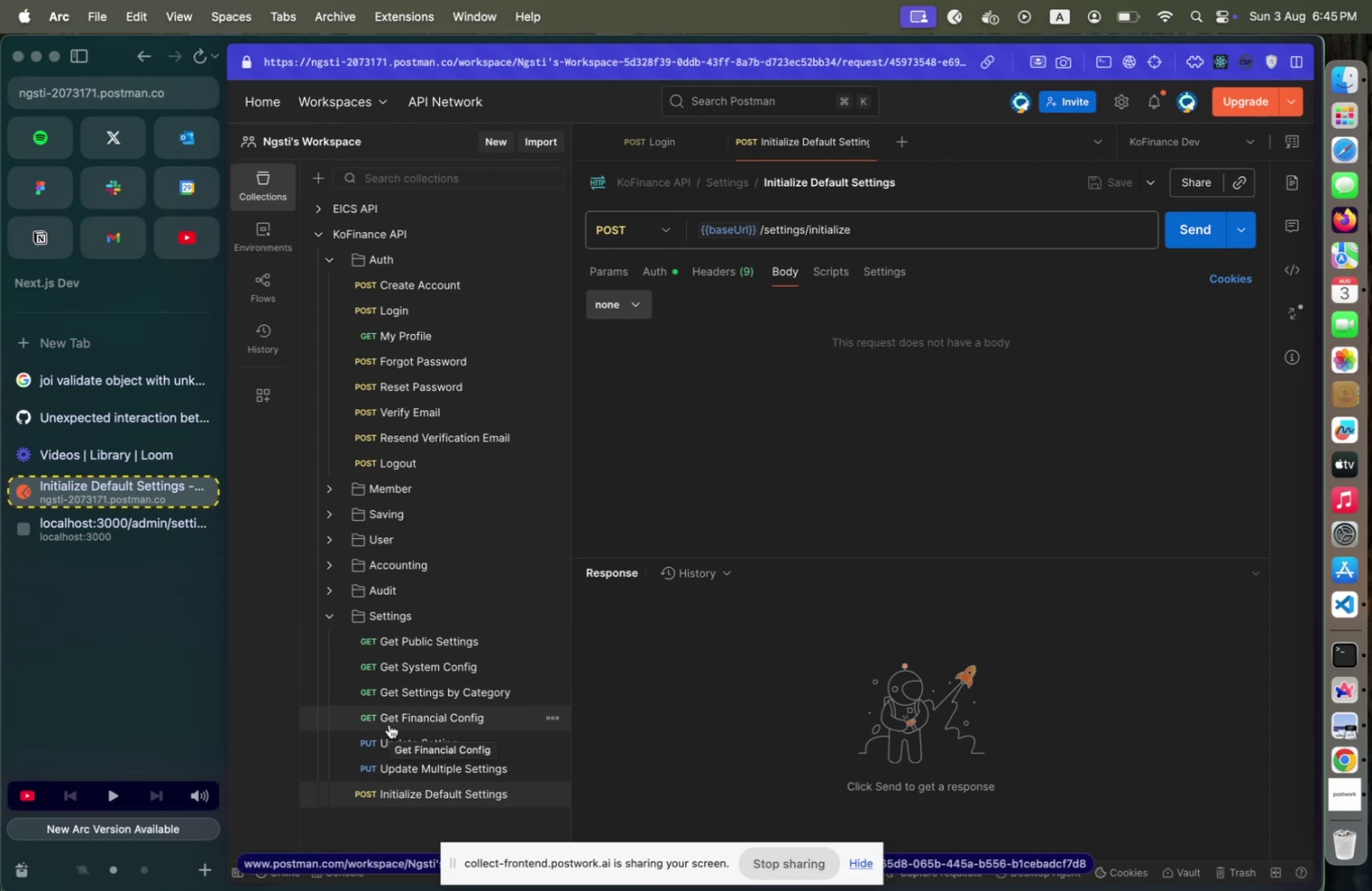 
key(Meta+CommandLeft)
 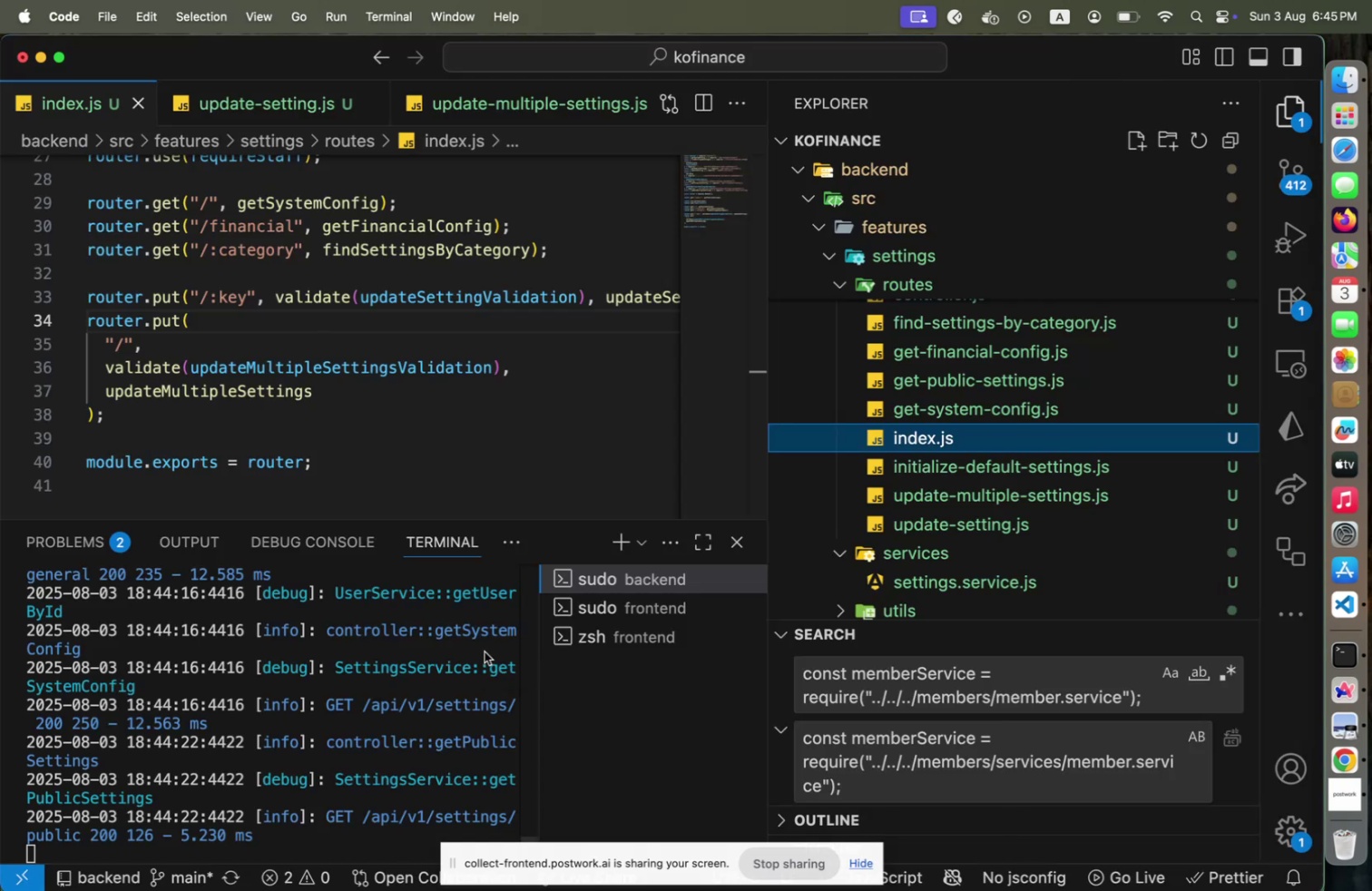 
key(Meta+Tab)
 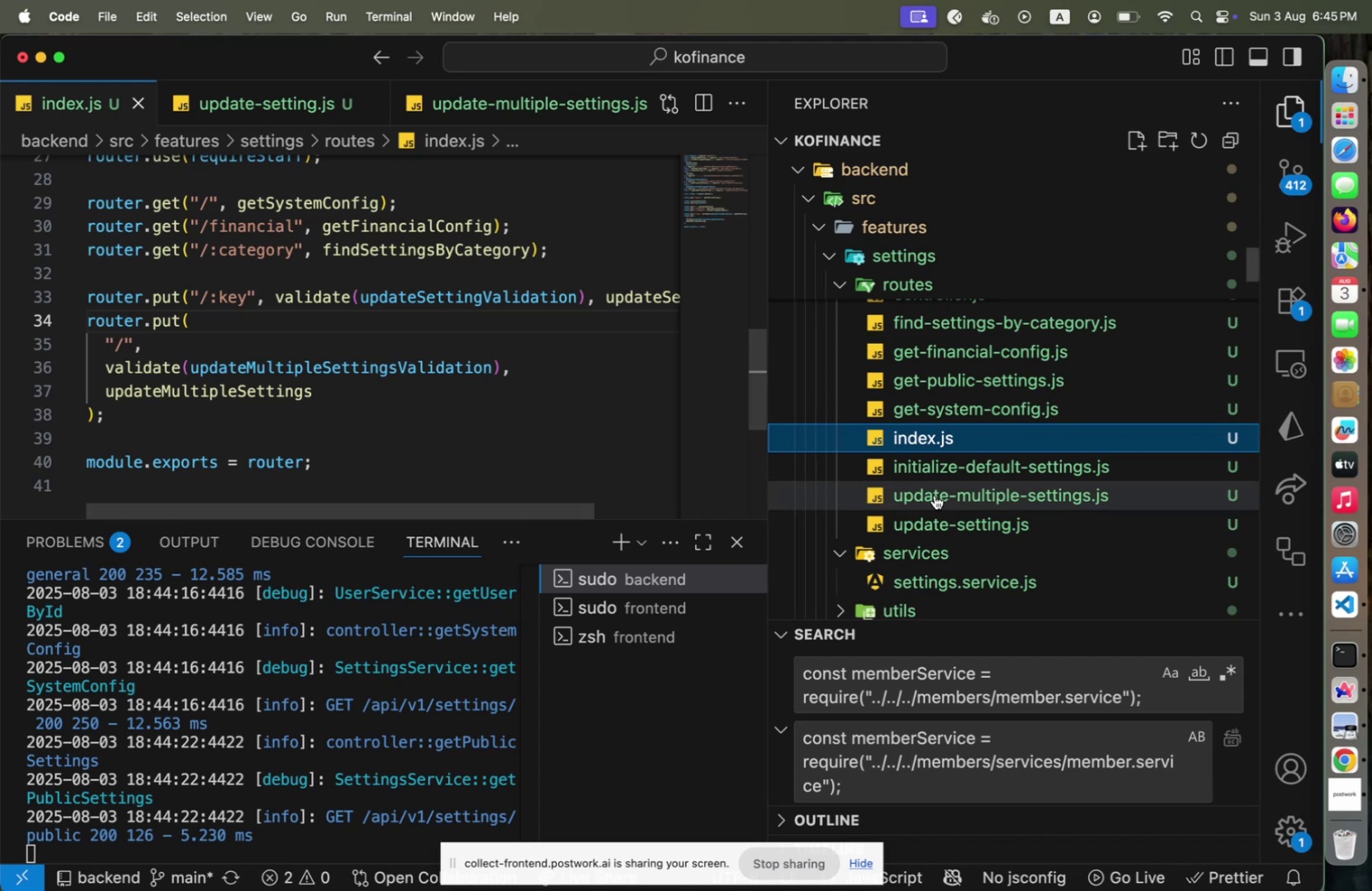 
scroll: coordinate [937, 494], scroll_direction: up, amount: 2.0
 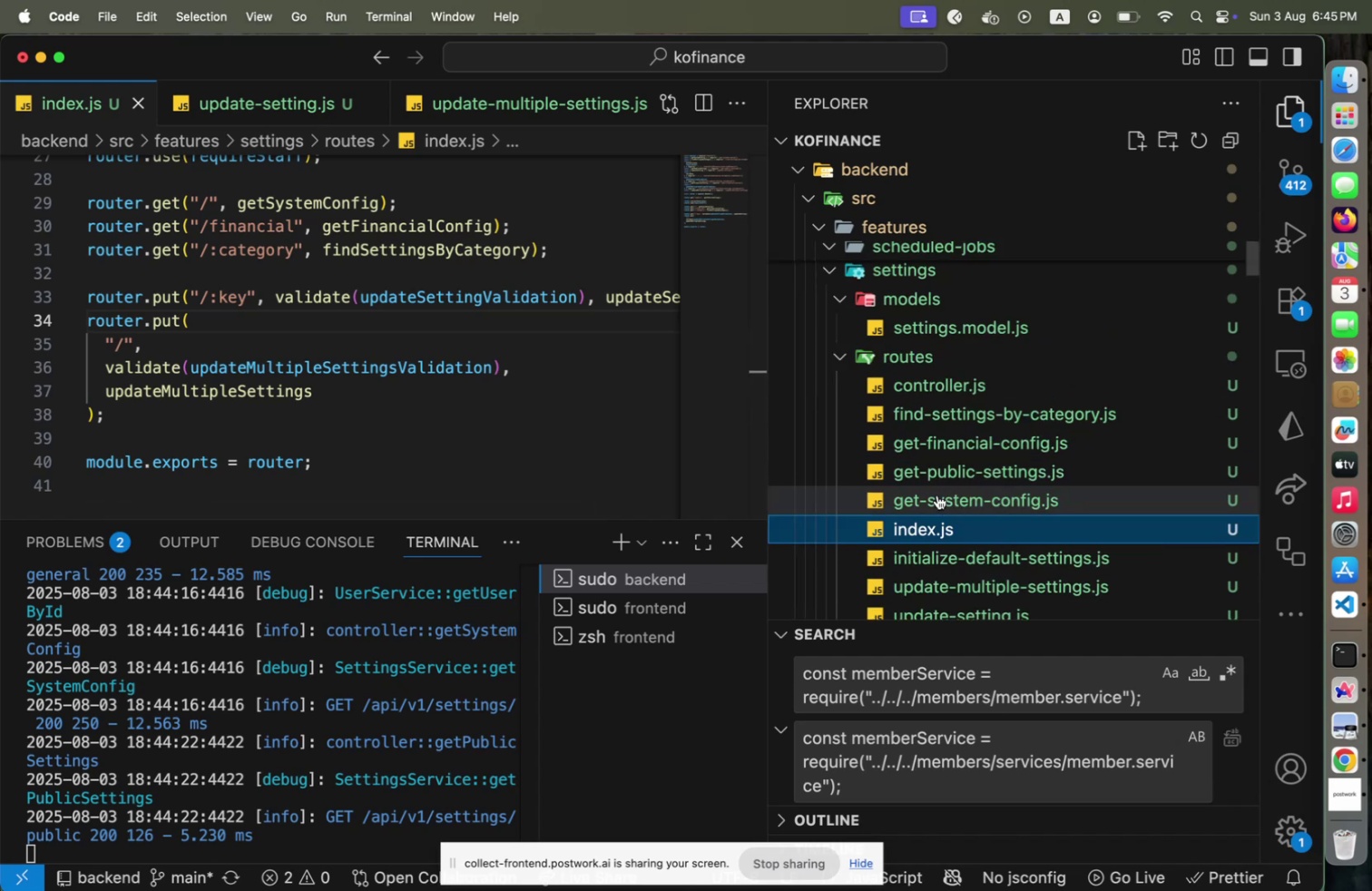 
scroll: coordinate [937, 494], scroll_direction: down, amount: 2.0
 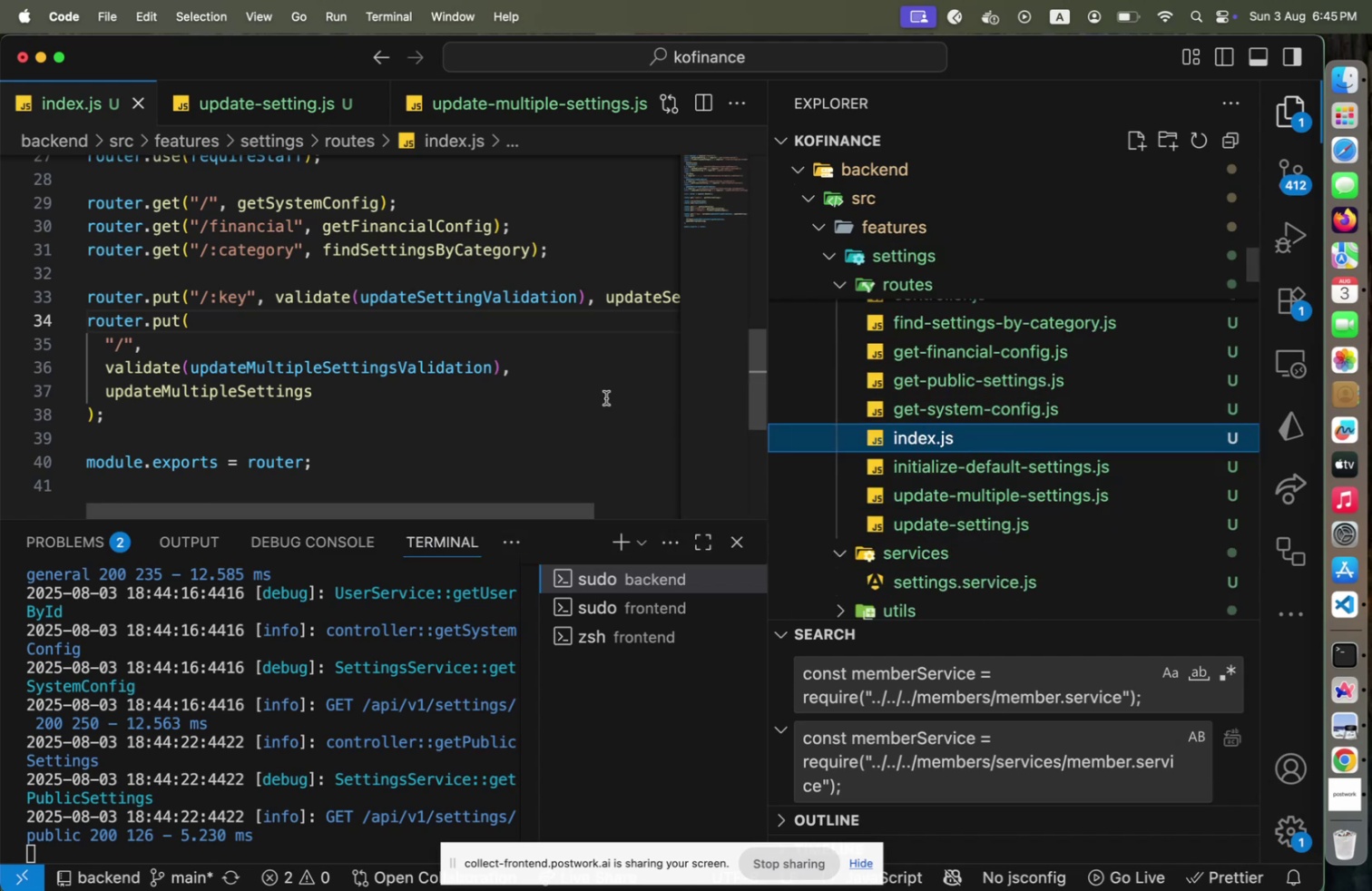 
scroll: coordinate [607, 397], scroll_direction: up, amount: 9.0
 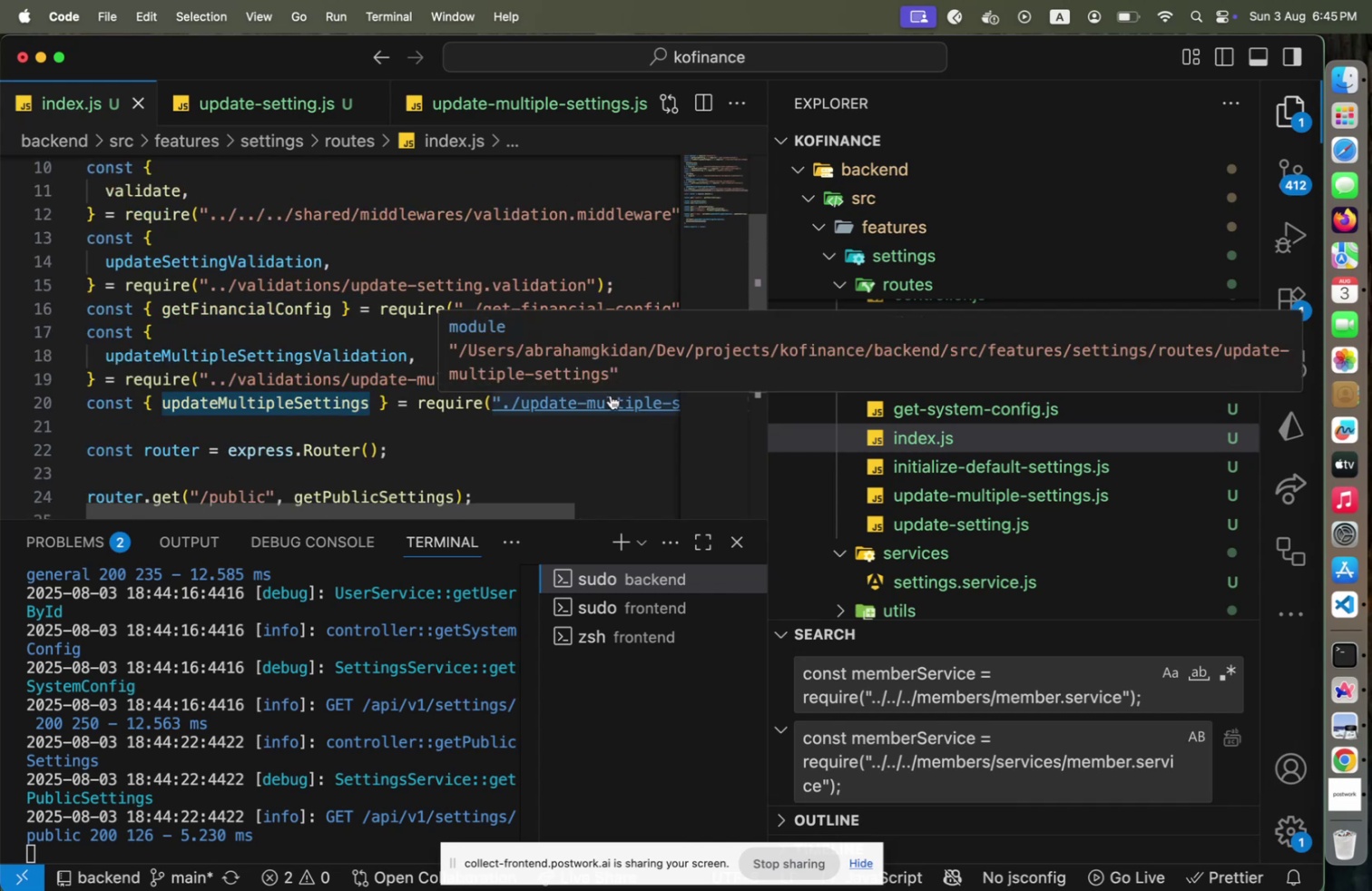 
key(Meta+CommandLeft)
 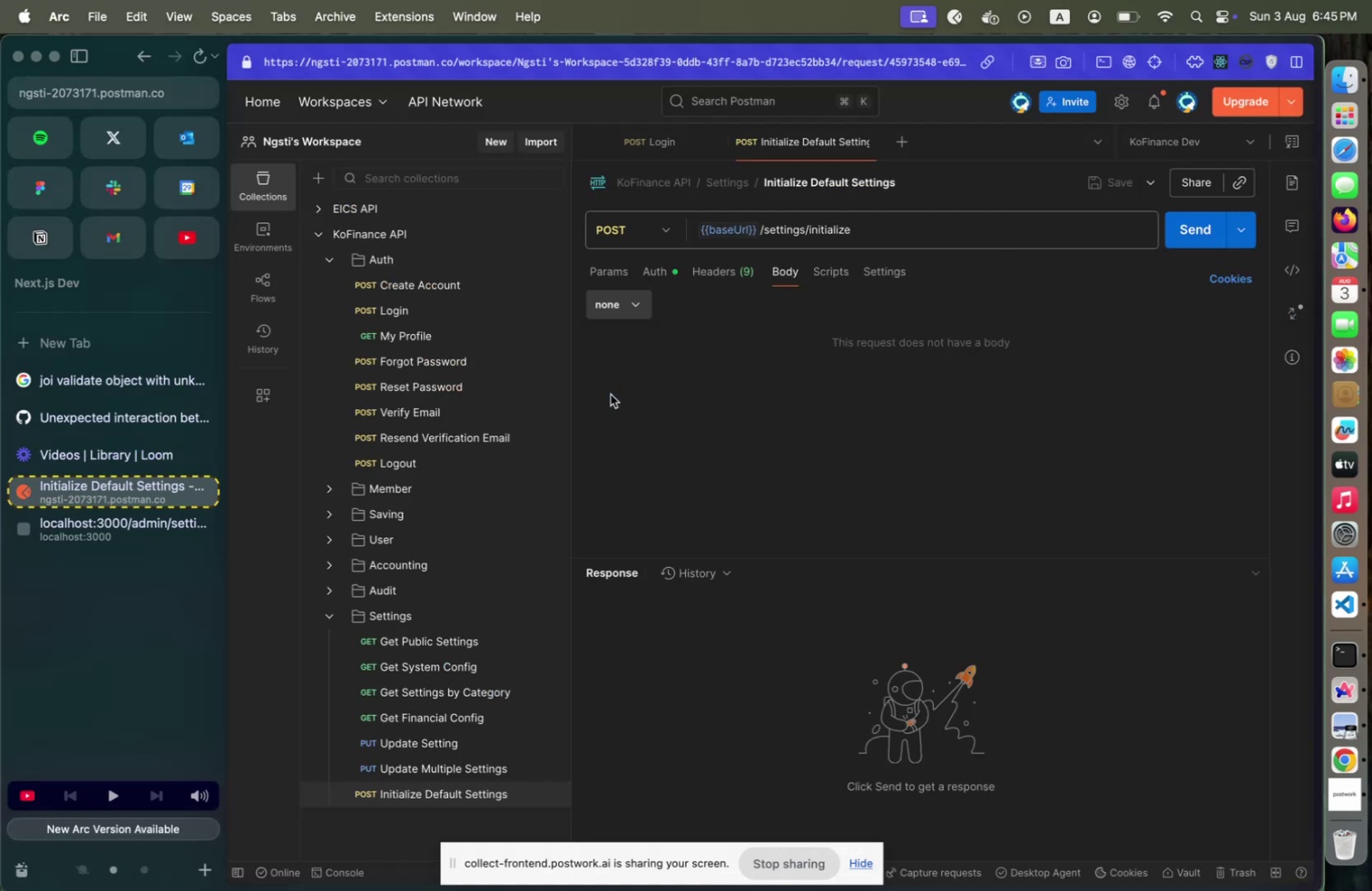 
key(Meta+Tab)
 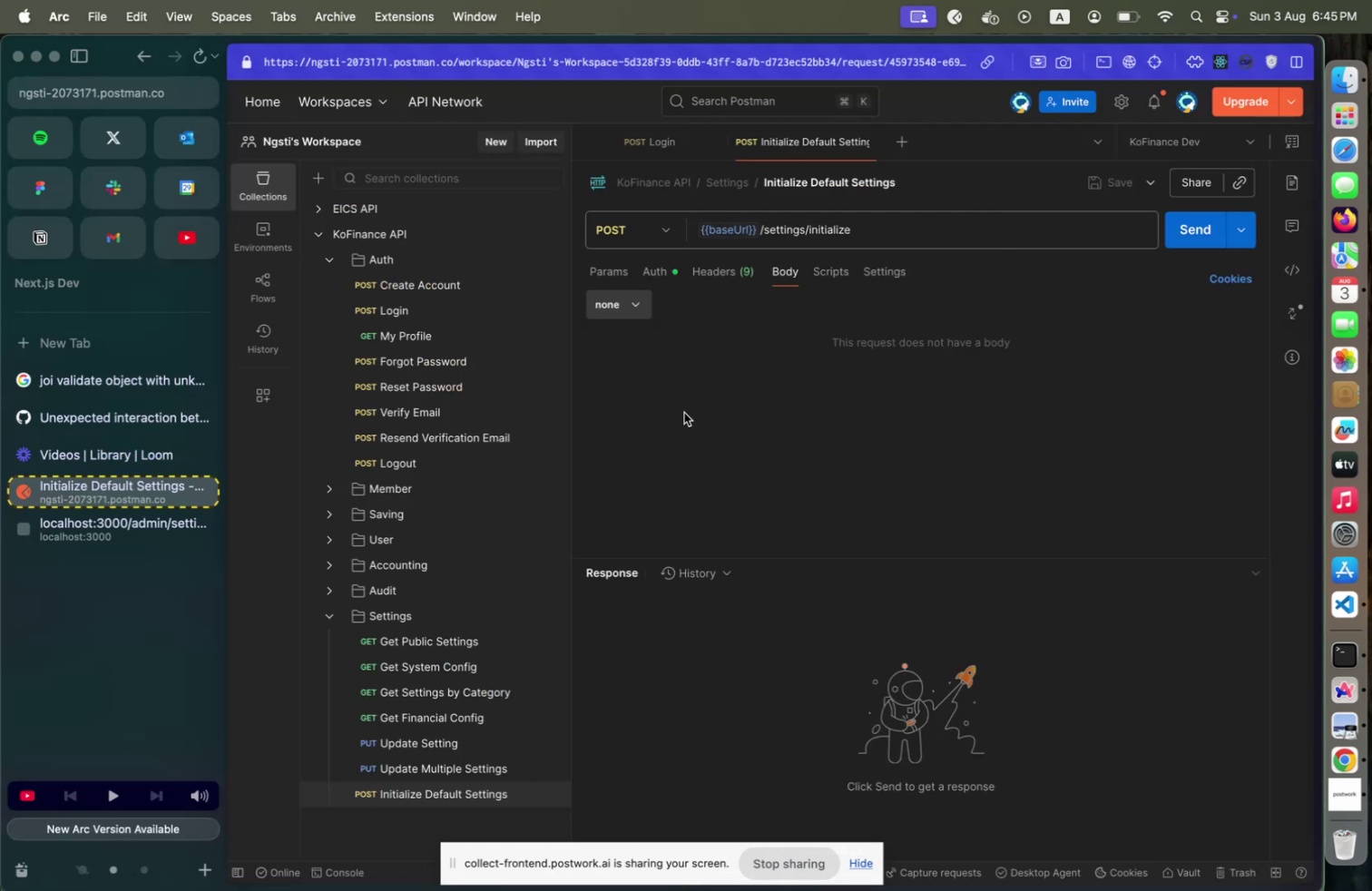 
mouse_move([658, 417])
 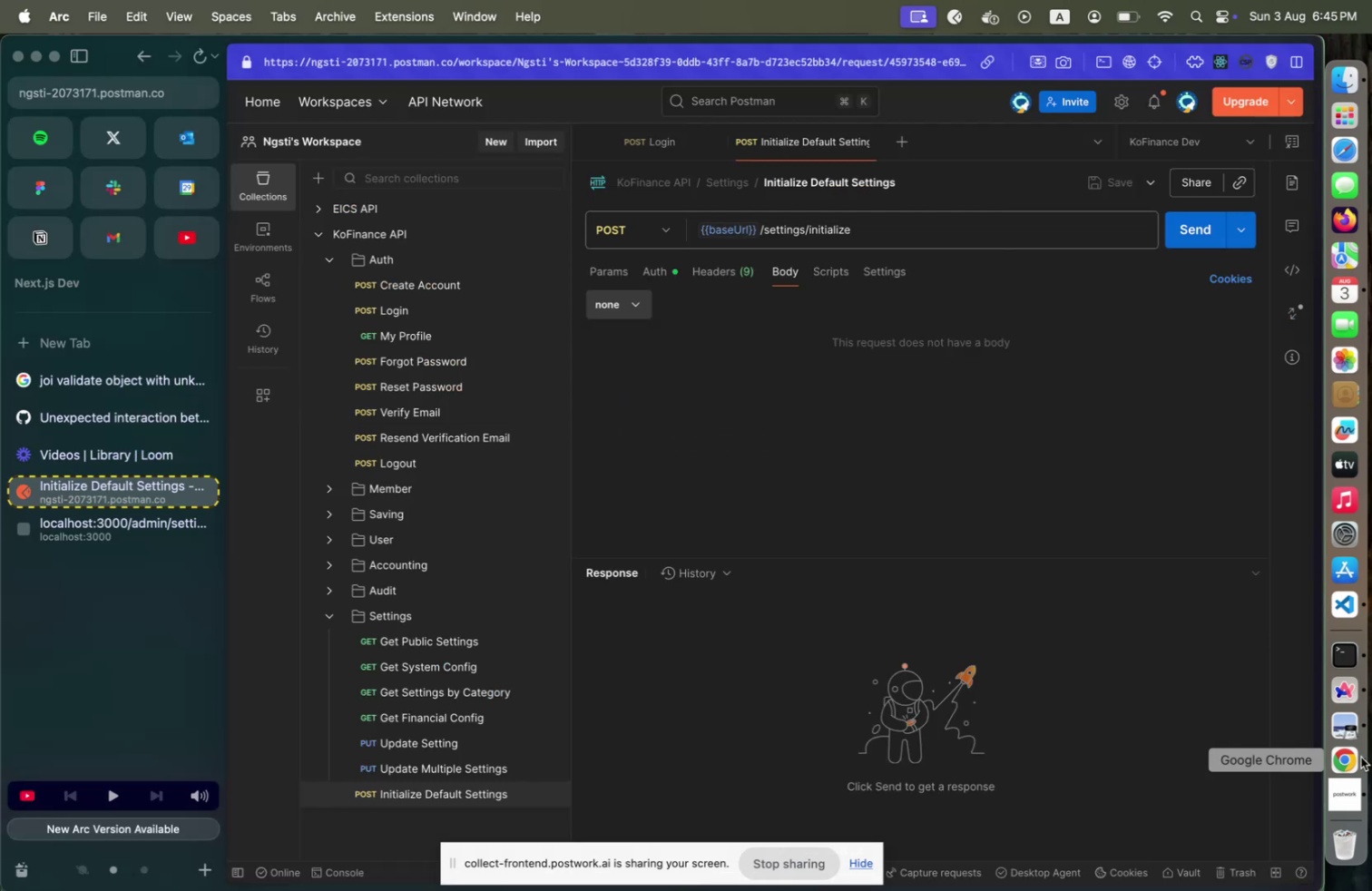 
left_click([1360, 757])
 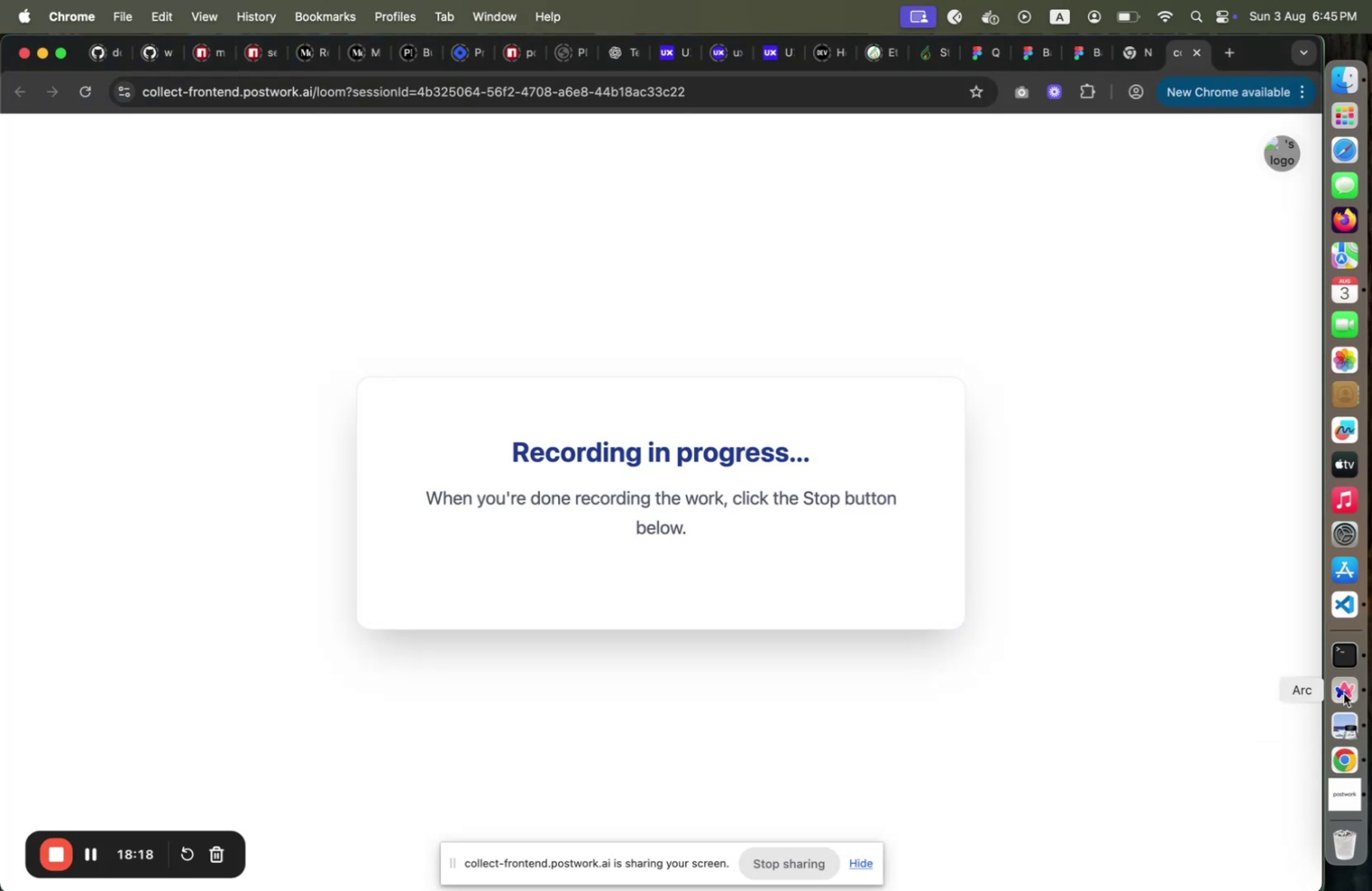 
left_click([1340, 679])
 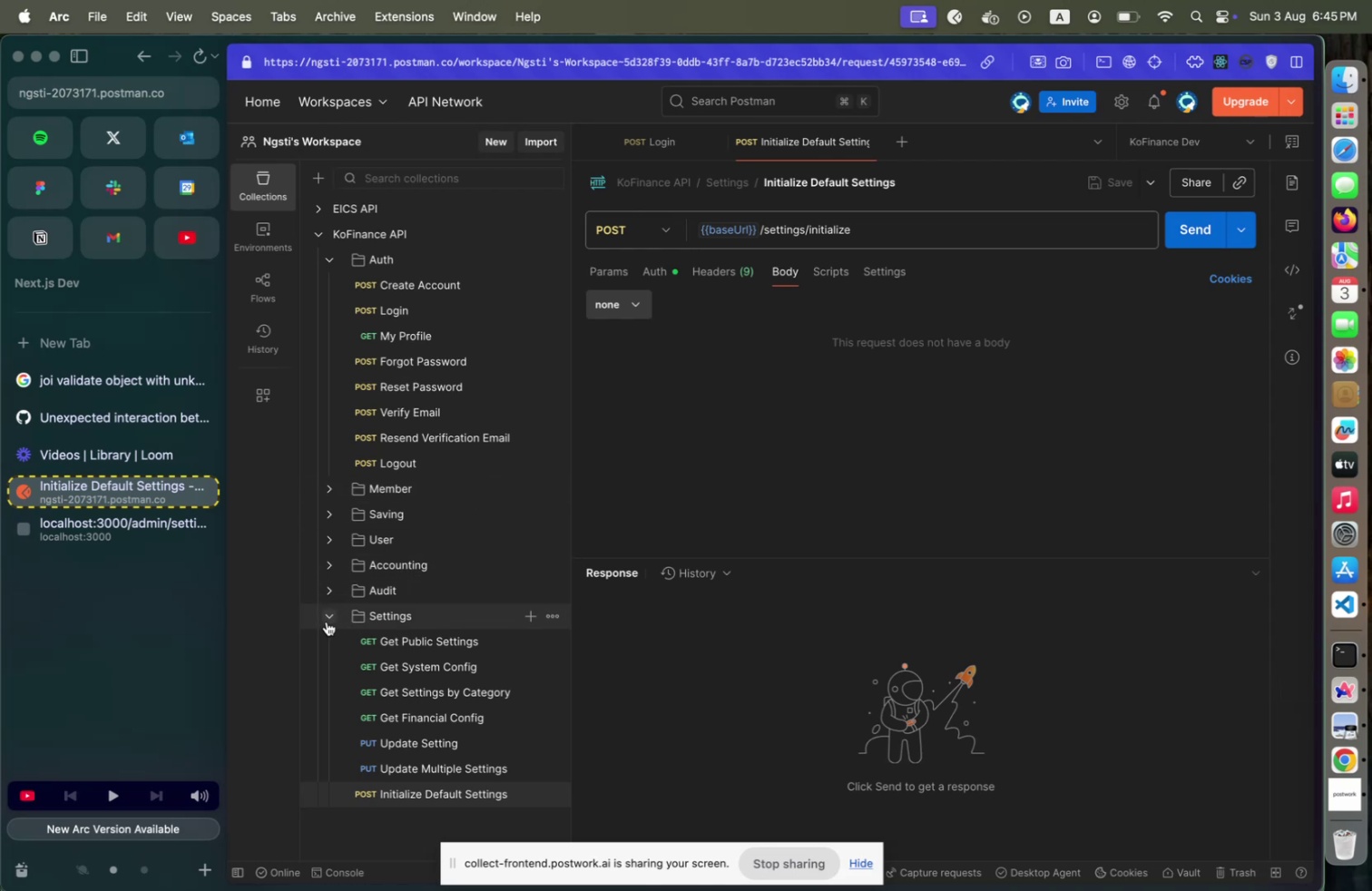 
wait(10.16)
 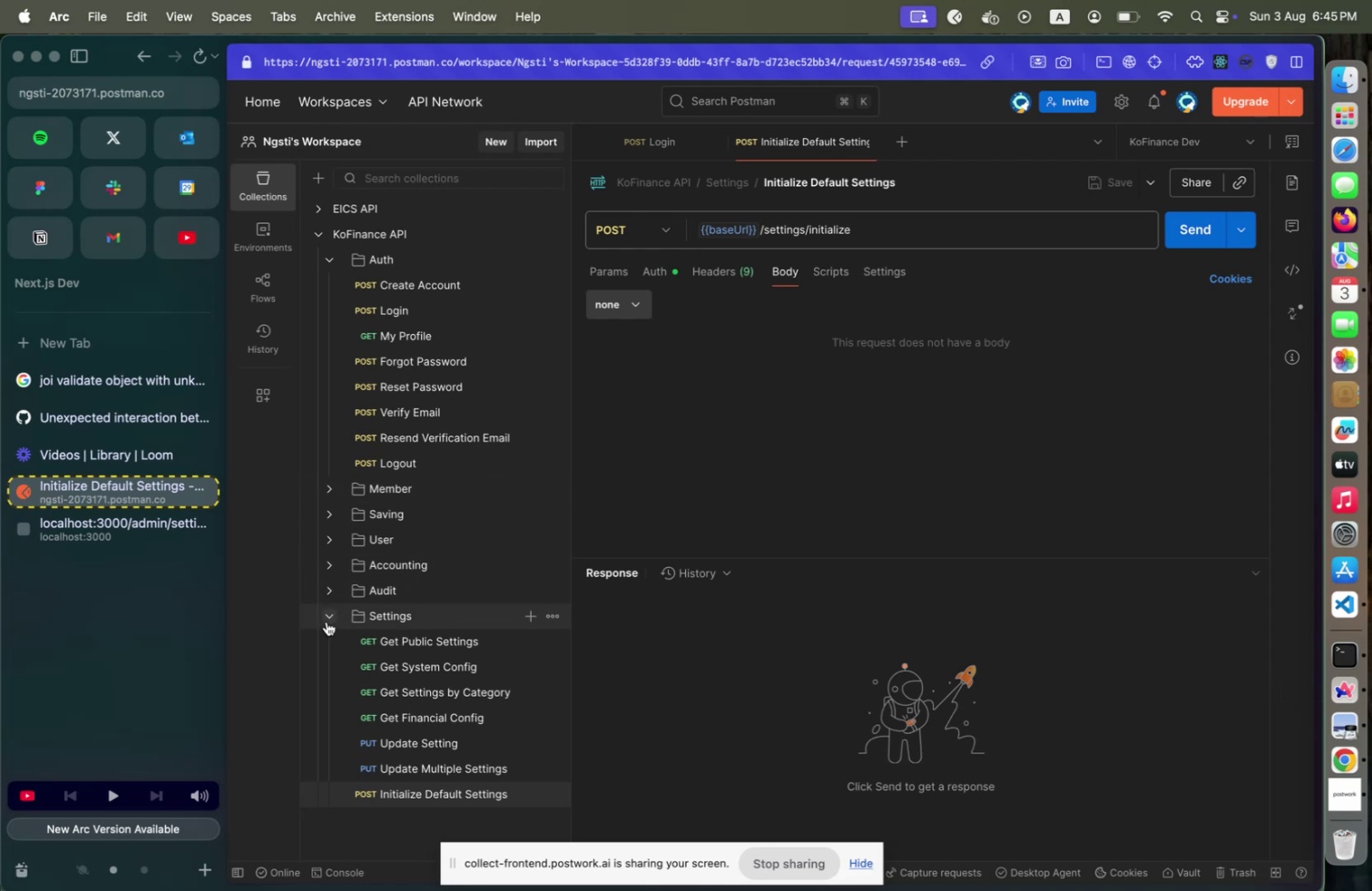 
left_click([116, 534])
 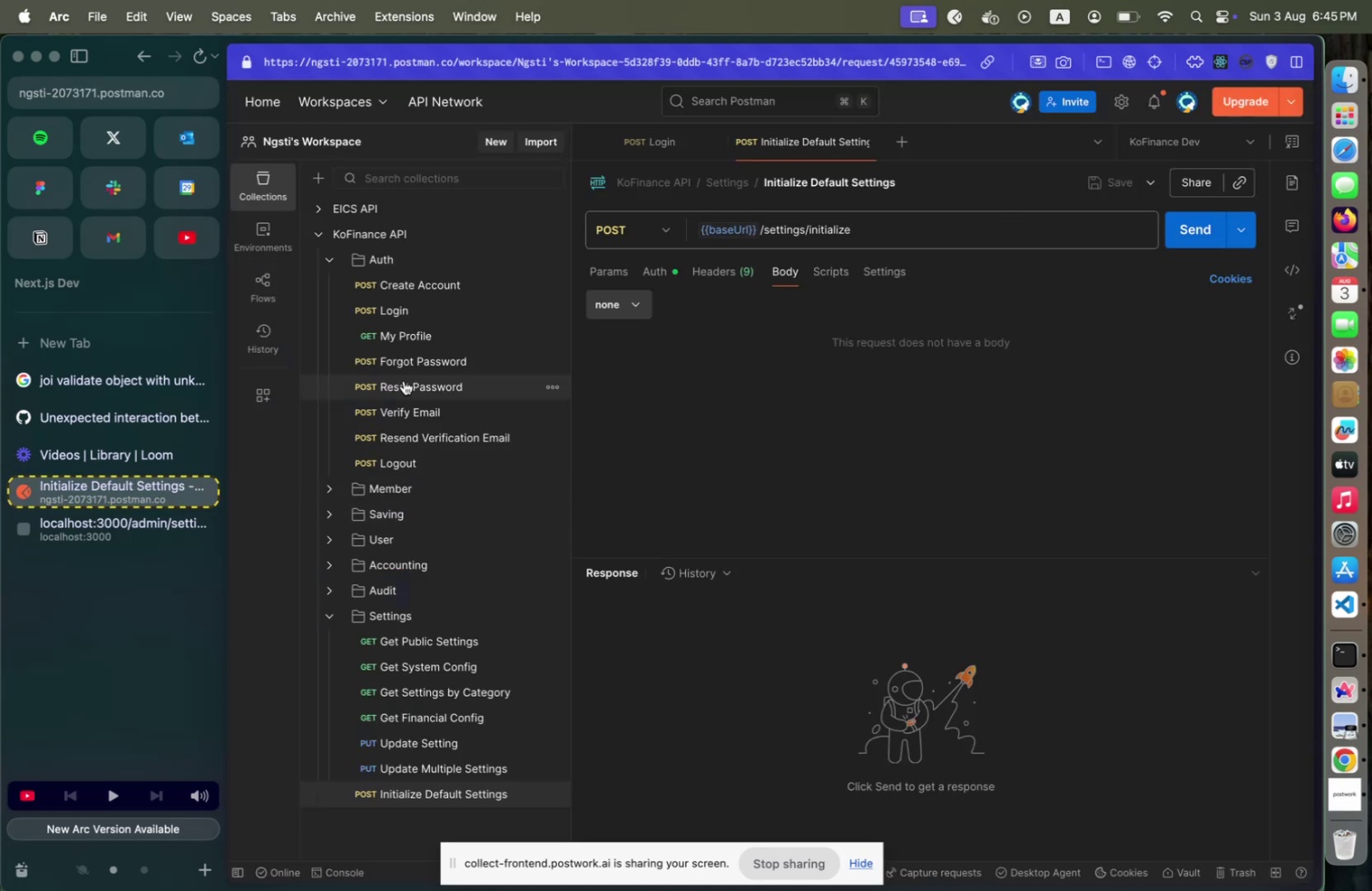 
wait(6.08)
 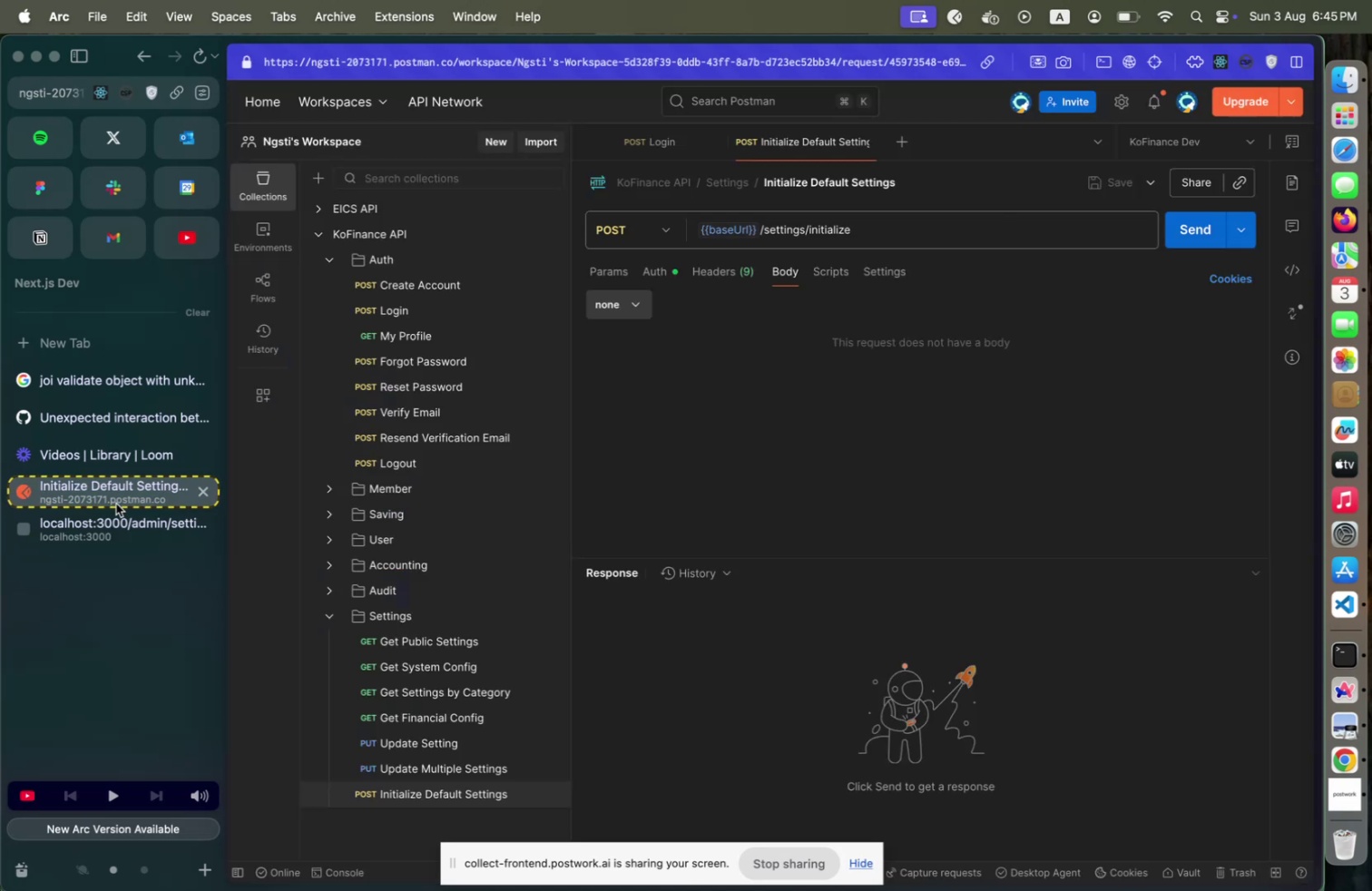 
left_click([83, 404])
 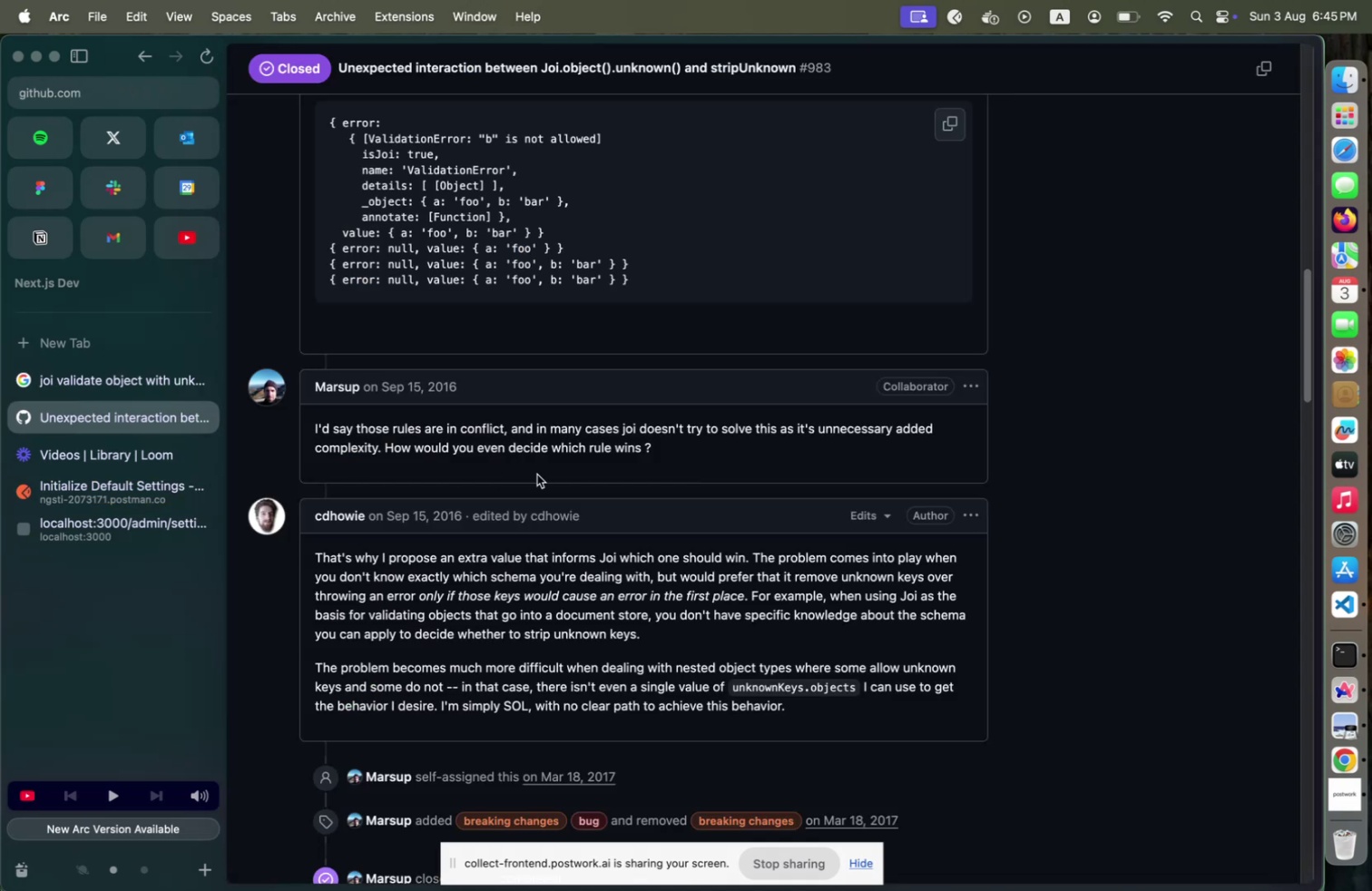 
scroll: coordinate [538, 474], scroll_direction: down, amount: 2.0
 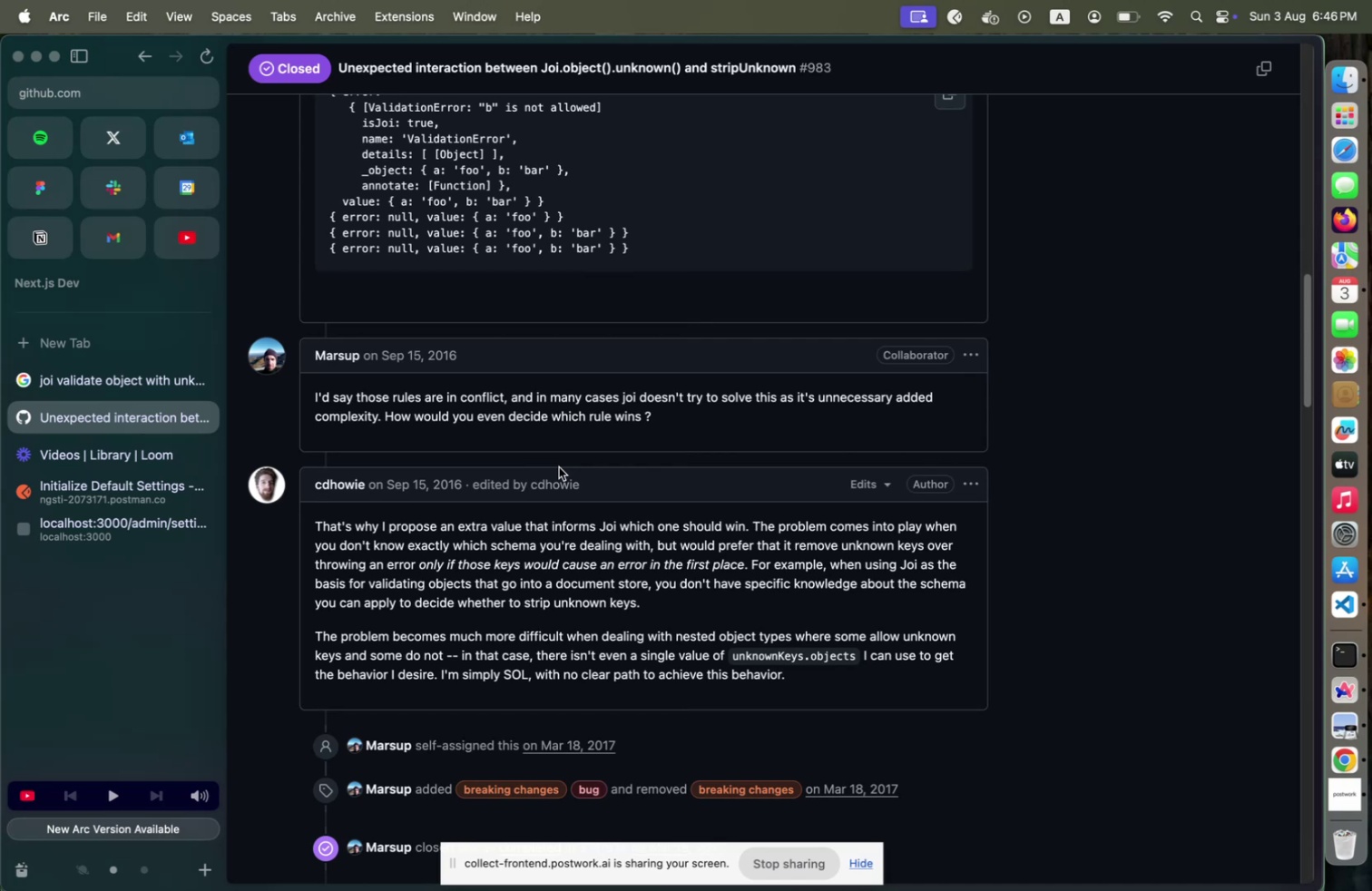 
wait(12.51)
 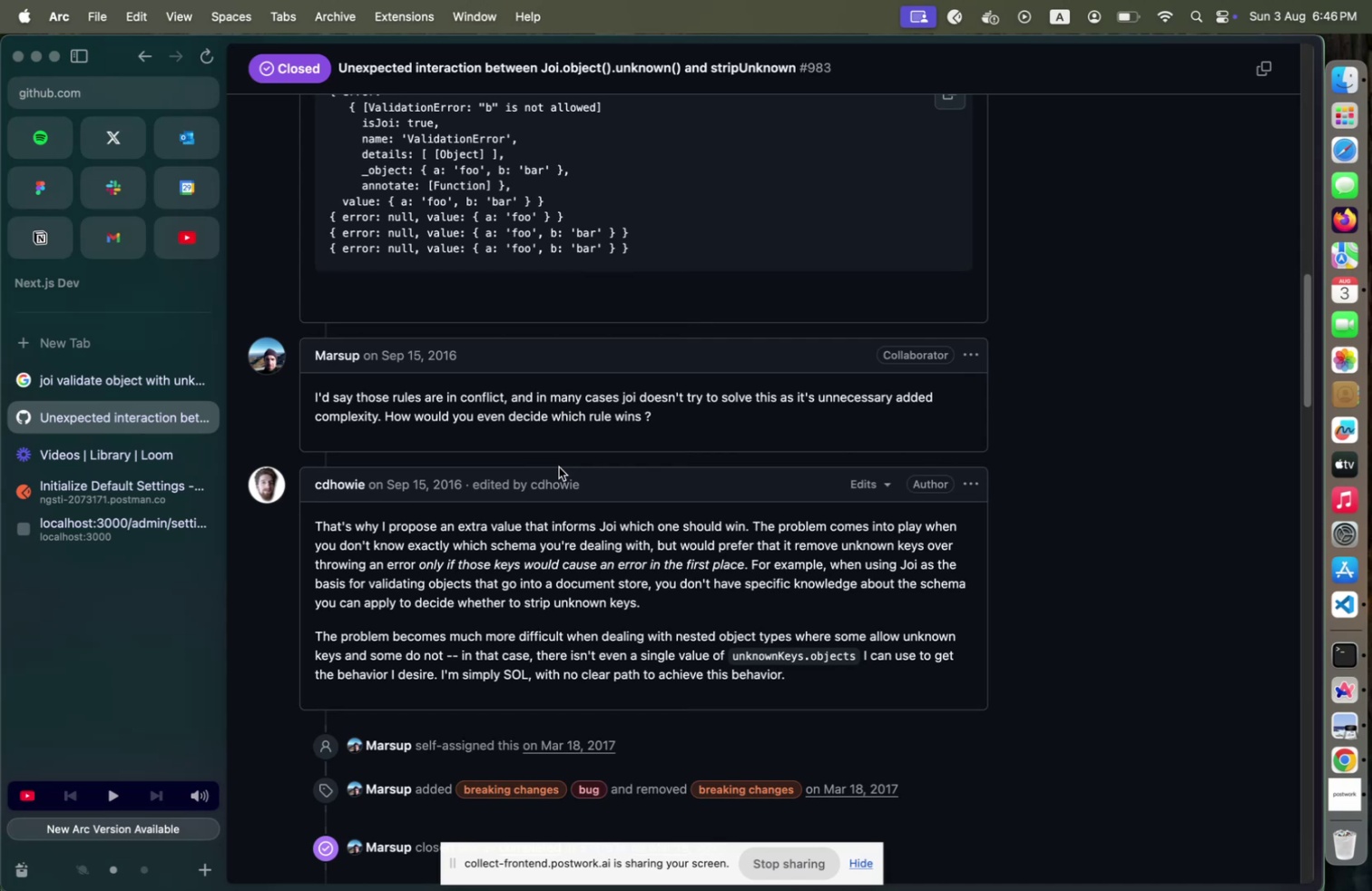 
left_click([1354, 597])
 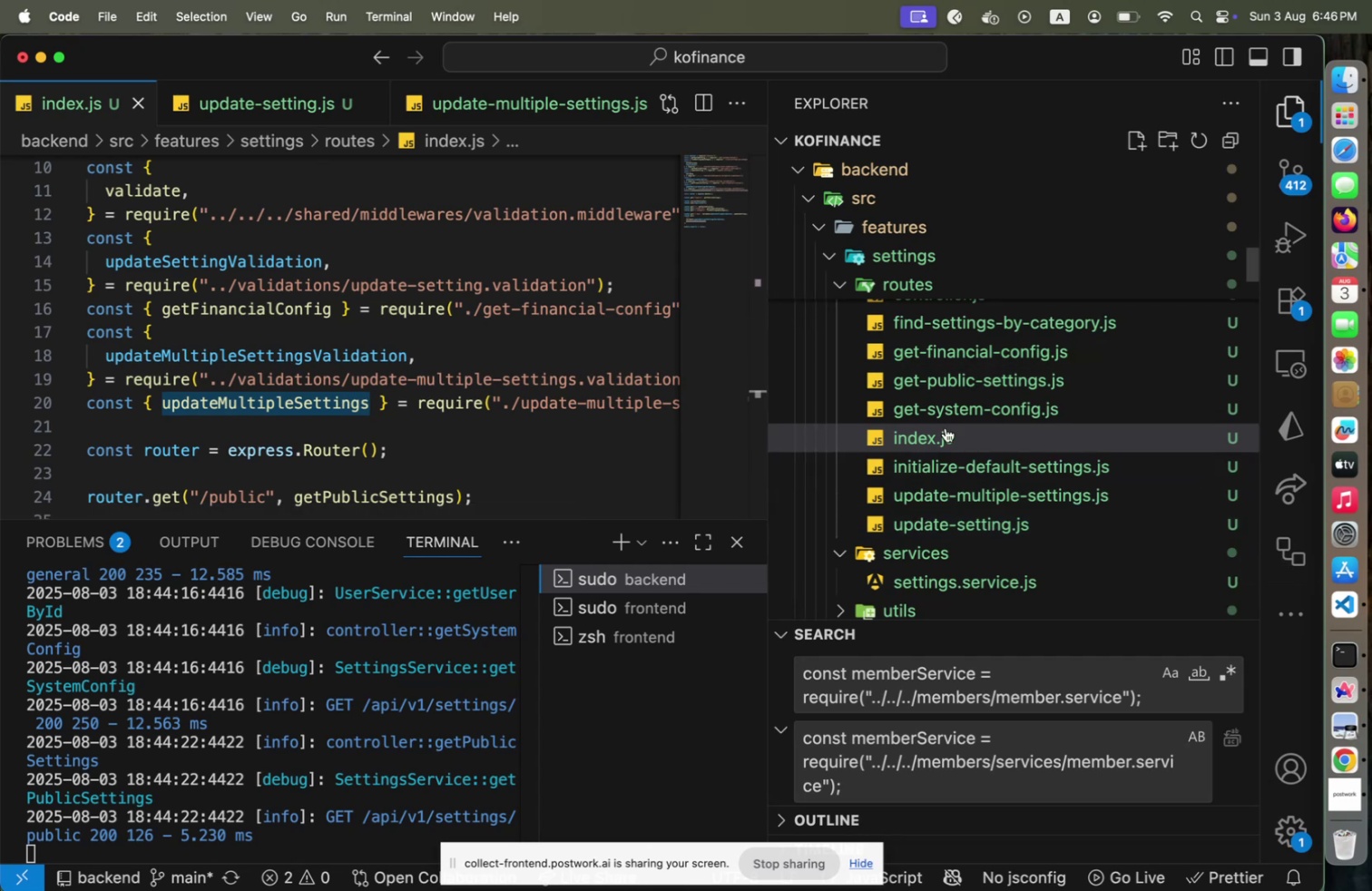 
scroll: coordinate [1016, 397], scroll_direction: down, amount: 34.0
 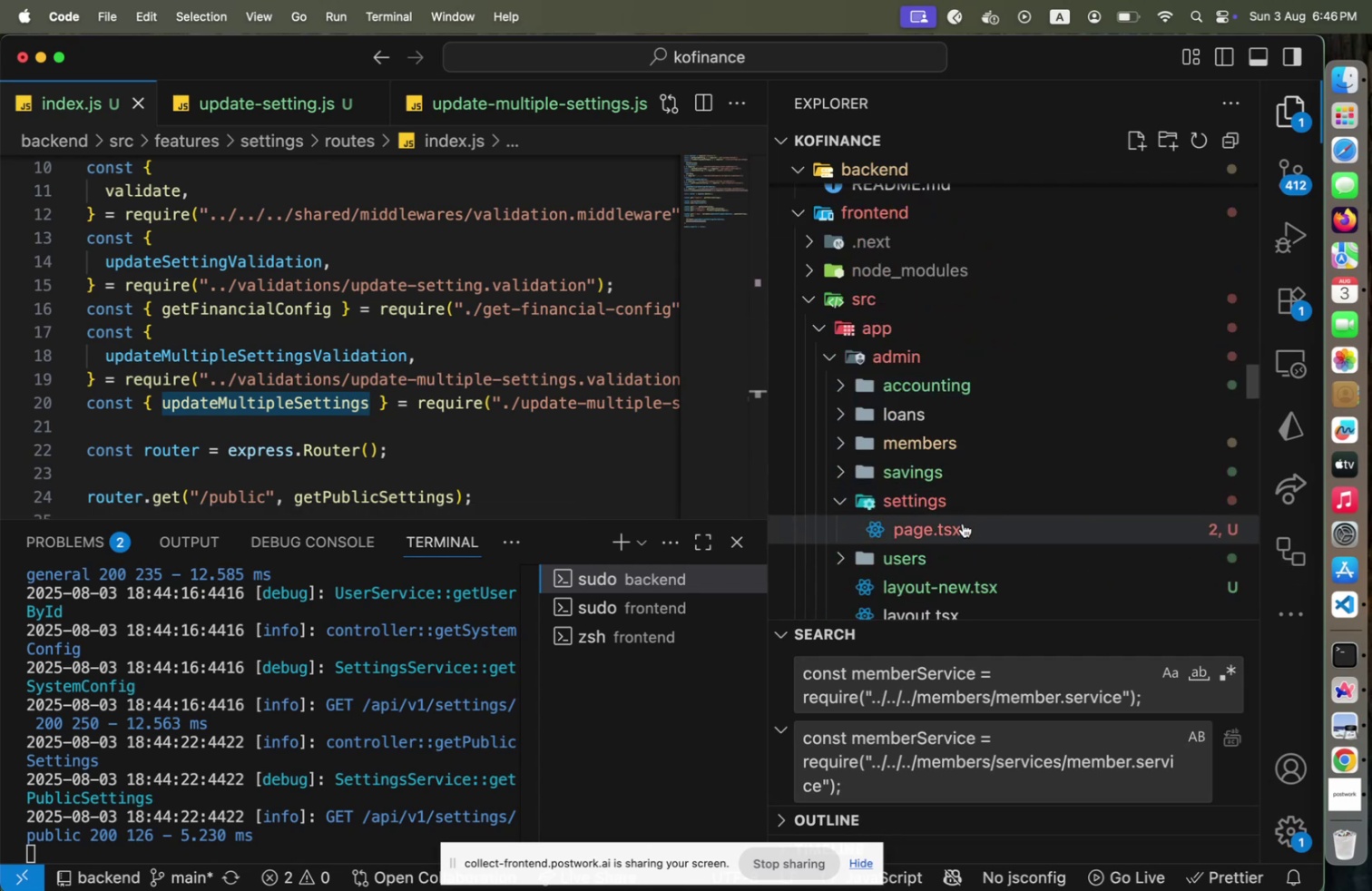 
left_click([962, 524])
 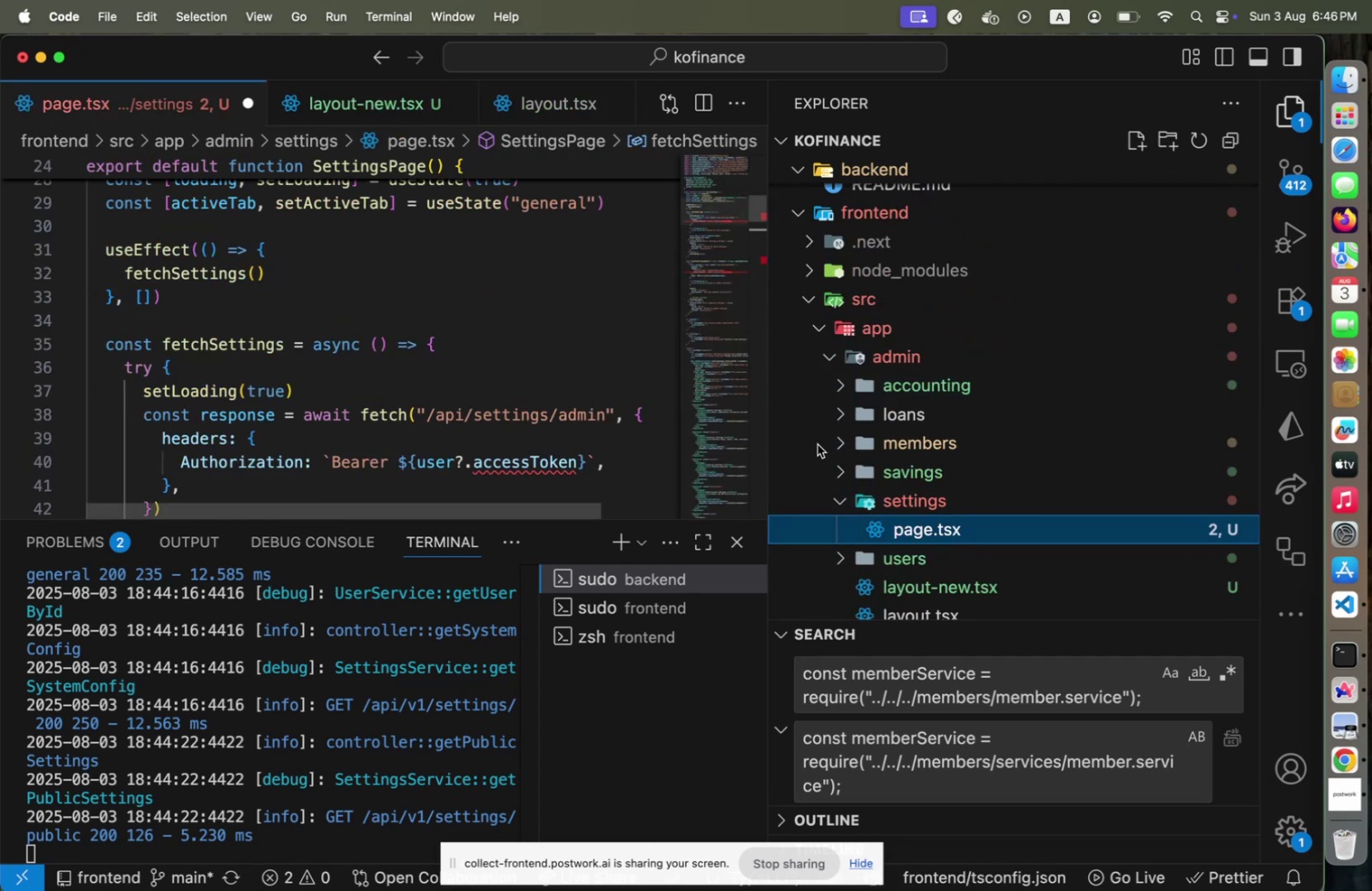 
scroll: coordinate [988, 474], scroll_direction: down, amount: 19.0
 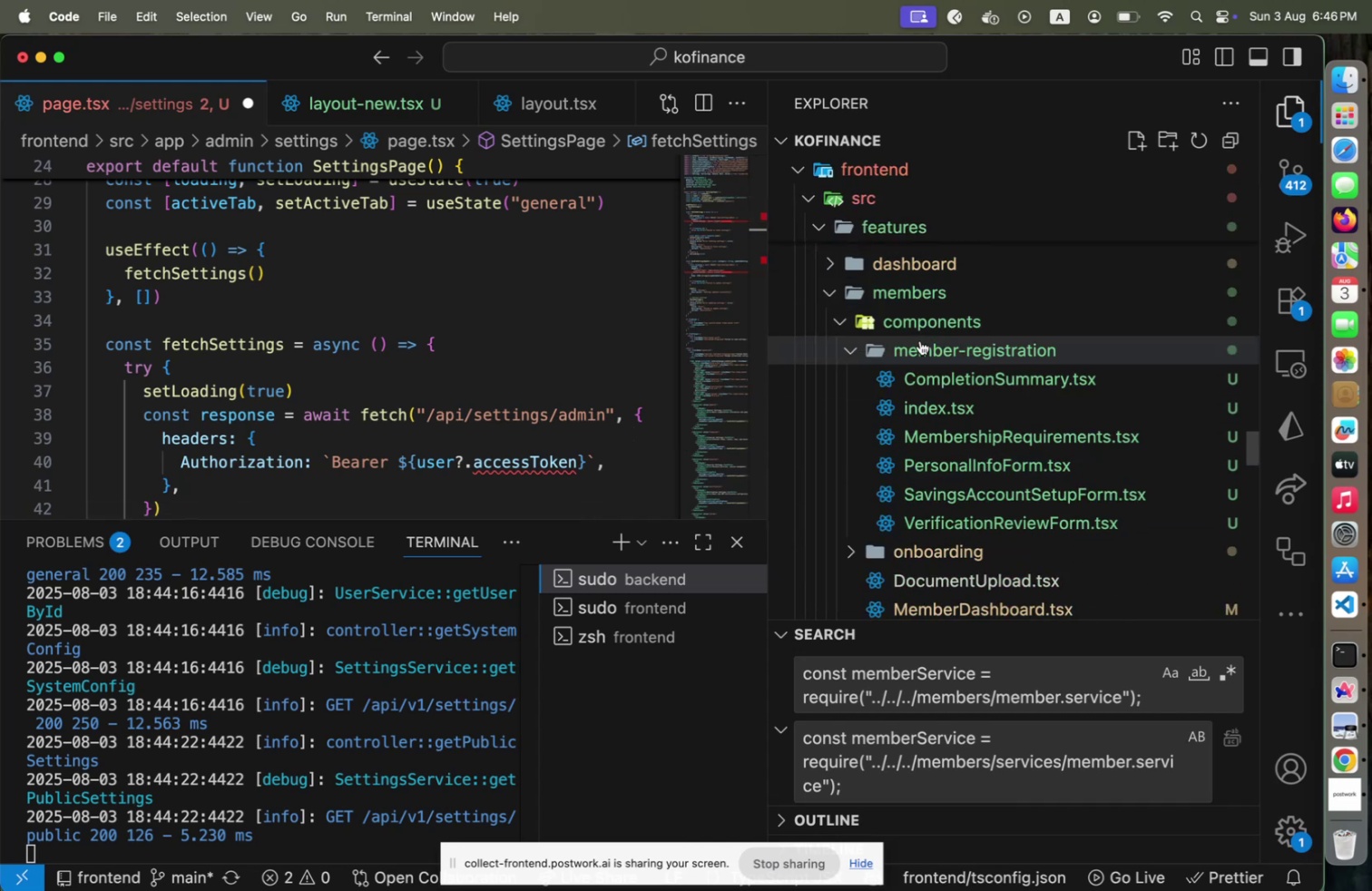 
left_click([920, 340])
 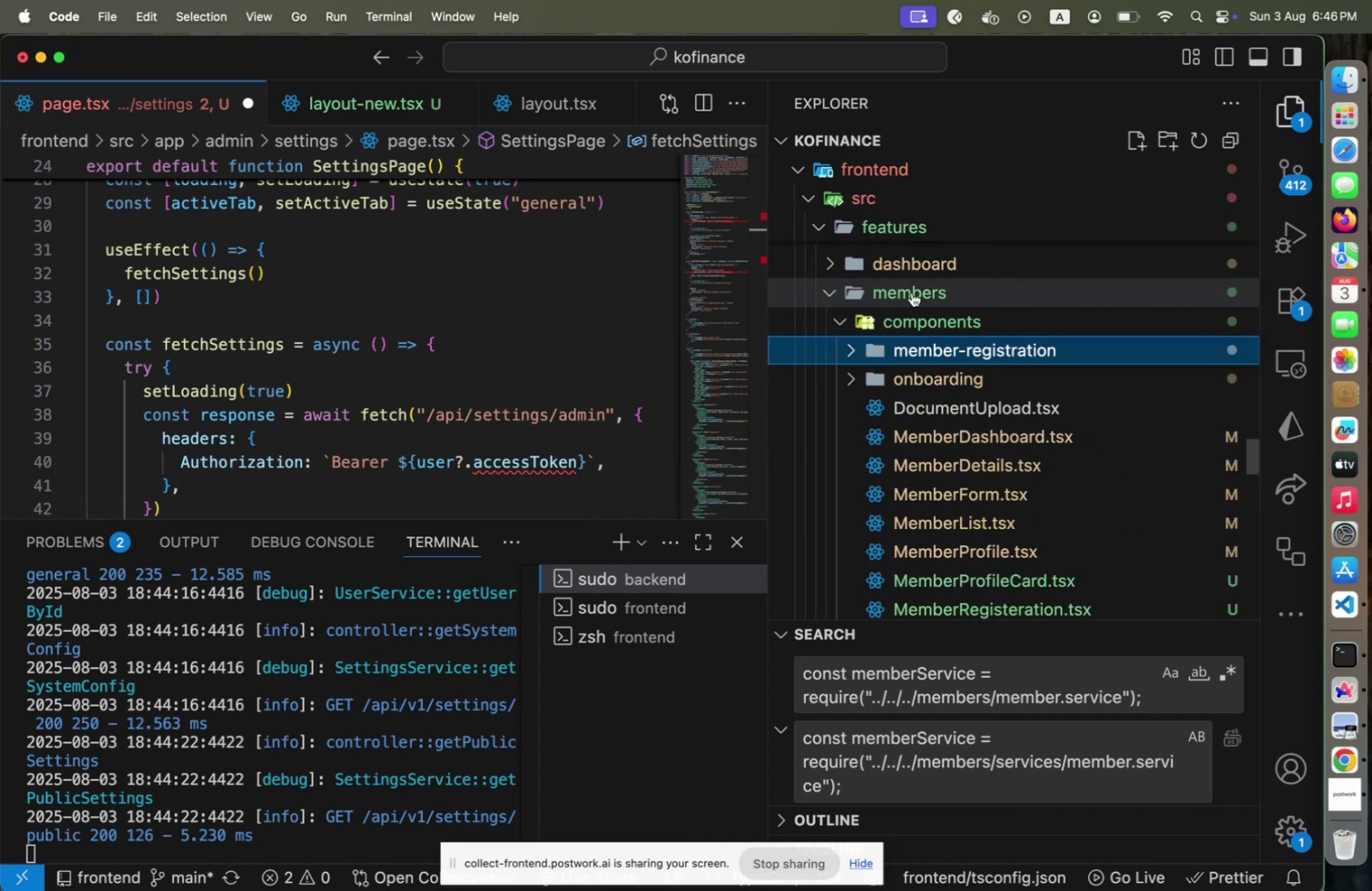 
left_click([912, 292])
 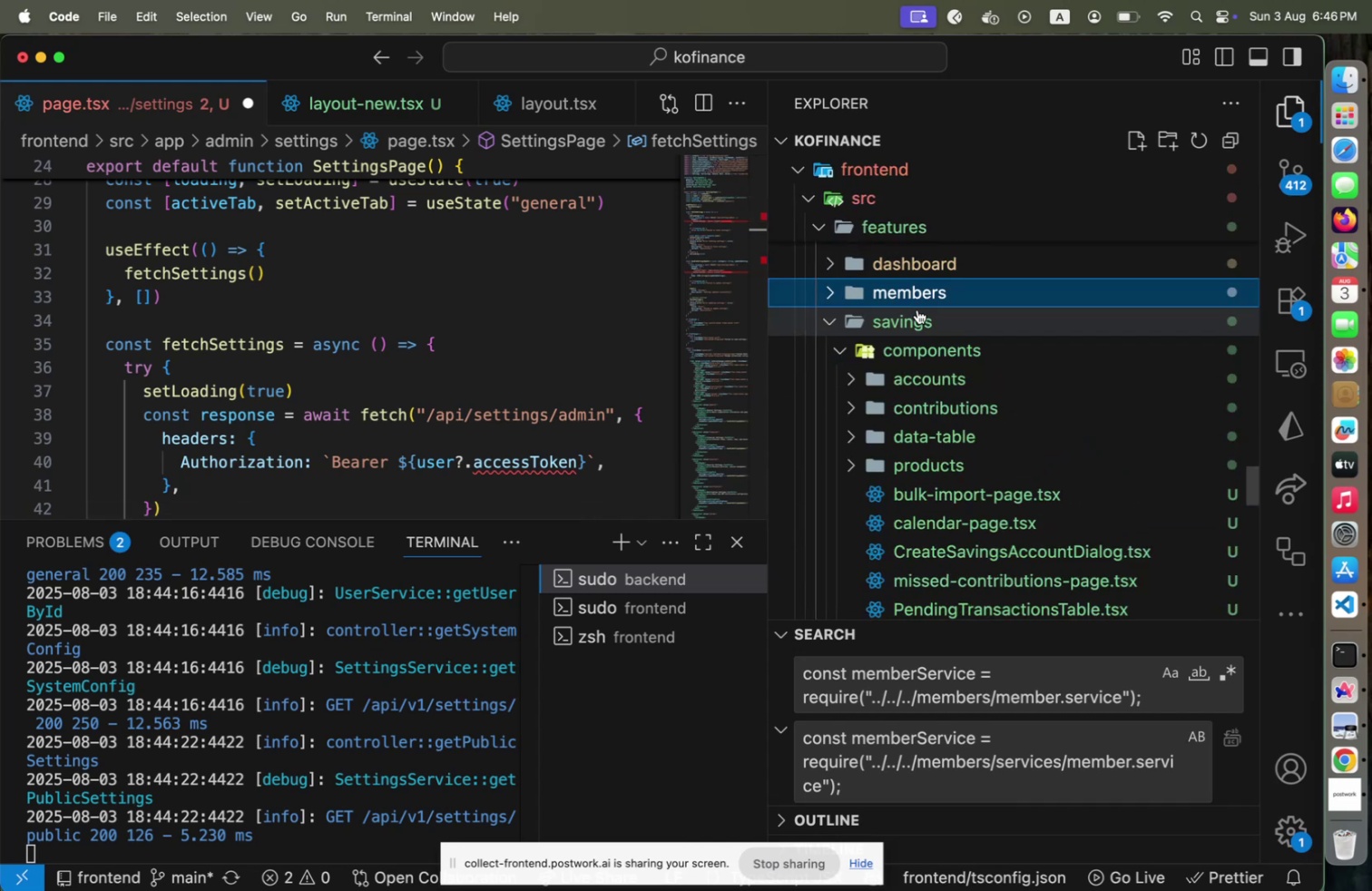 
left_click([917, 309])
 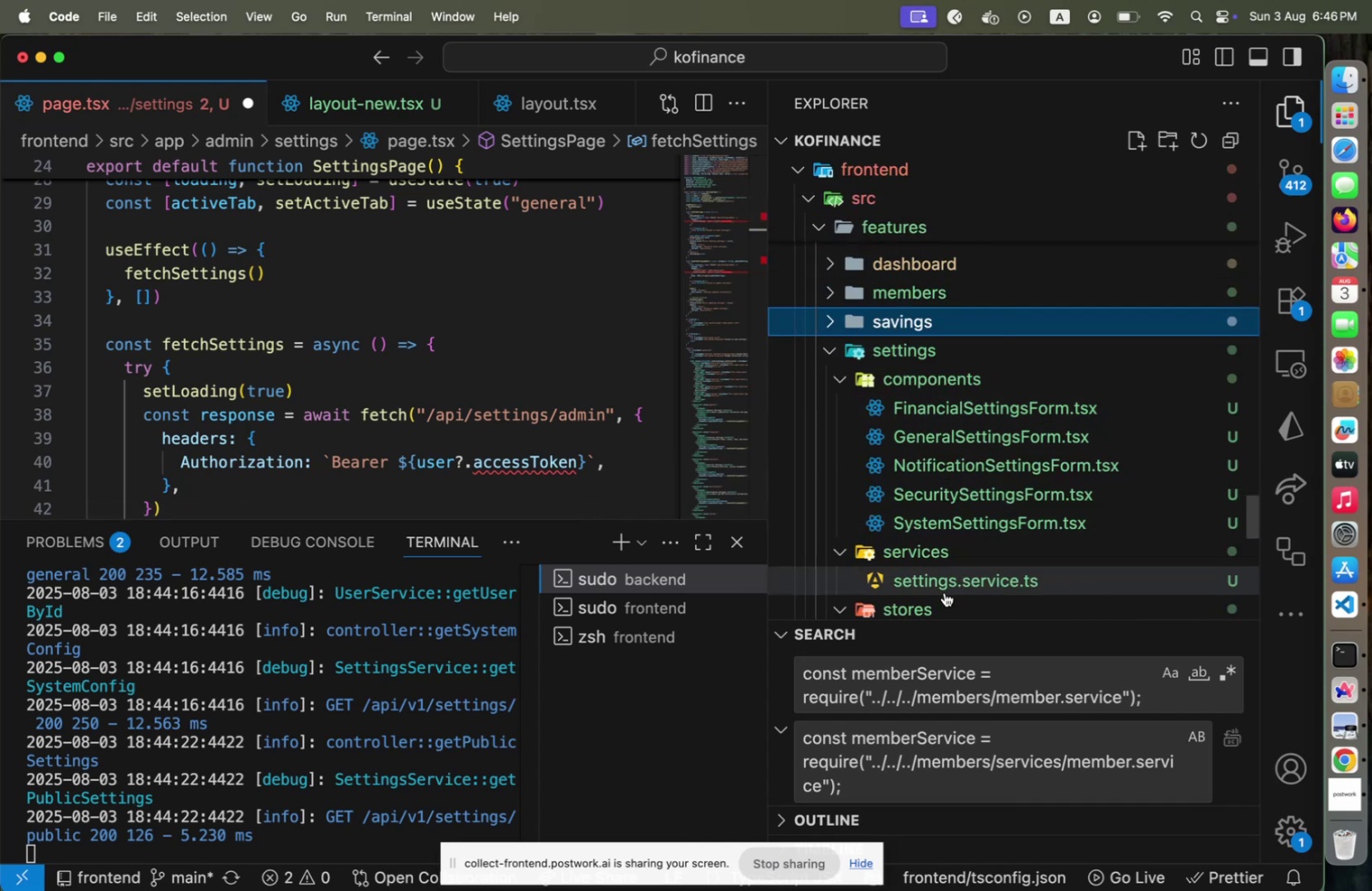 
left_click([951, 586])
 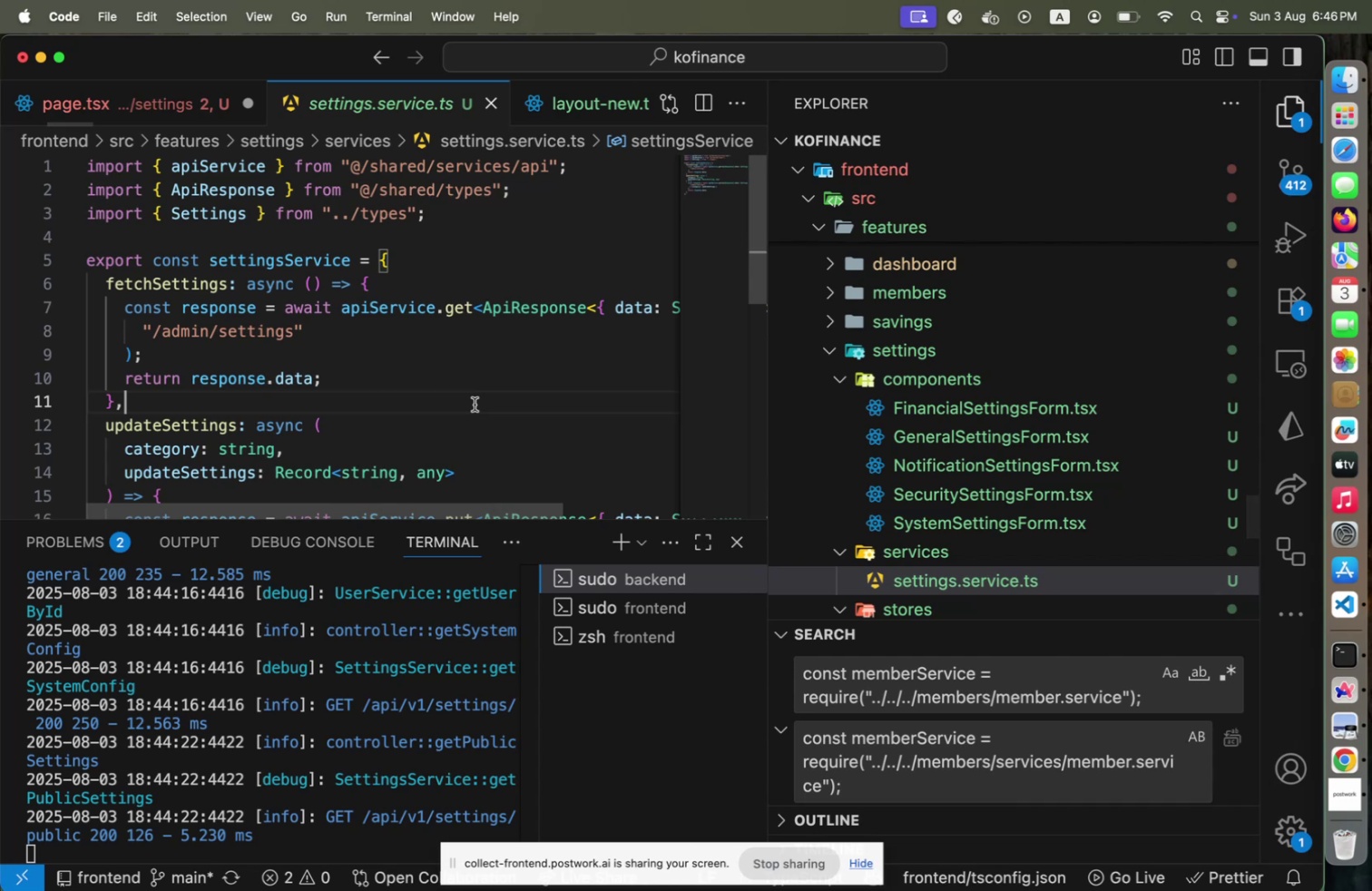 
left_click([475, 404])
 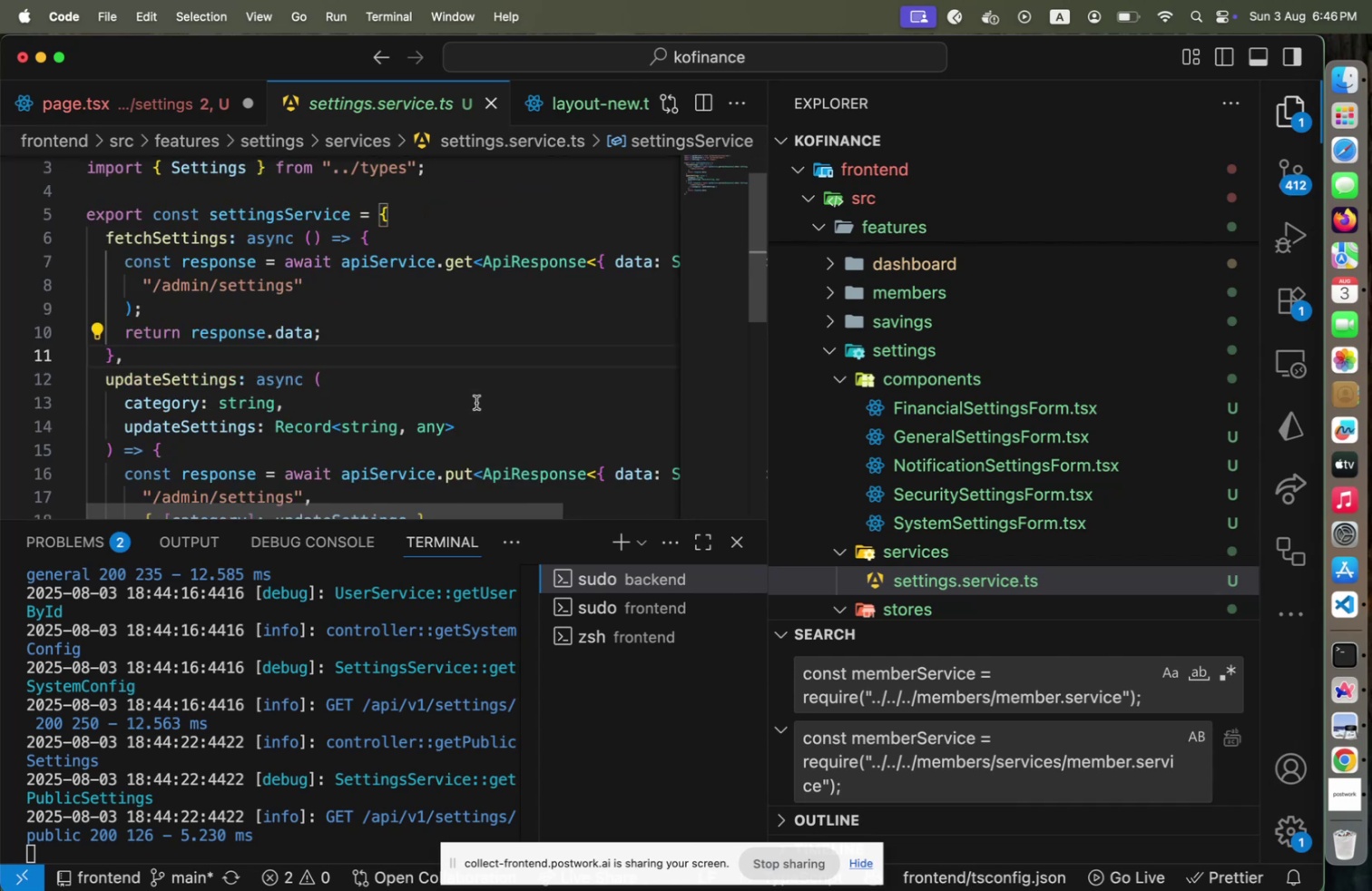 
scroll: coordinate [476, 402], scroll_direction: down, amount: 1.0
 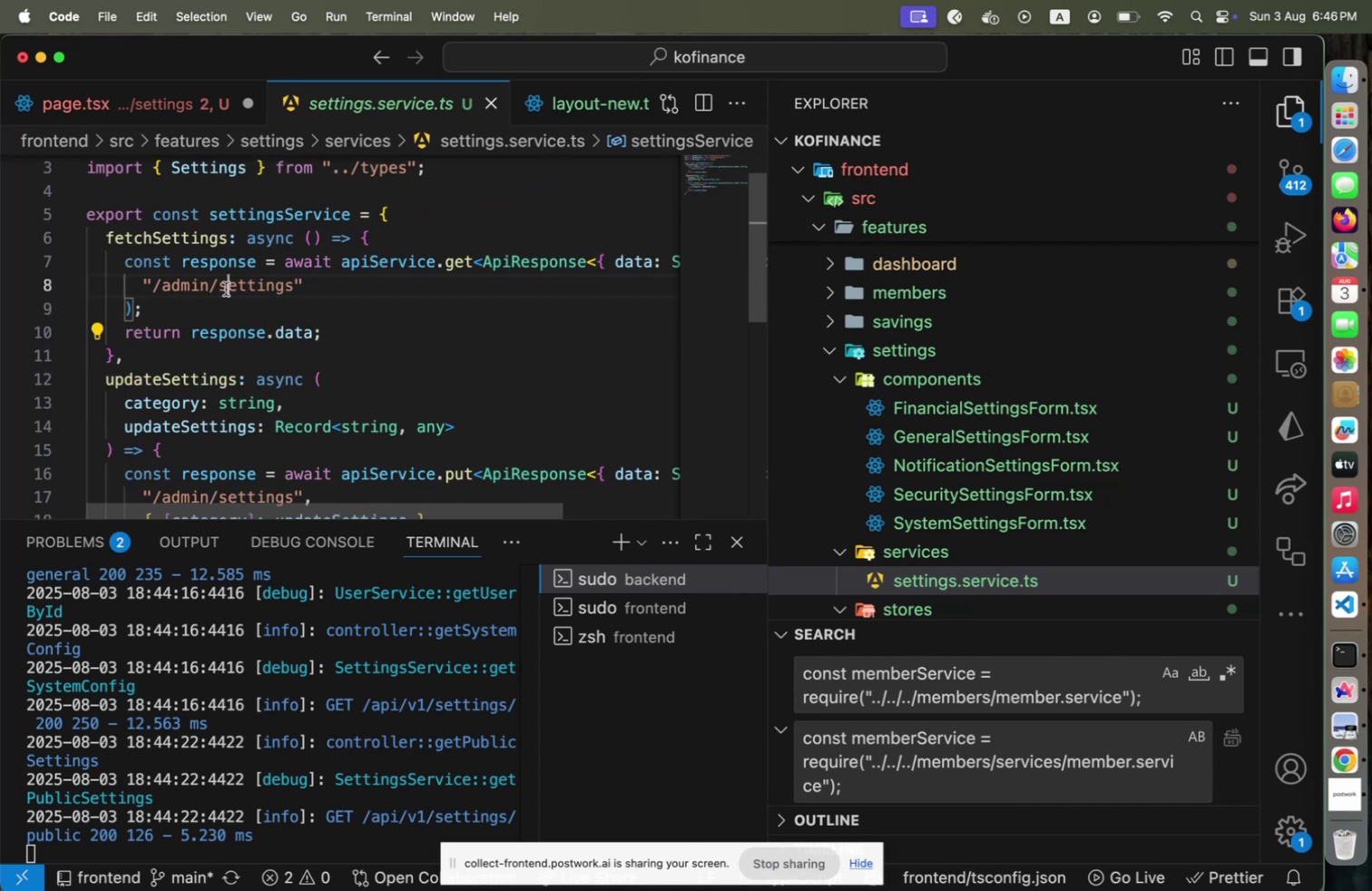 
left_click([226, 289])
 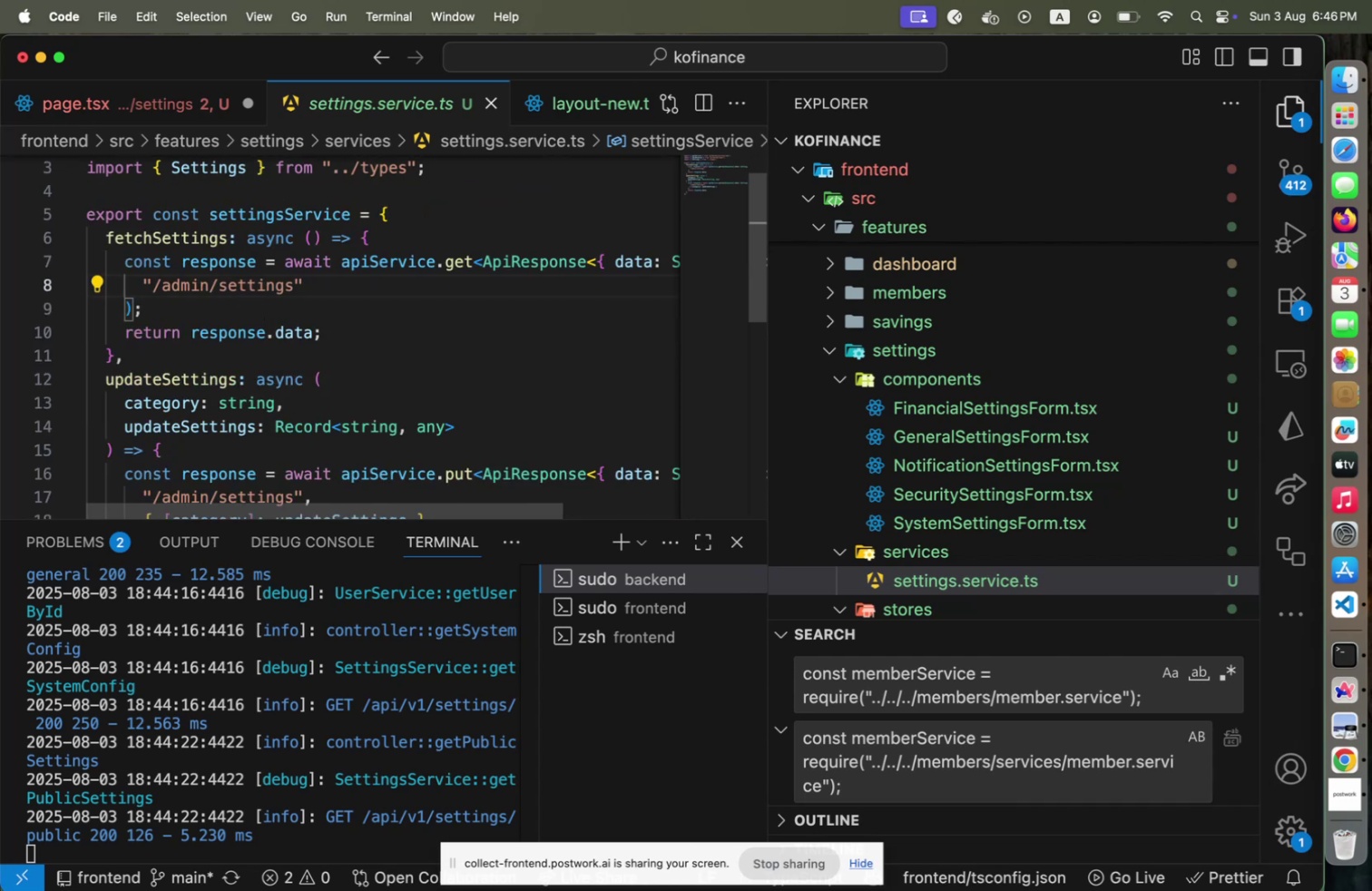 
key(ArrowLeft)
 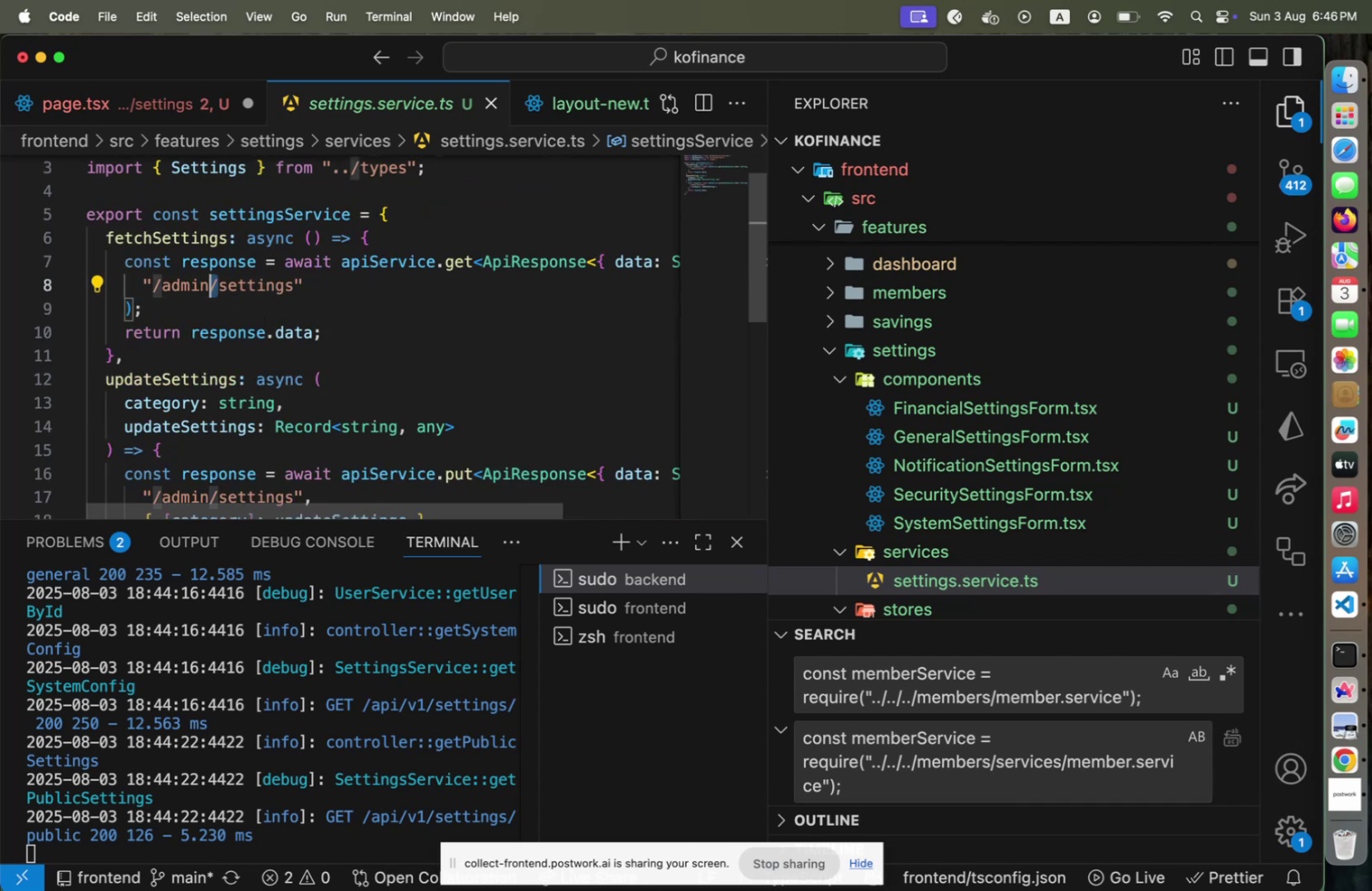 
key(Shift+ArrowLeft)
 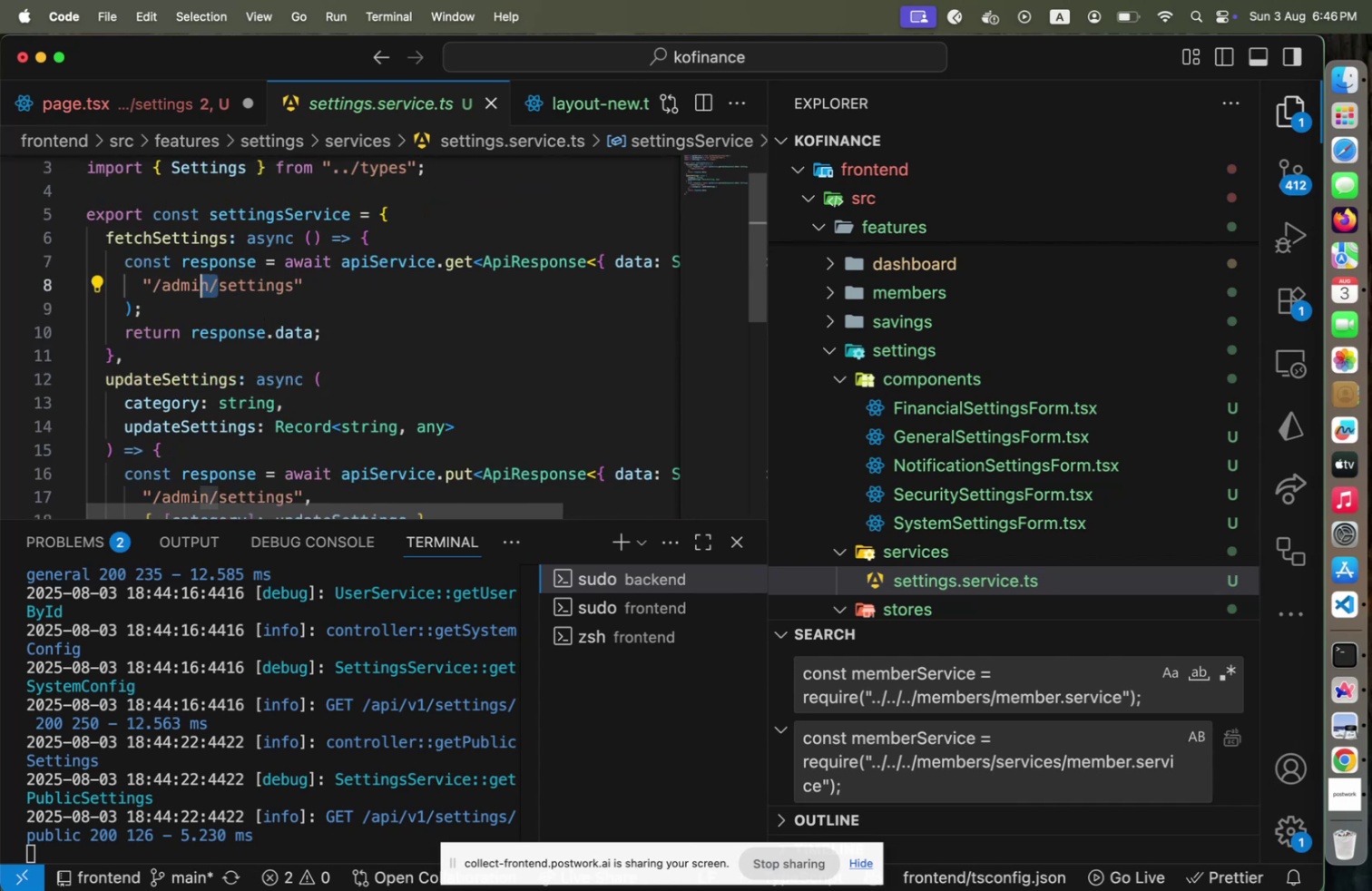 
key(Shift+ArrowLeft)
 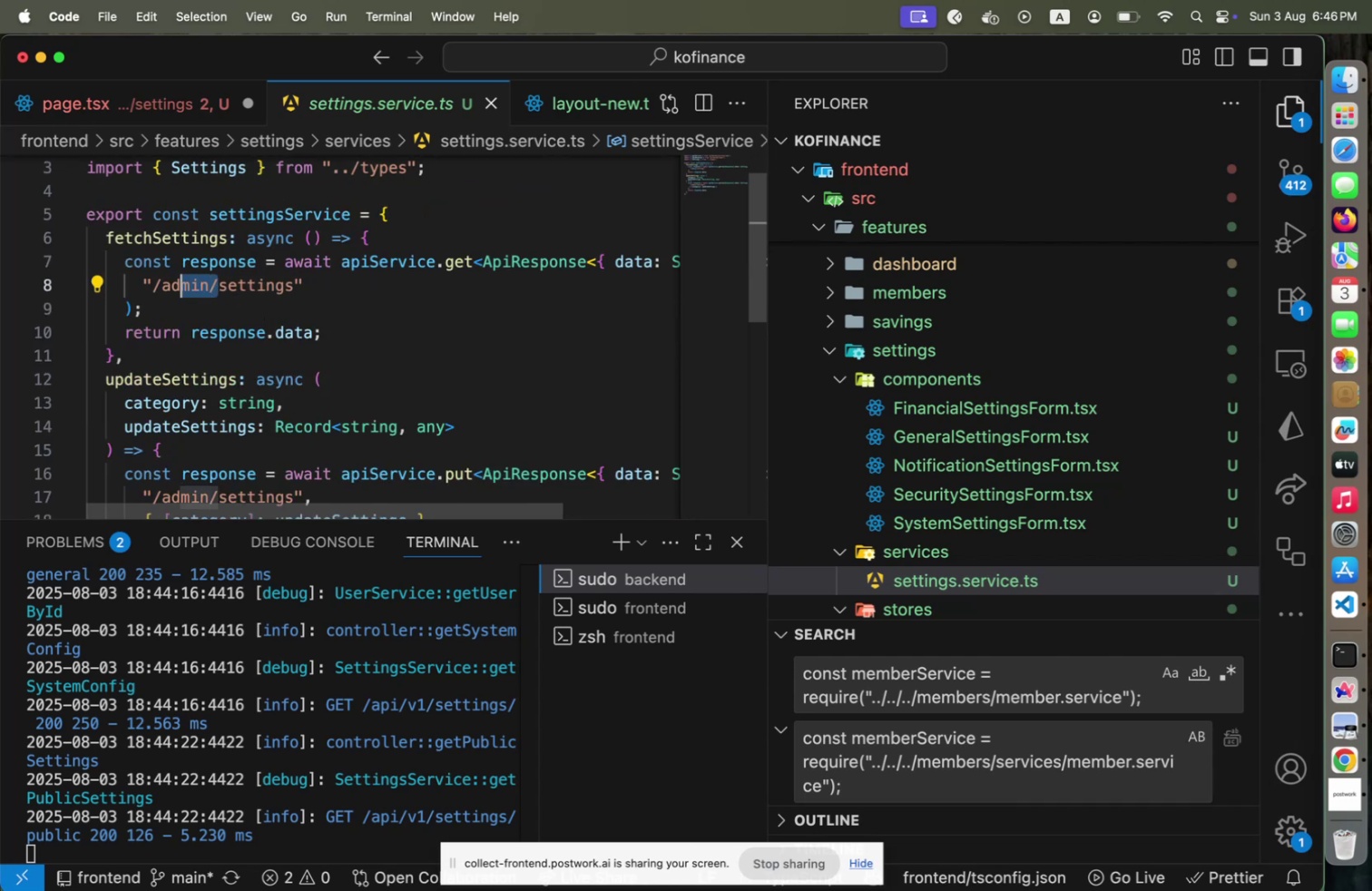 
key(Shift+ArrowLeft)
 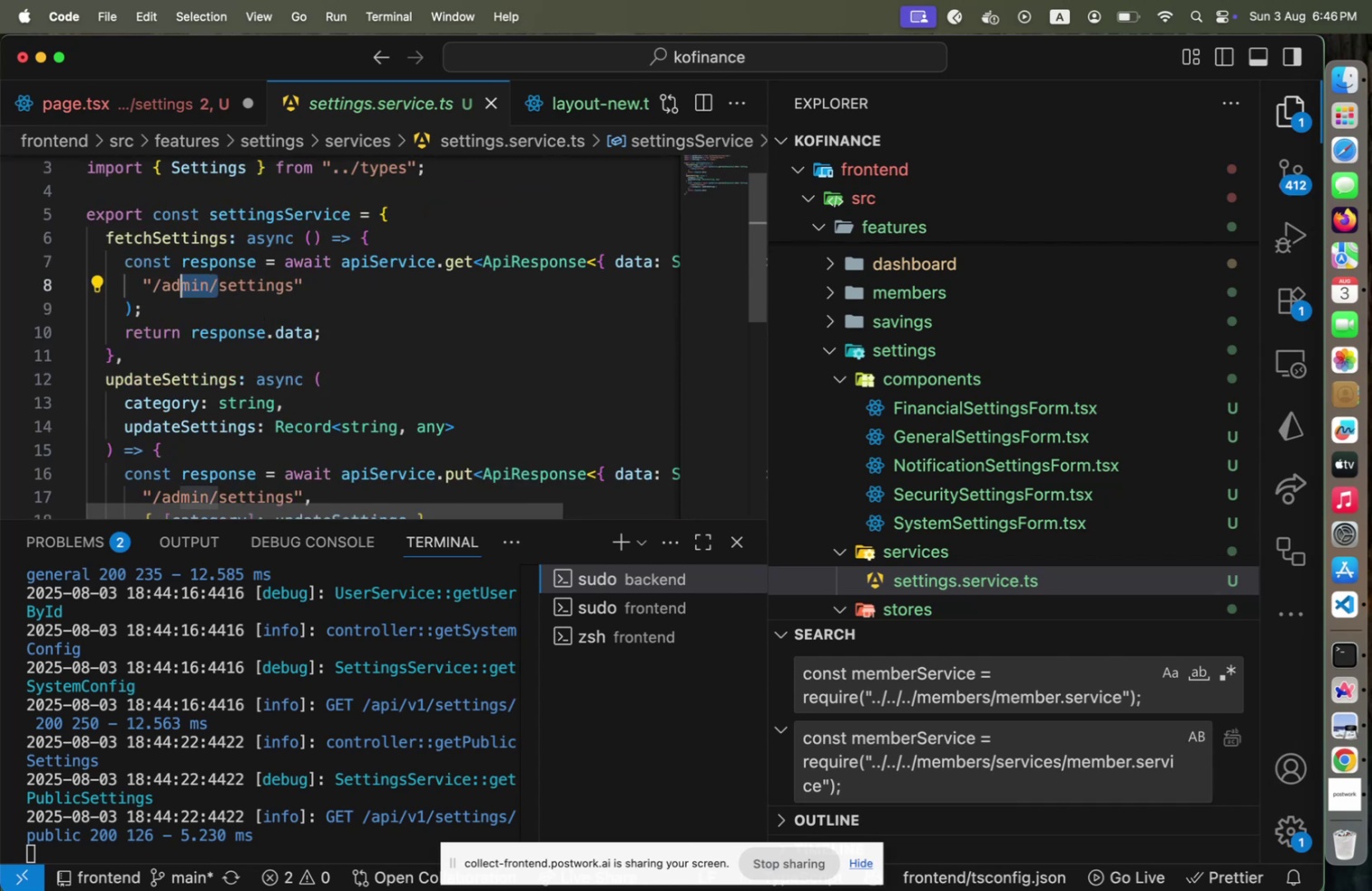 
key(Shift+ArrowLeft)
 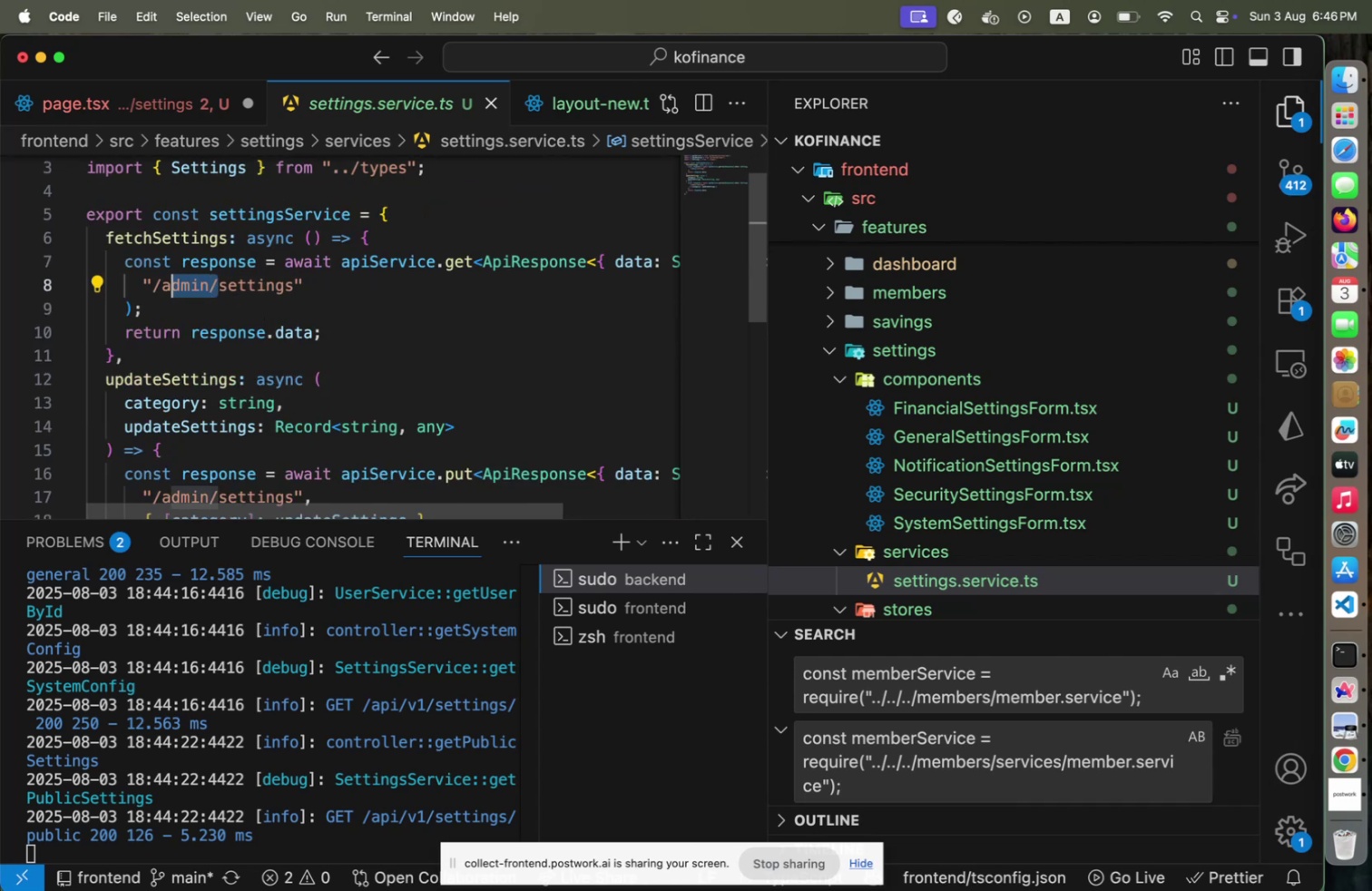 
key(Shift+ArrowLeft)
 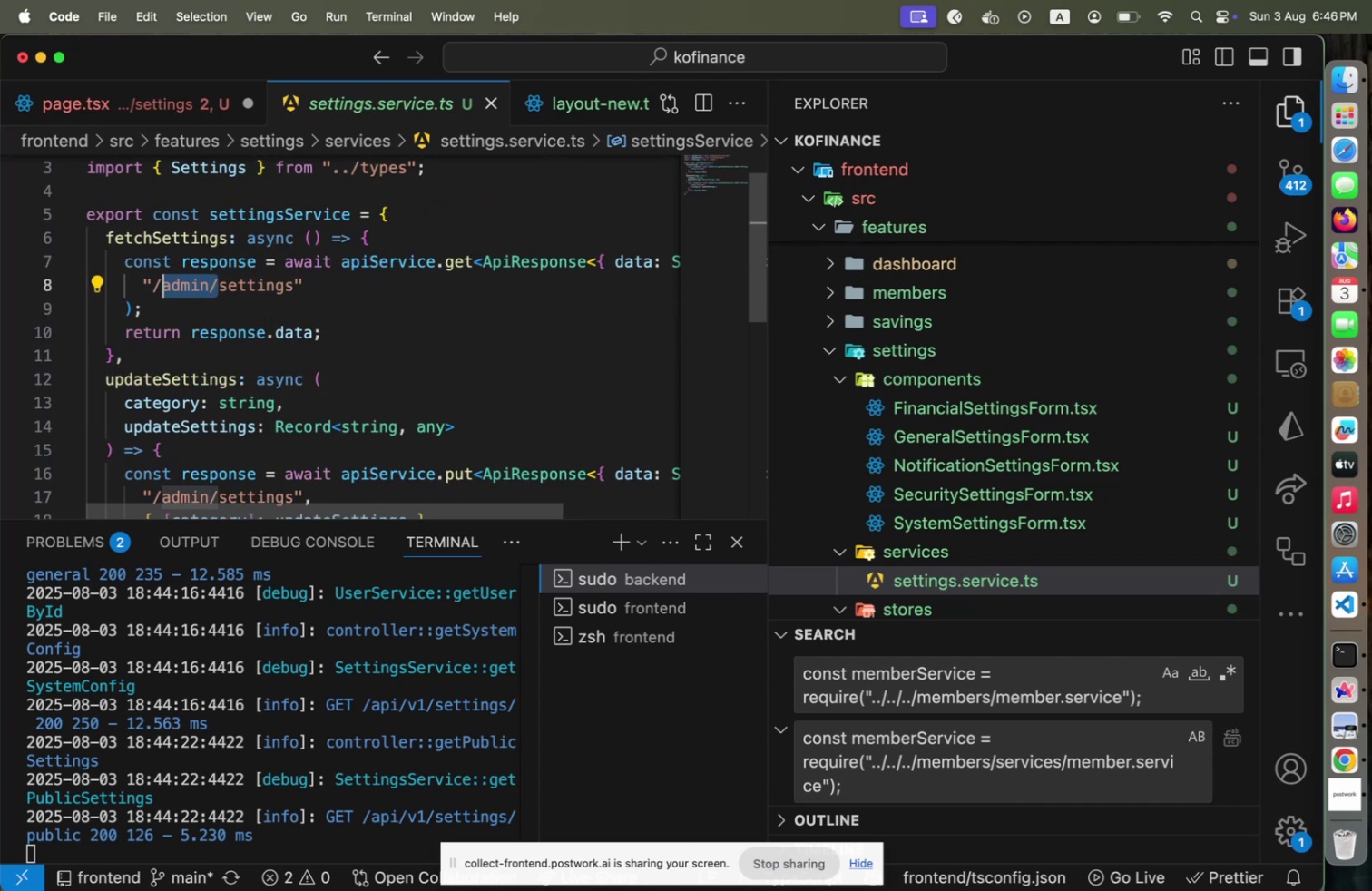 
key(Shift+ArrowLeft)
 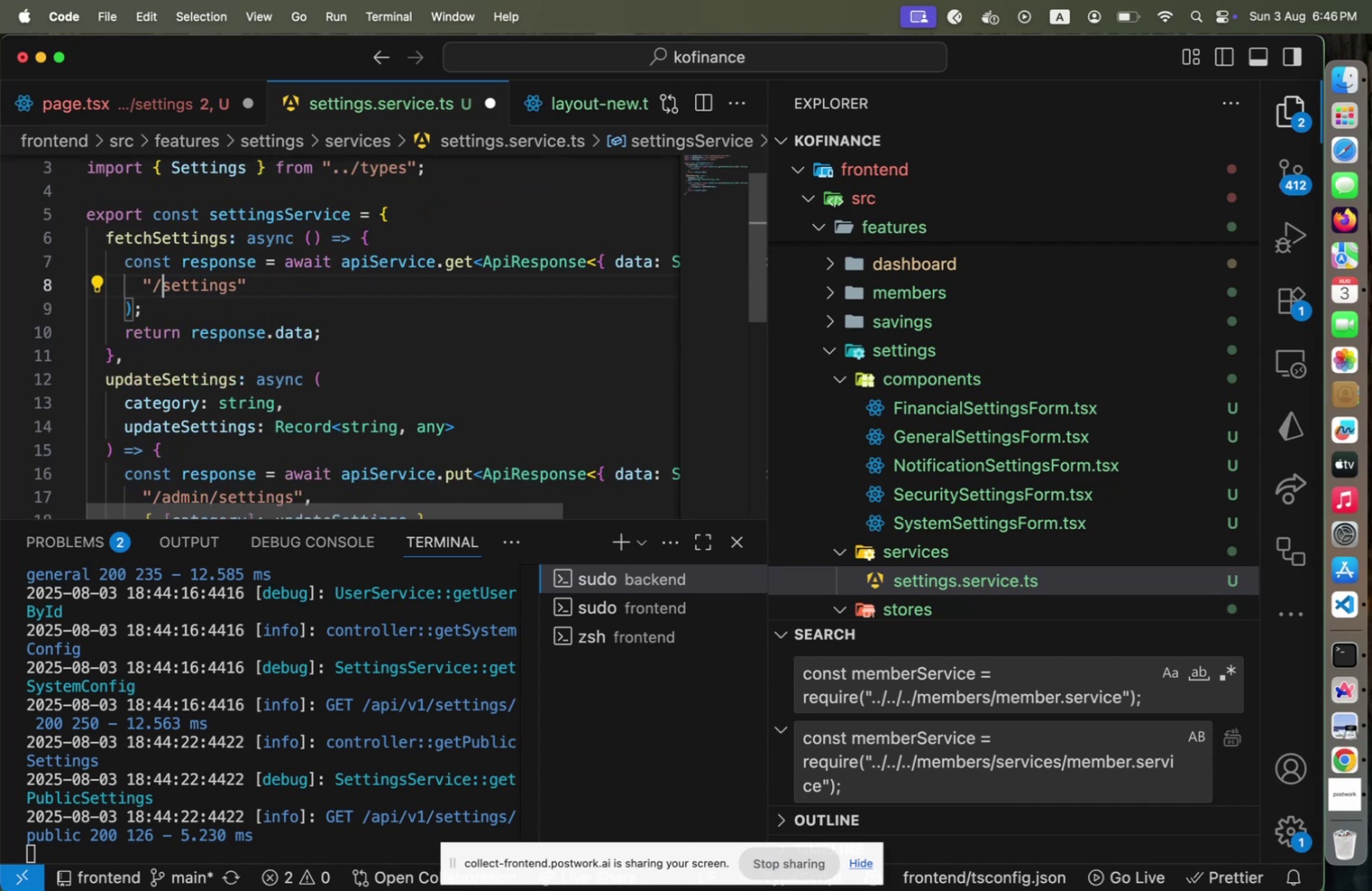 
key(Backspace)
 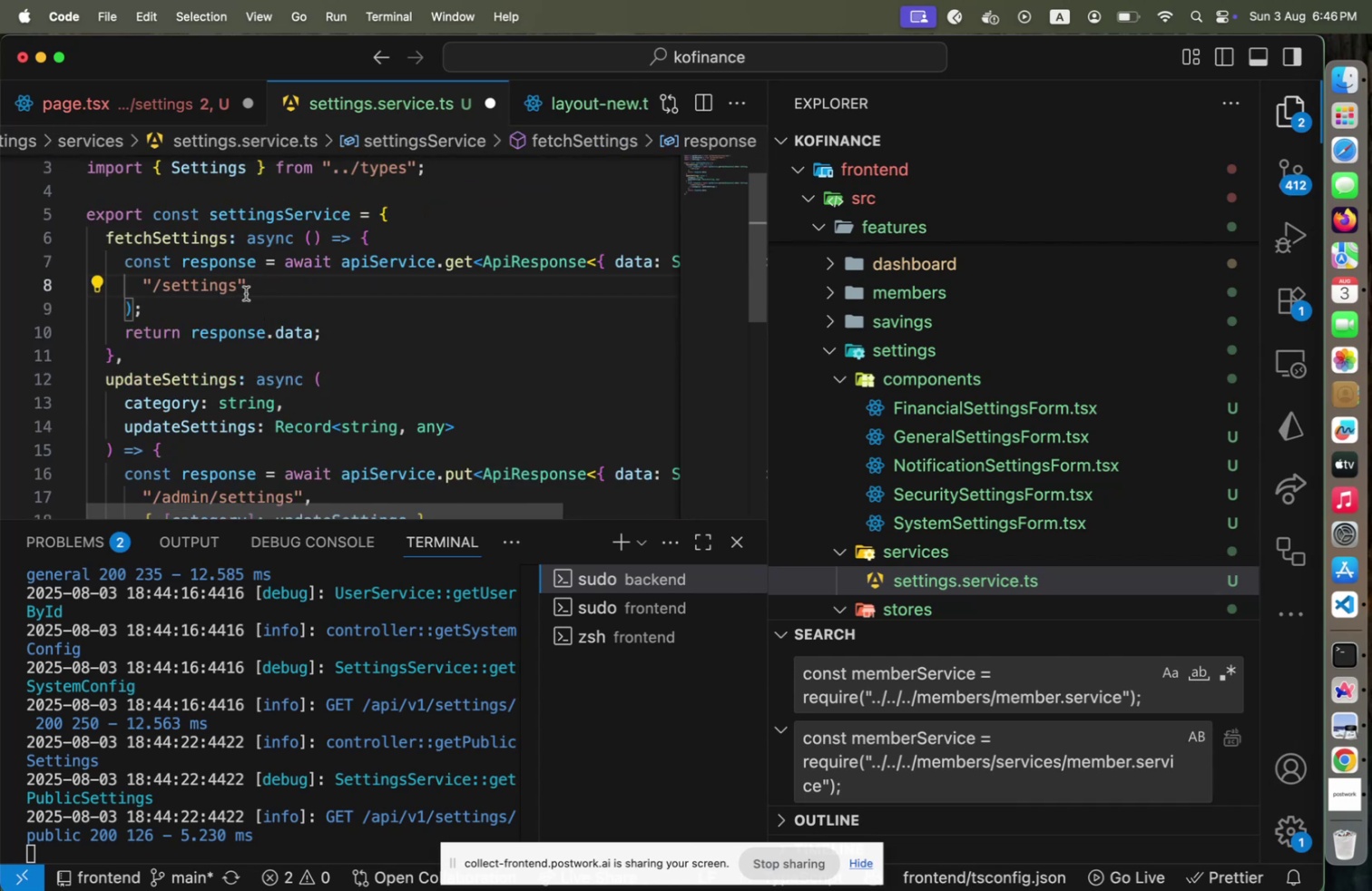 
scroll: coordinate [246, 293], scroll_direction: down, amount: 2.0
 